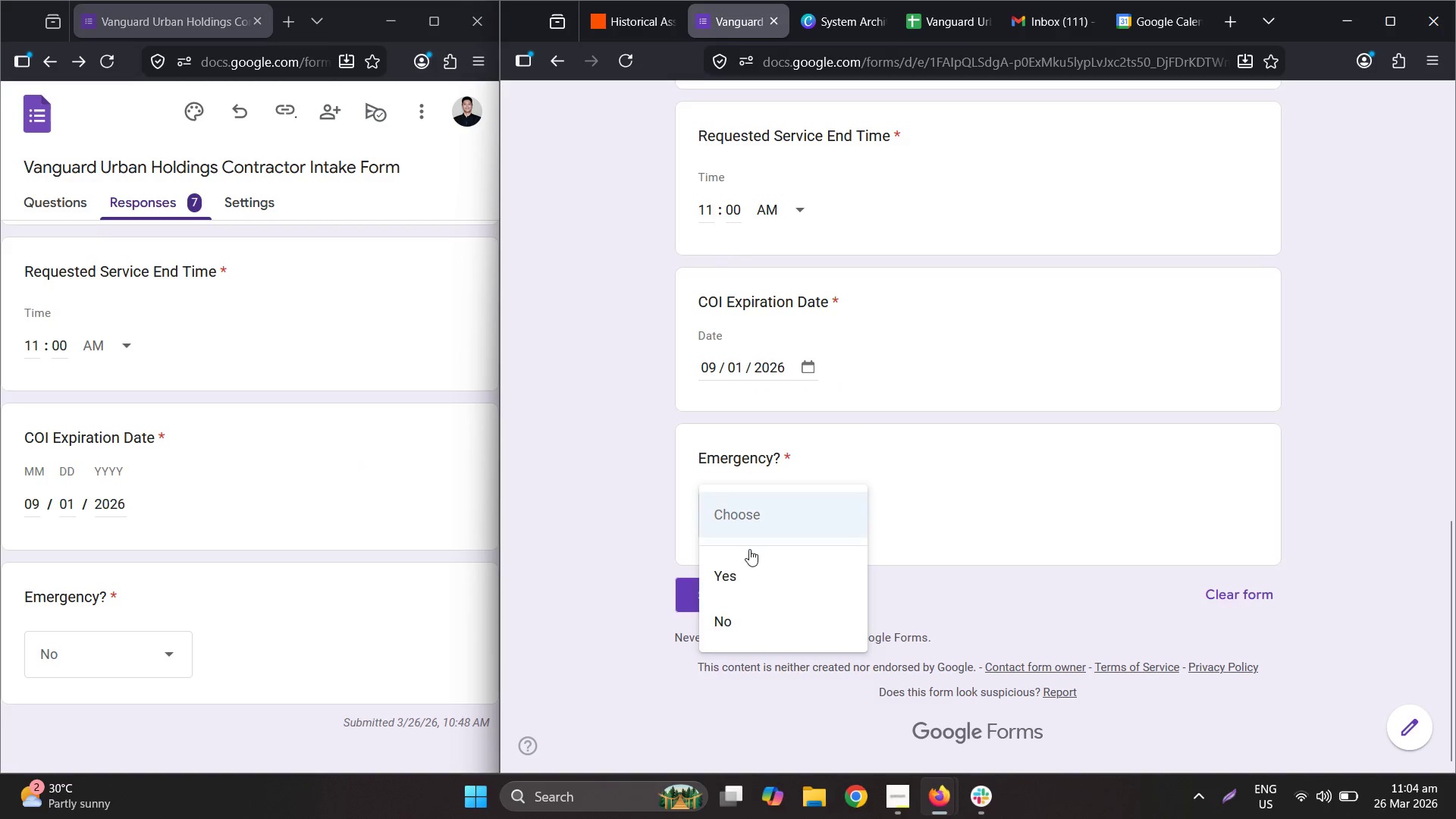 
left_click([761, 570])
 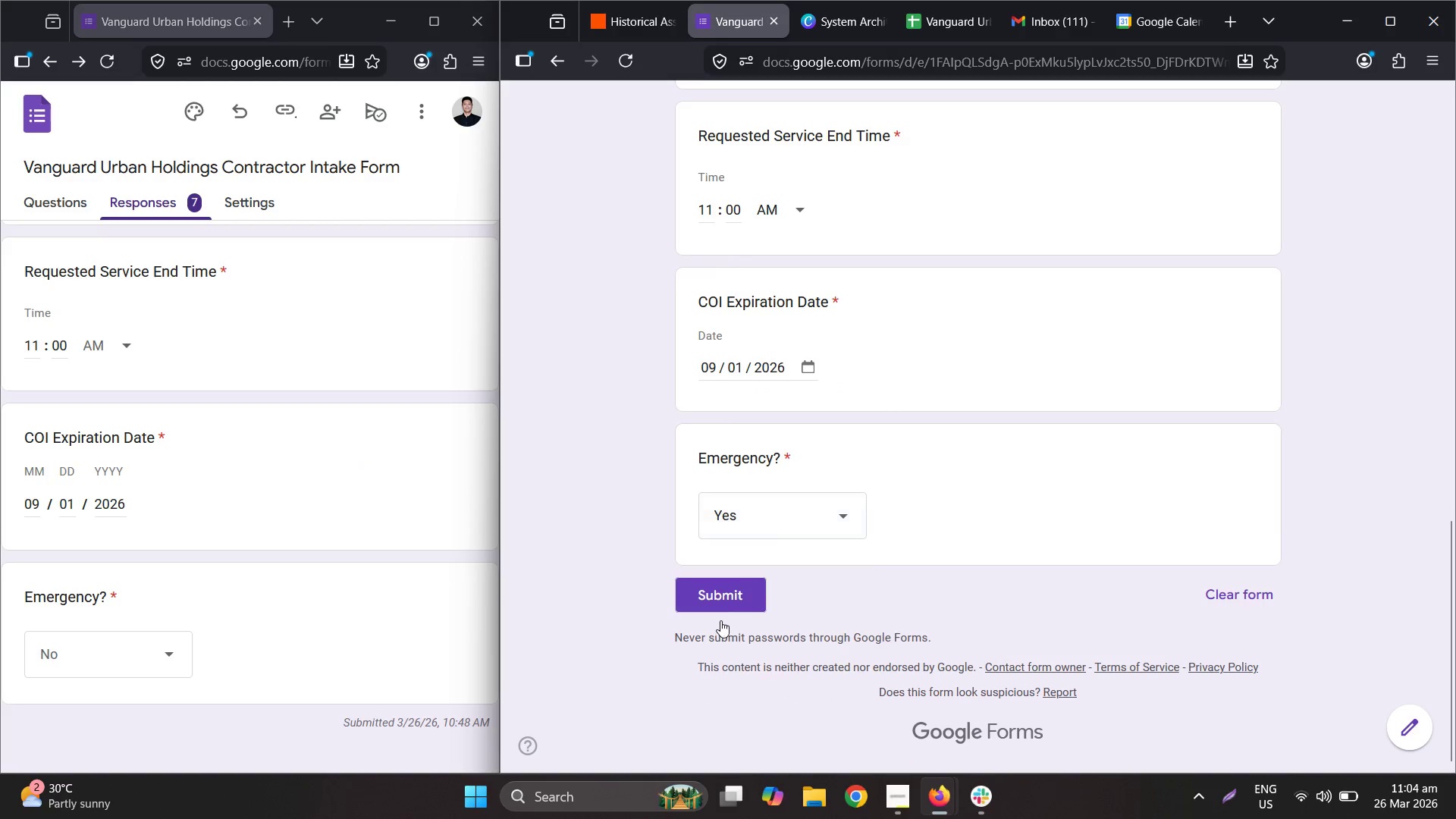 
left_click([737, 595])
 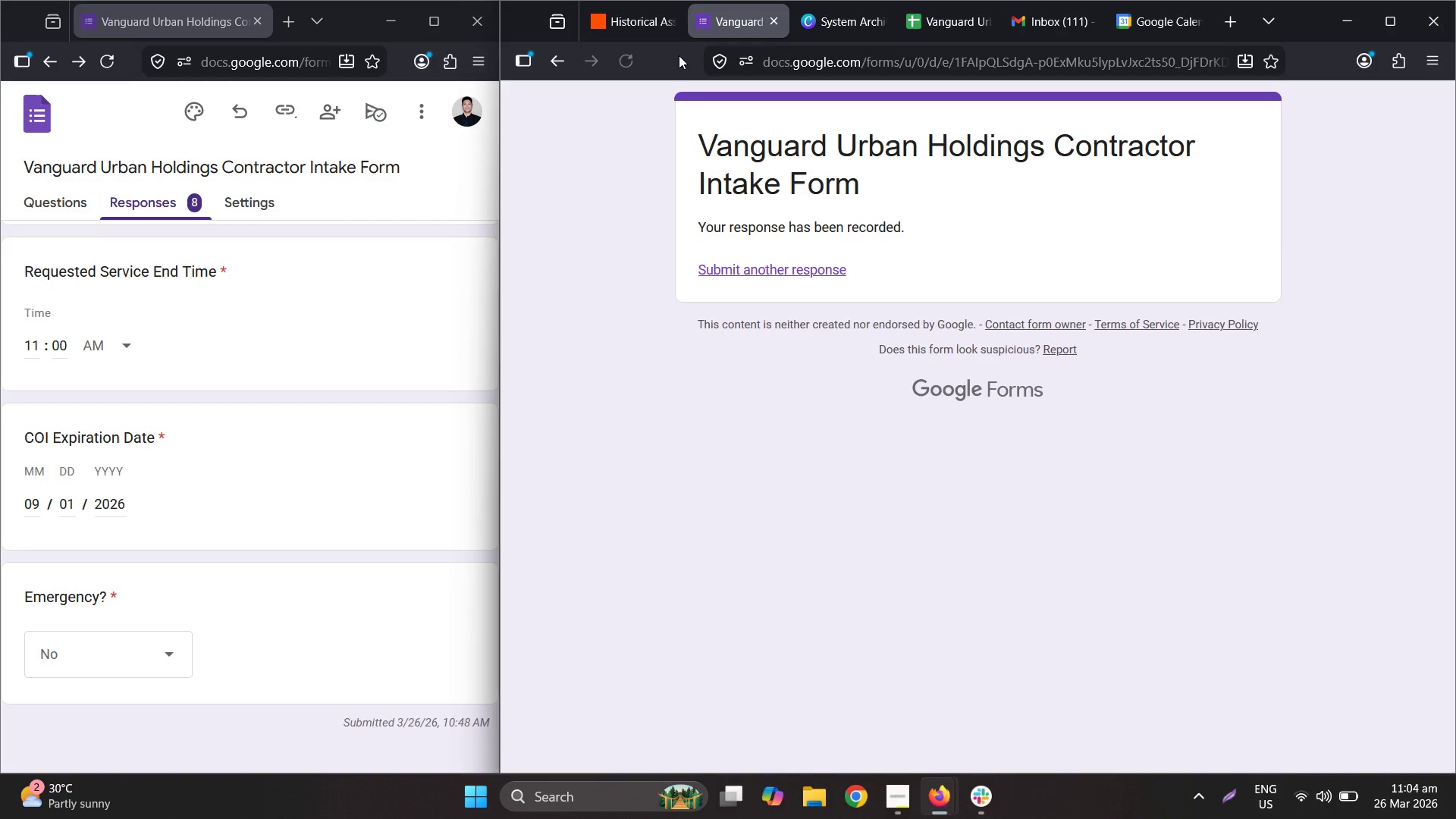 
left_click([625, 24])
 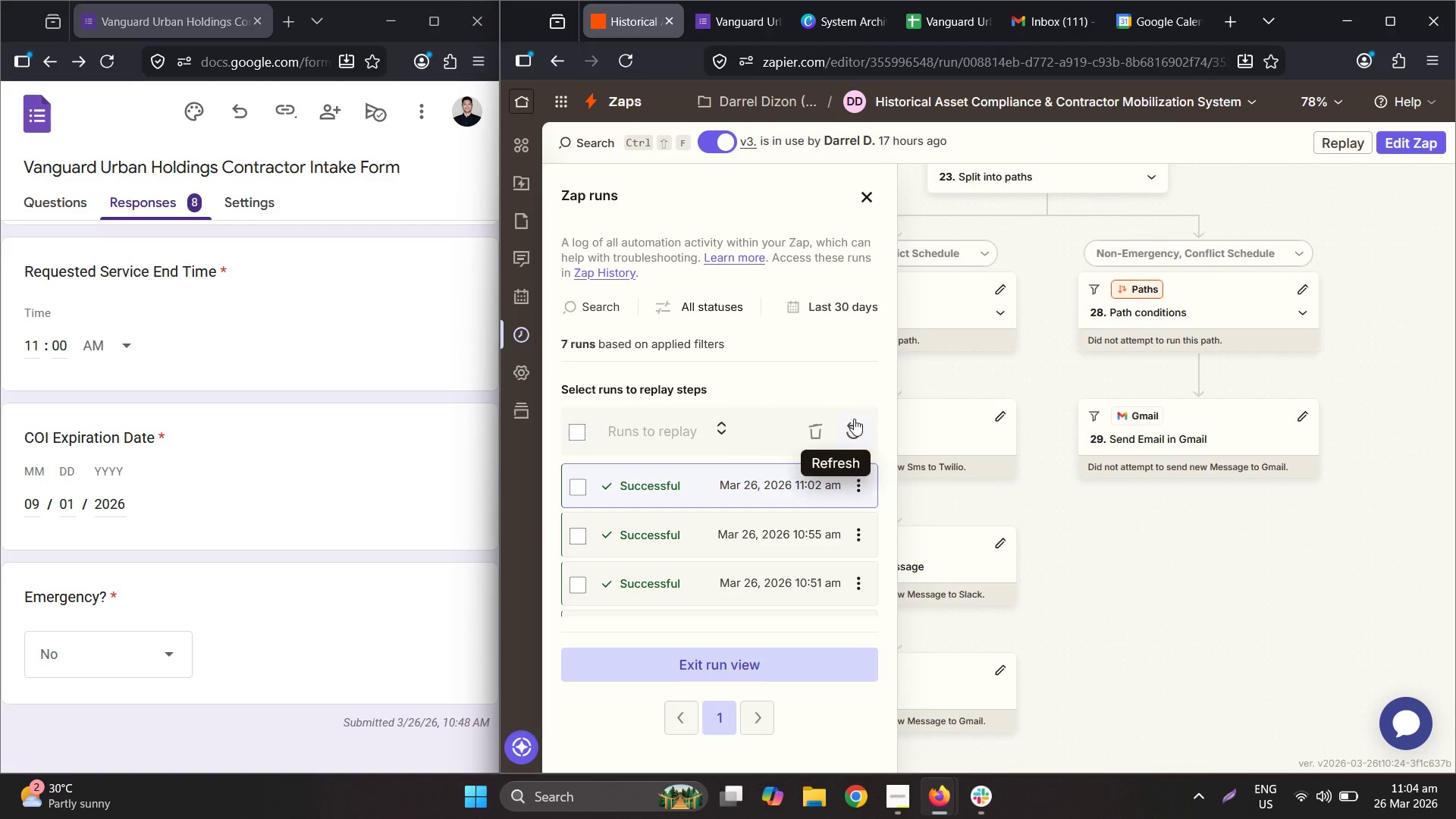 
left_click([855, 425])
 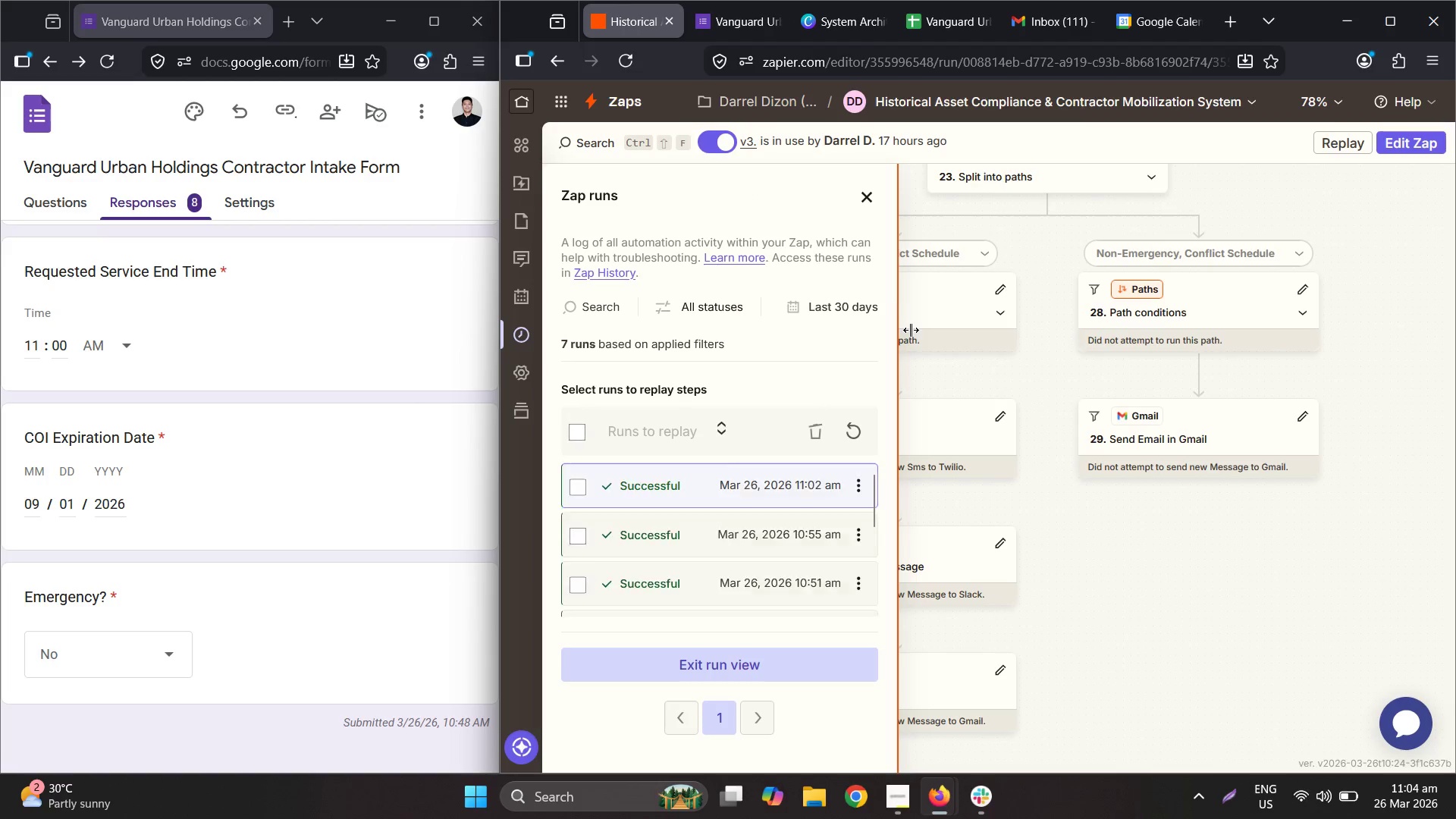 
mouse_move([896, 397])
 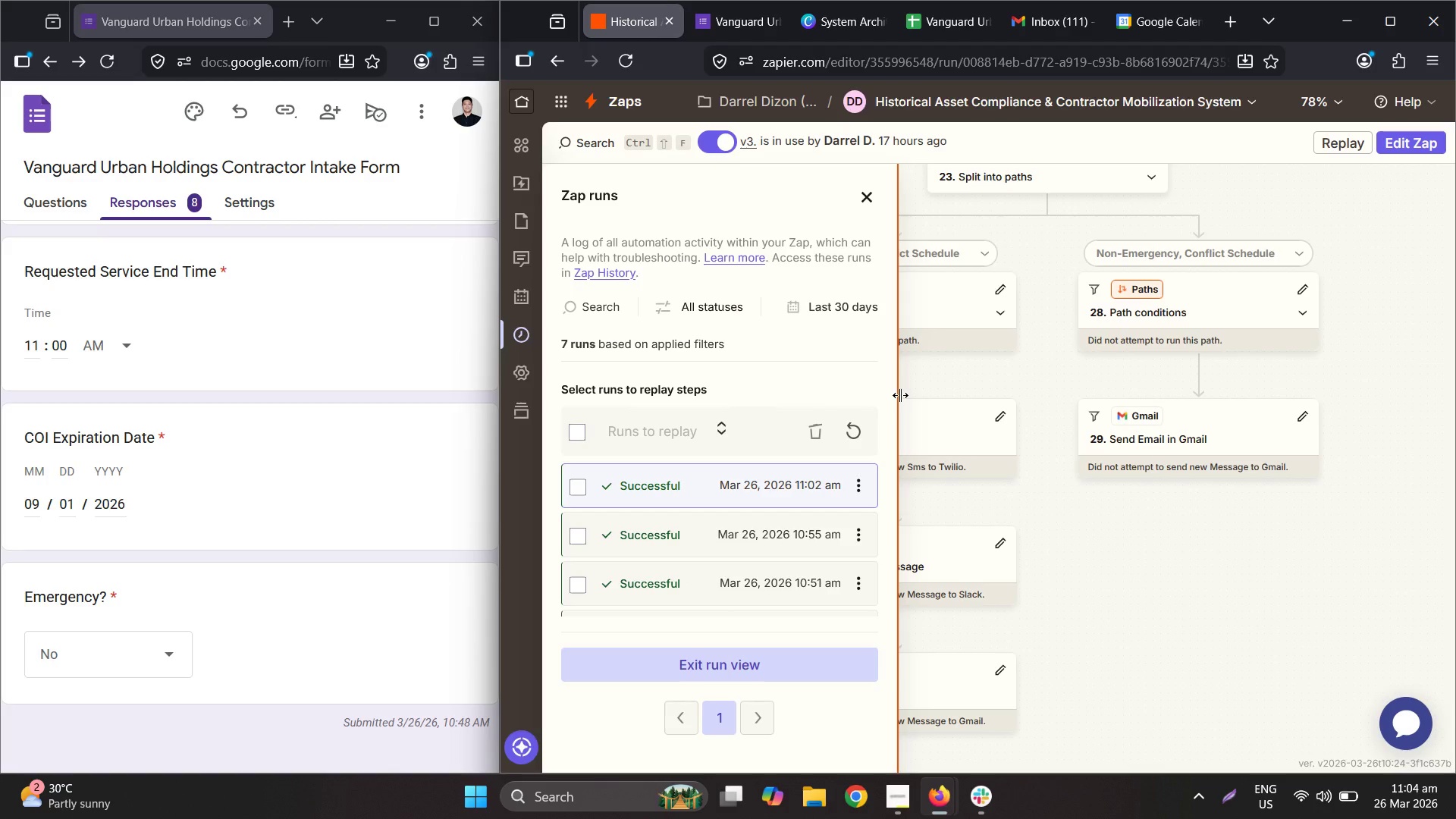 
wait(26.79)
 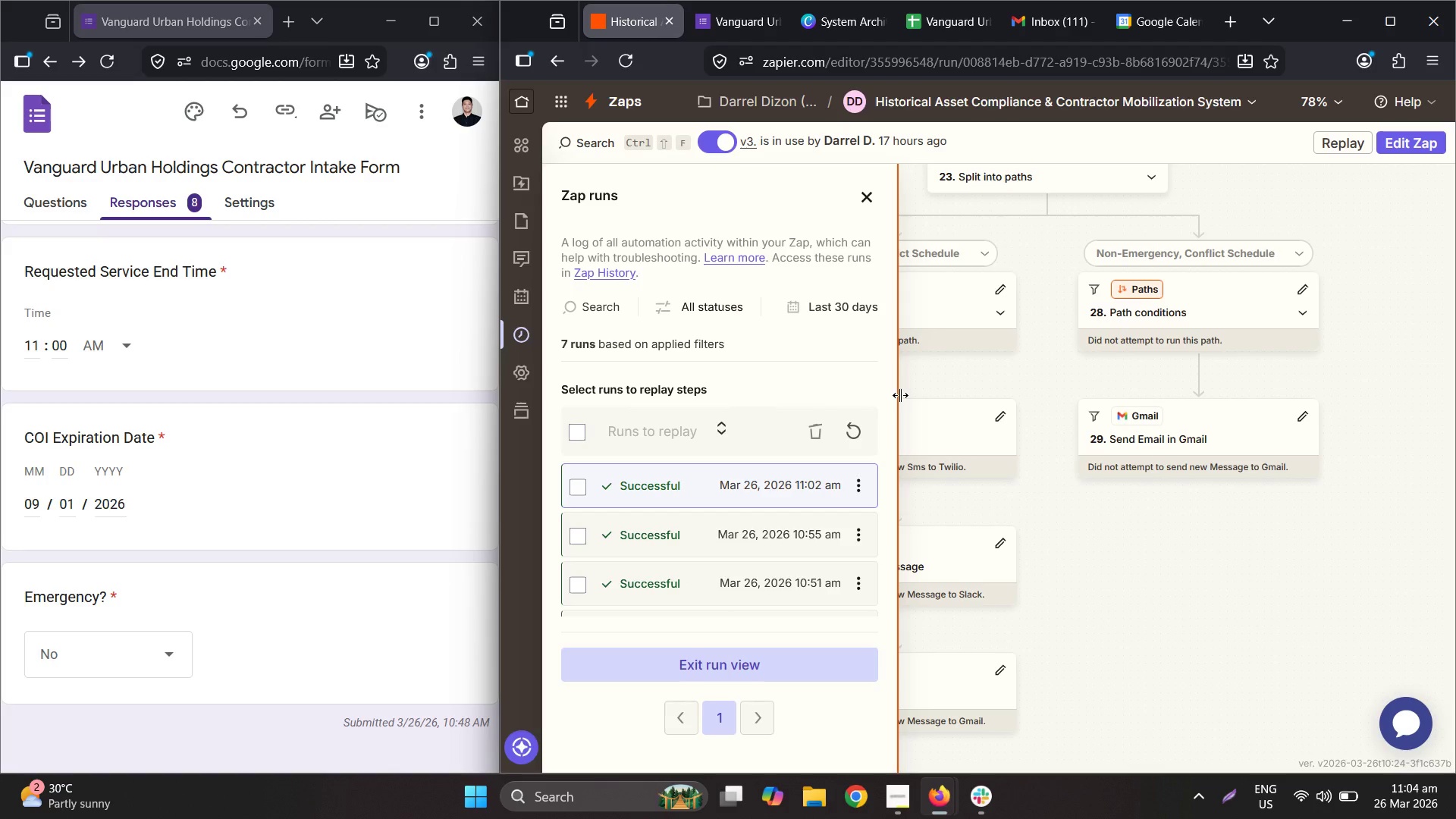 
left_click([1271, 649])
 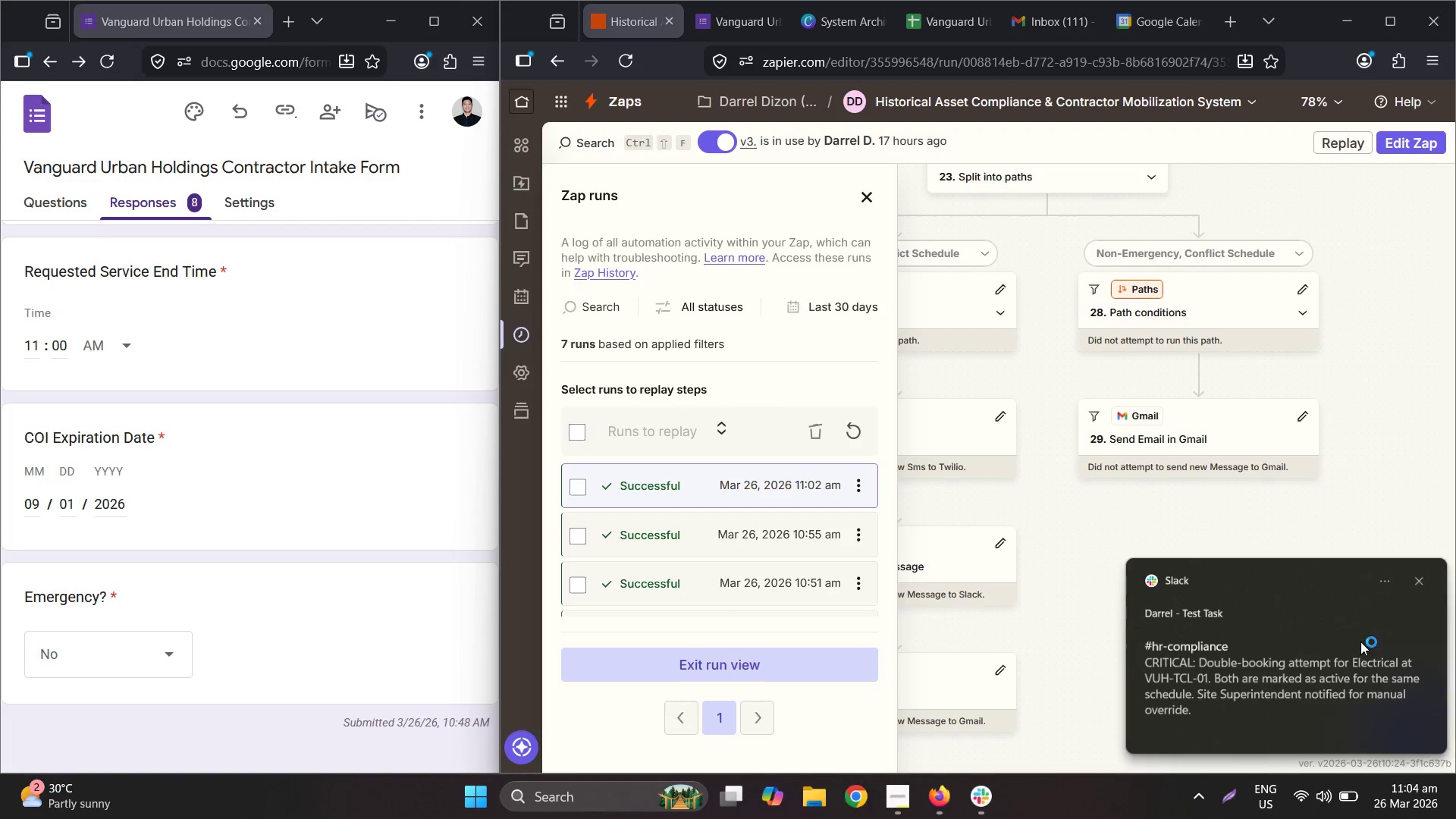 
wait(5.25)
 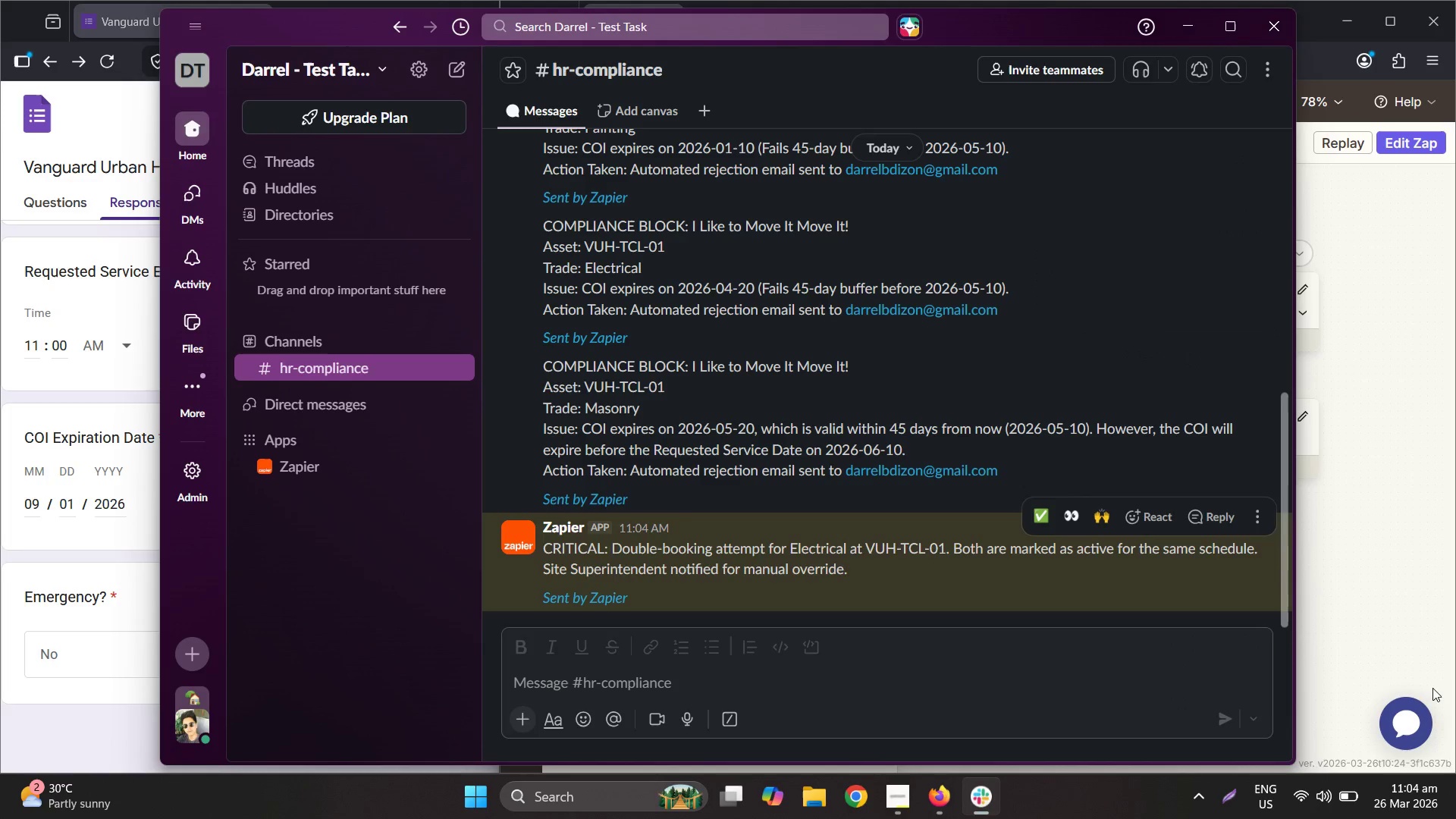 
left_click([1417, 389])
 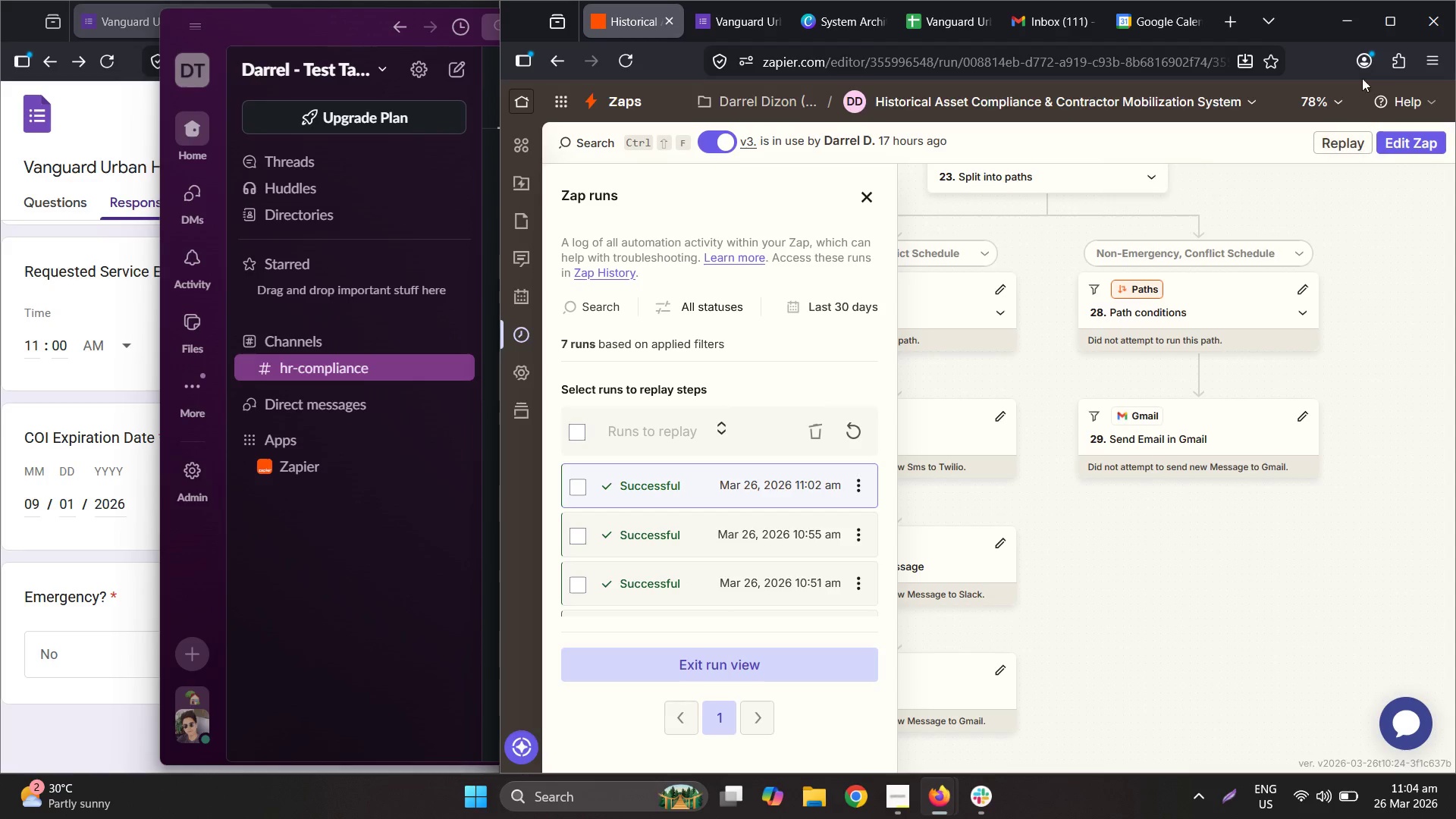 
left_click([1378, 22])
 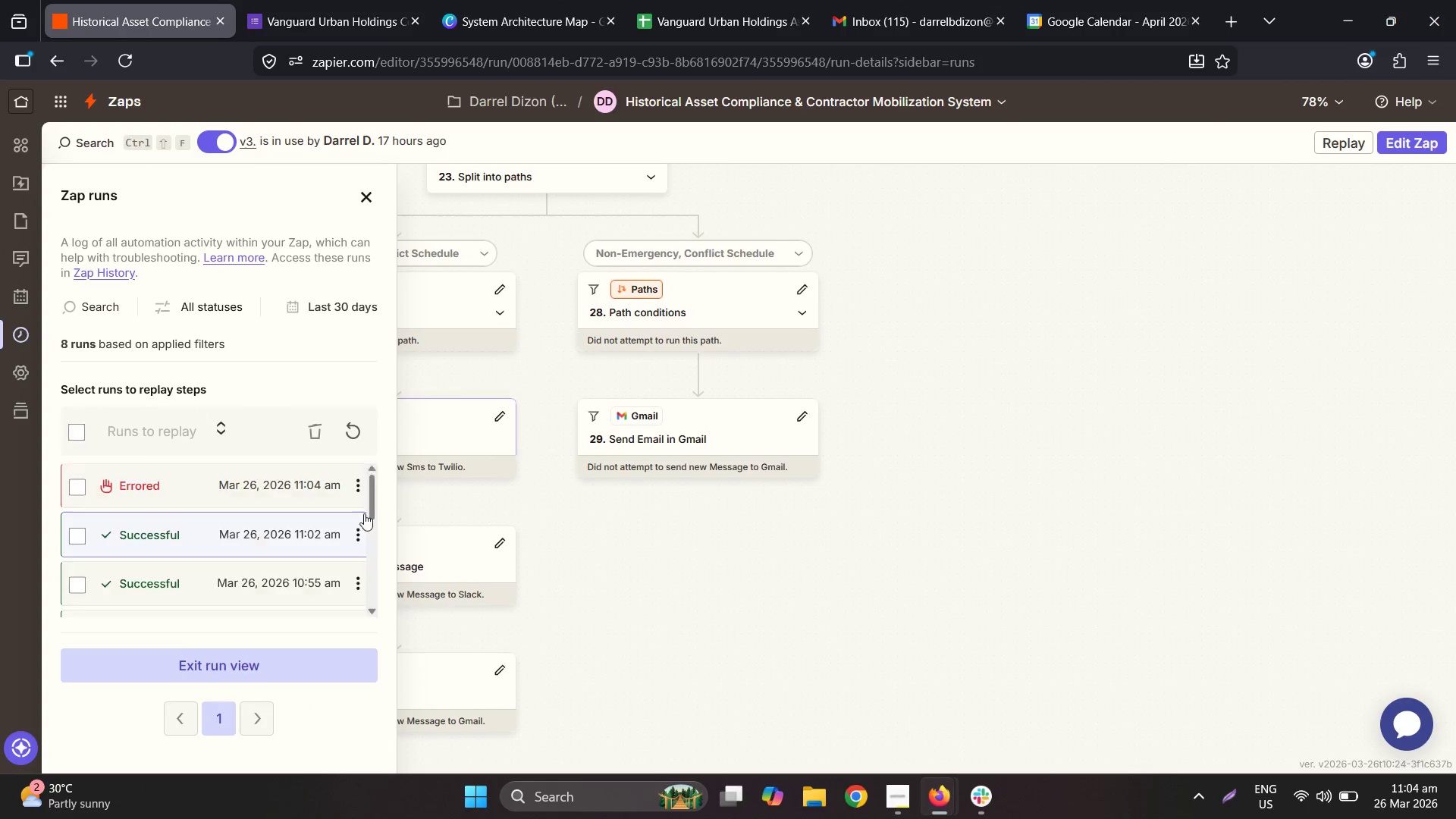 
left_click([271, 504])
 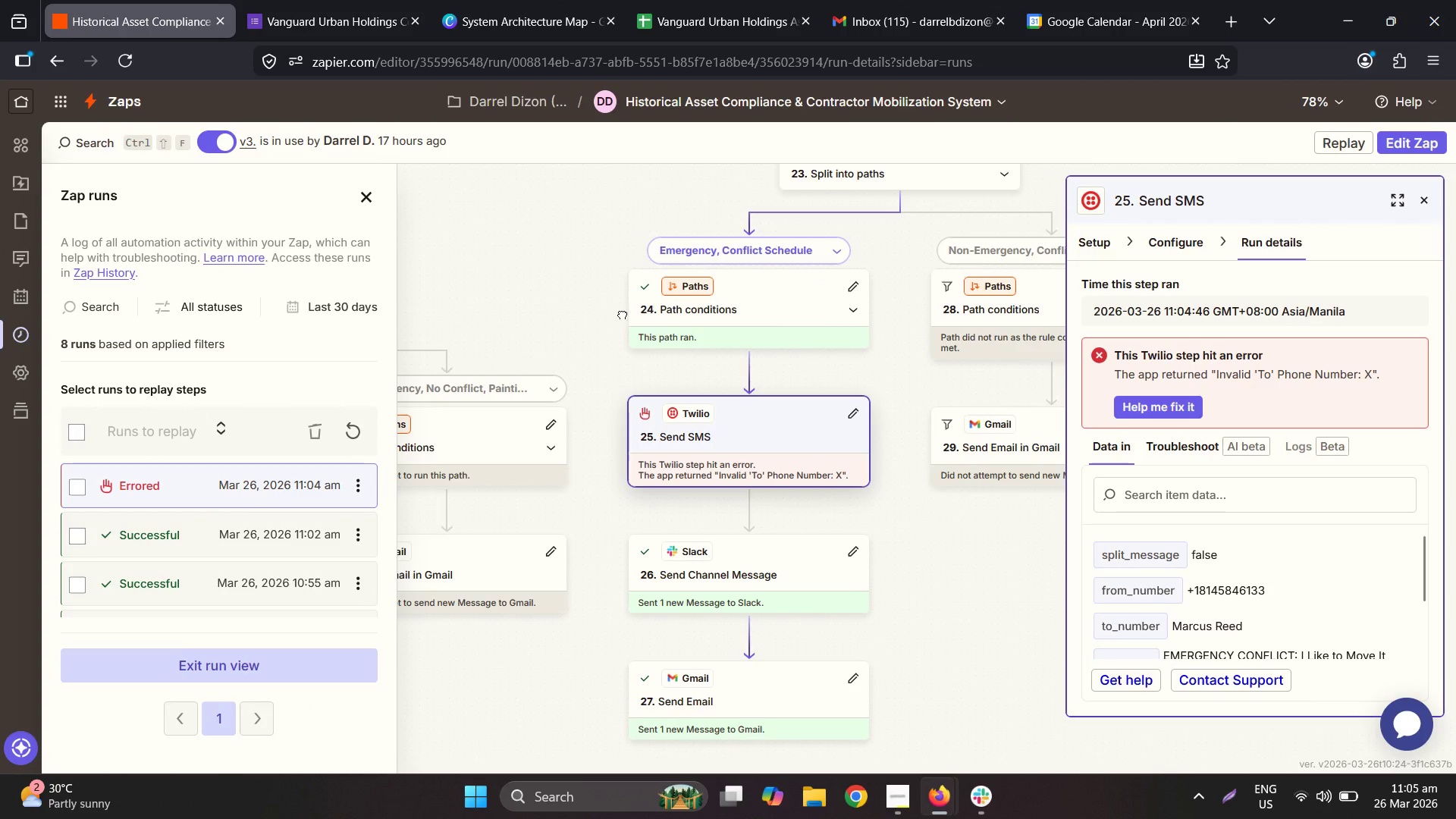 
wait(6.01)
 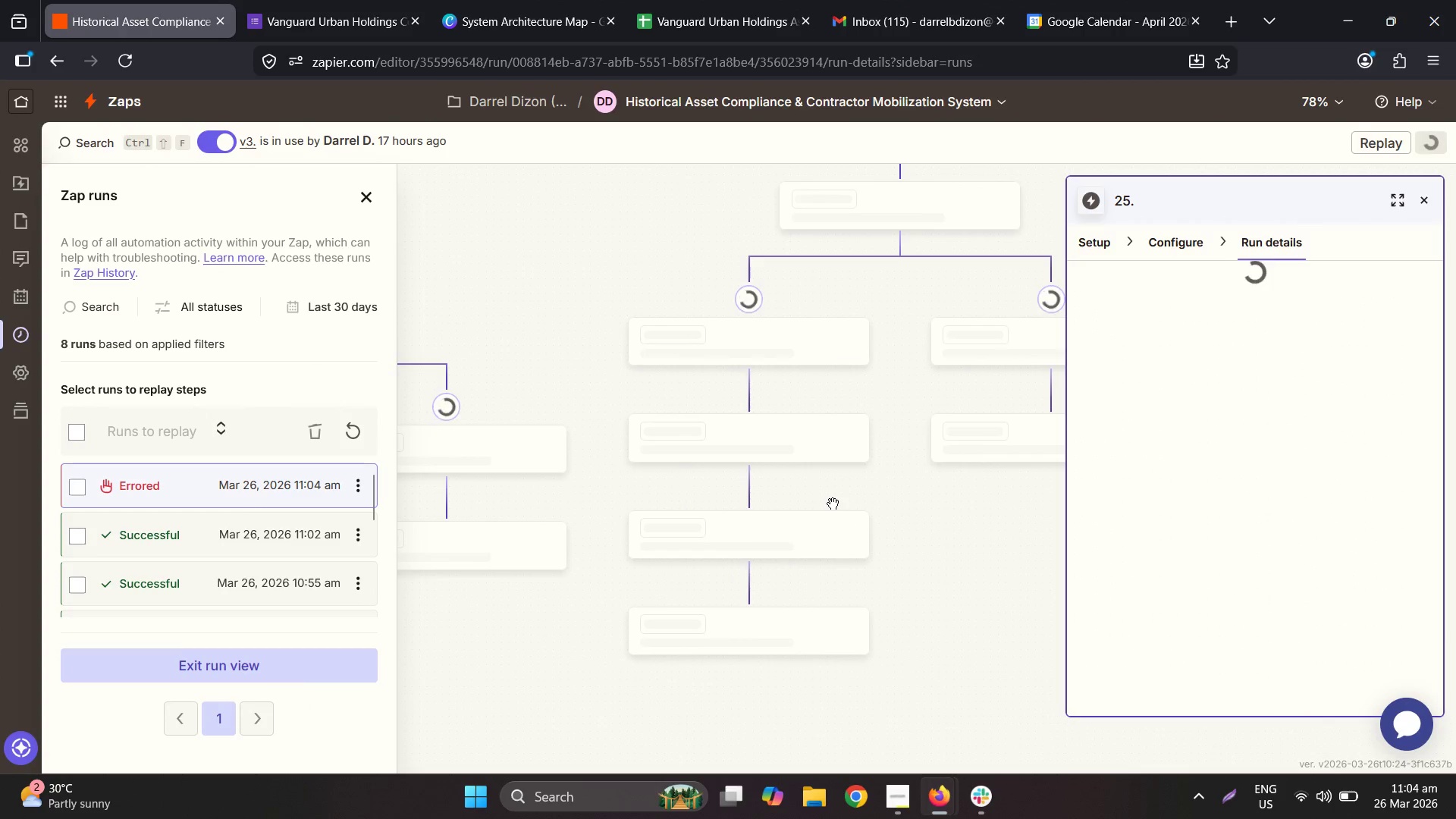 
left_click([739, 544])
 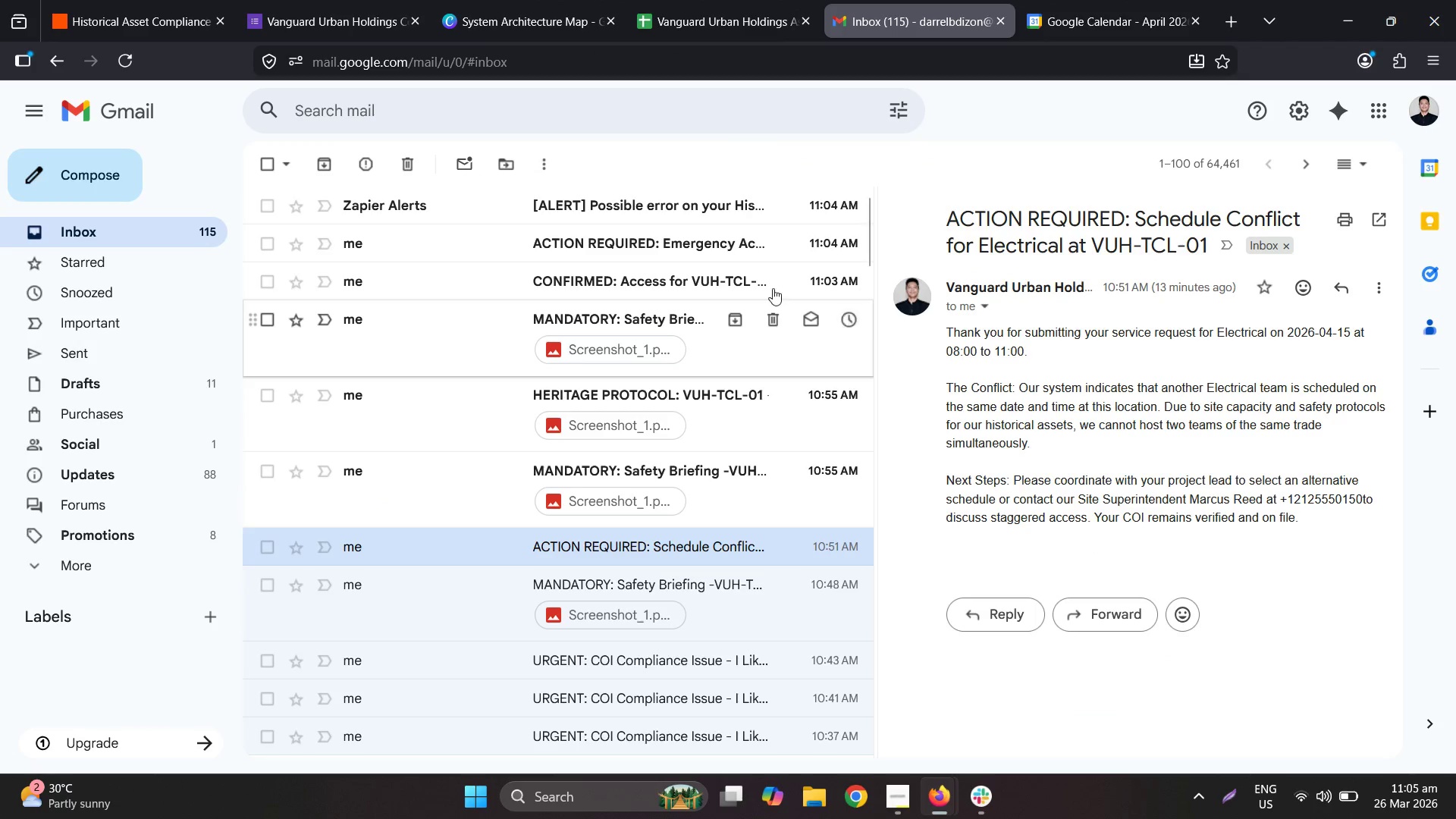 
scroll: coordinate [650, 219], scroll_direction: up, amount: 2.0
 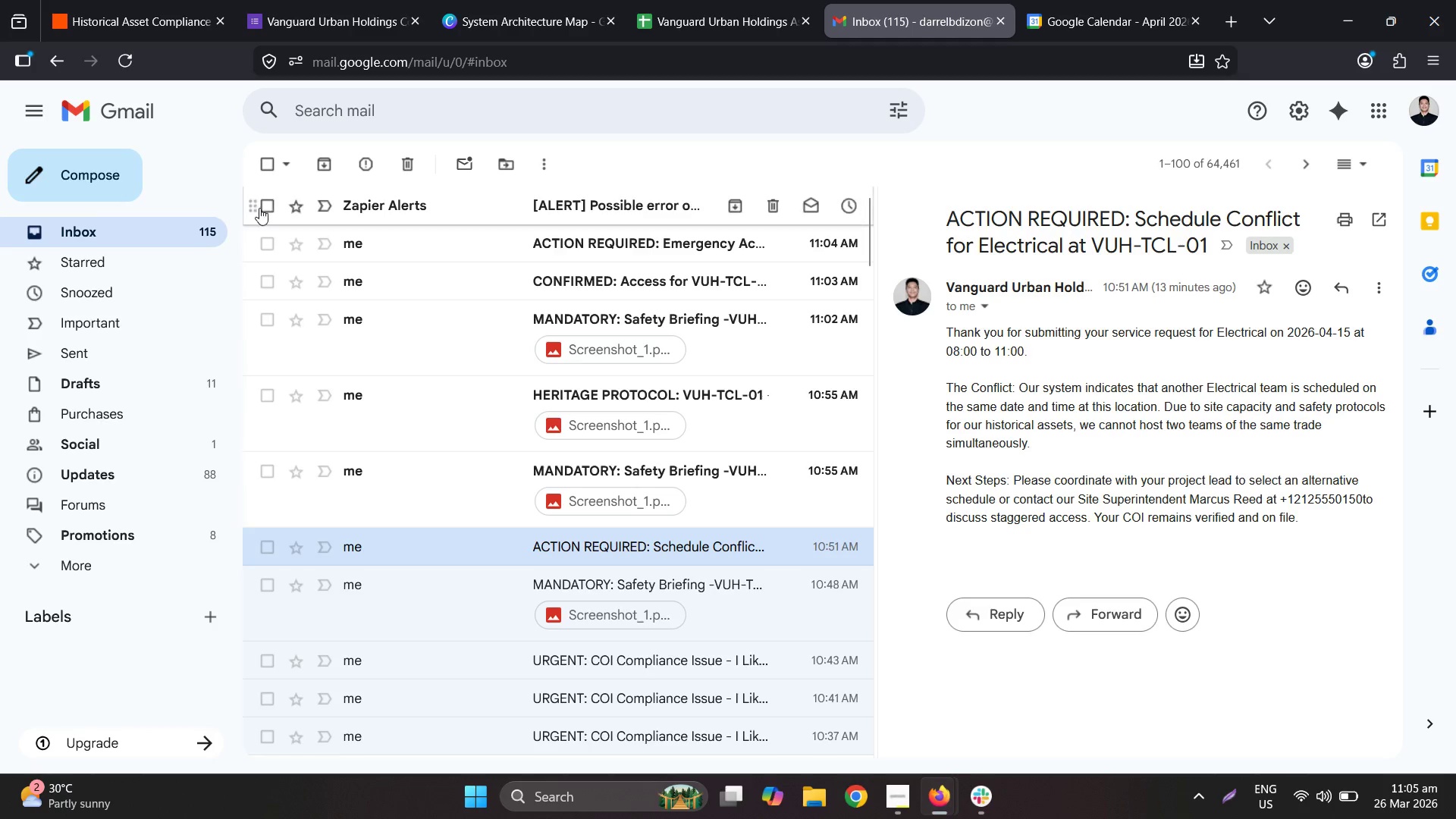 
left_click([268, 209])
 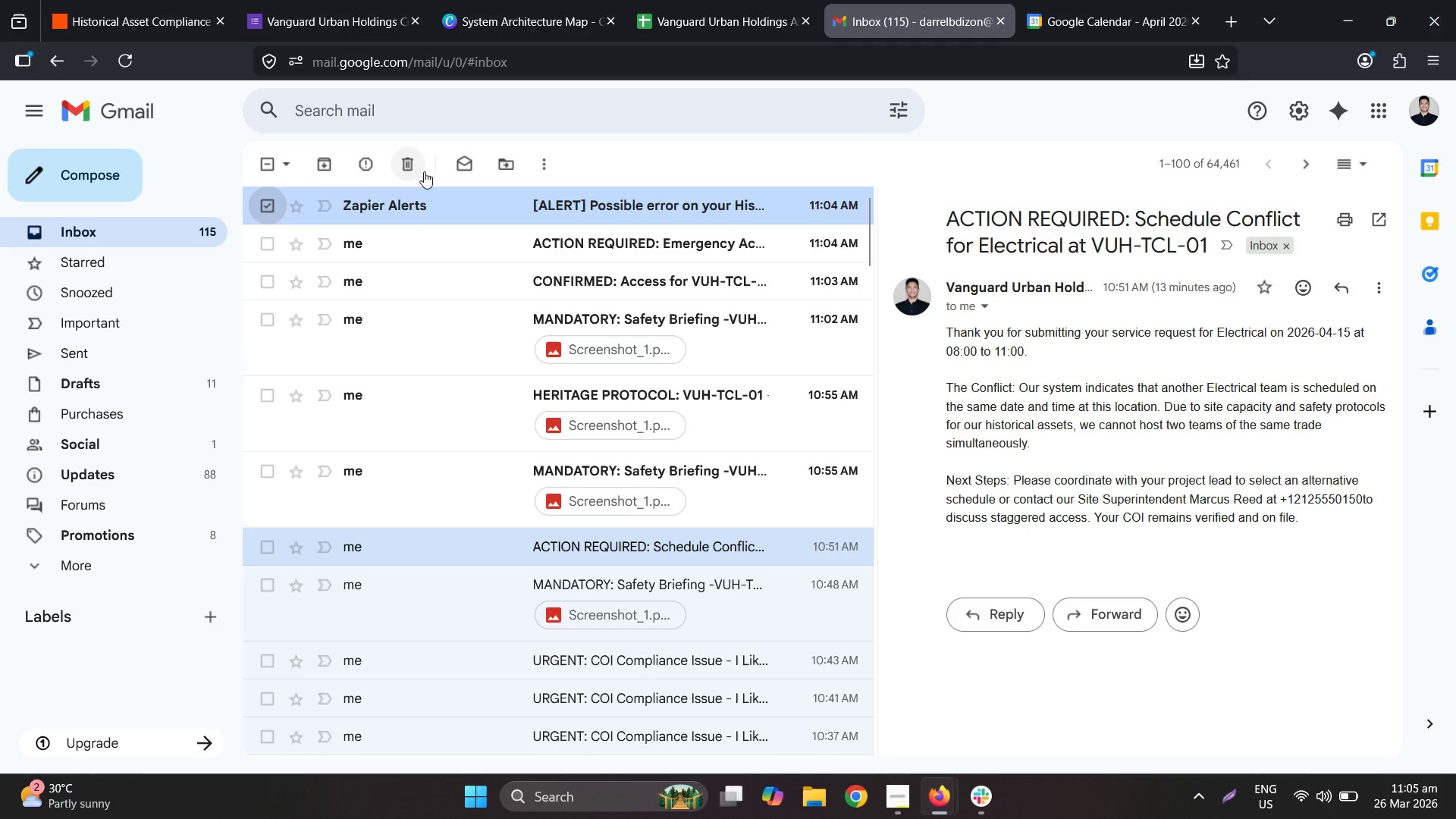 
left_click([424, 170])
 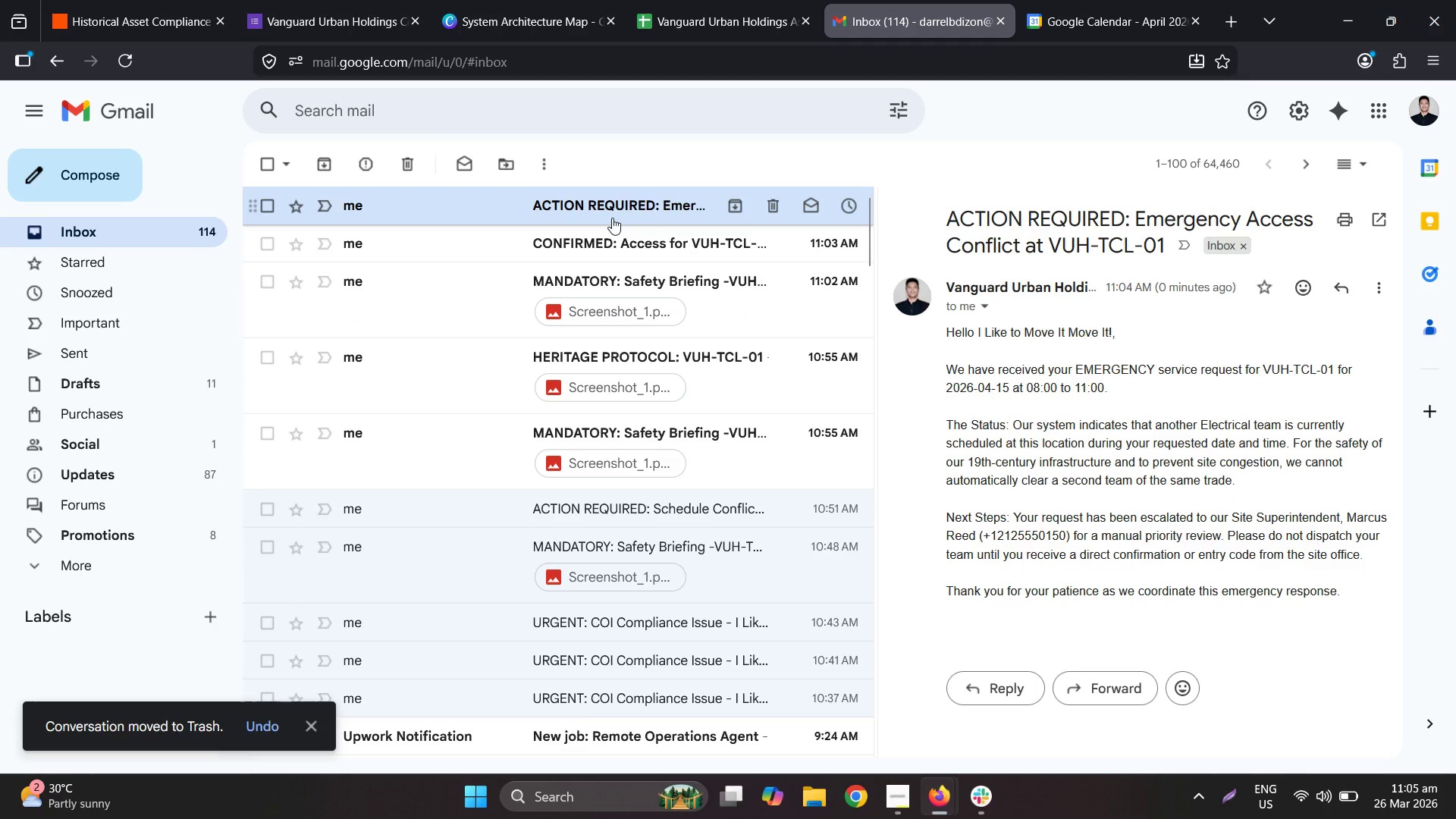 
left_click([612, 217])
 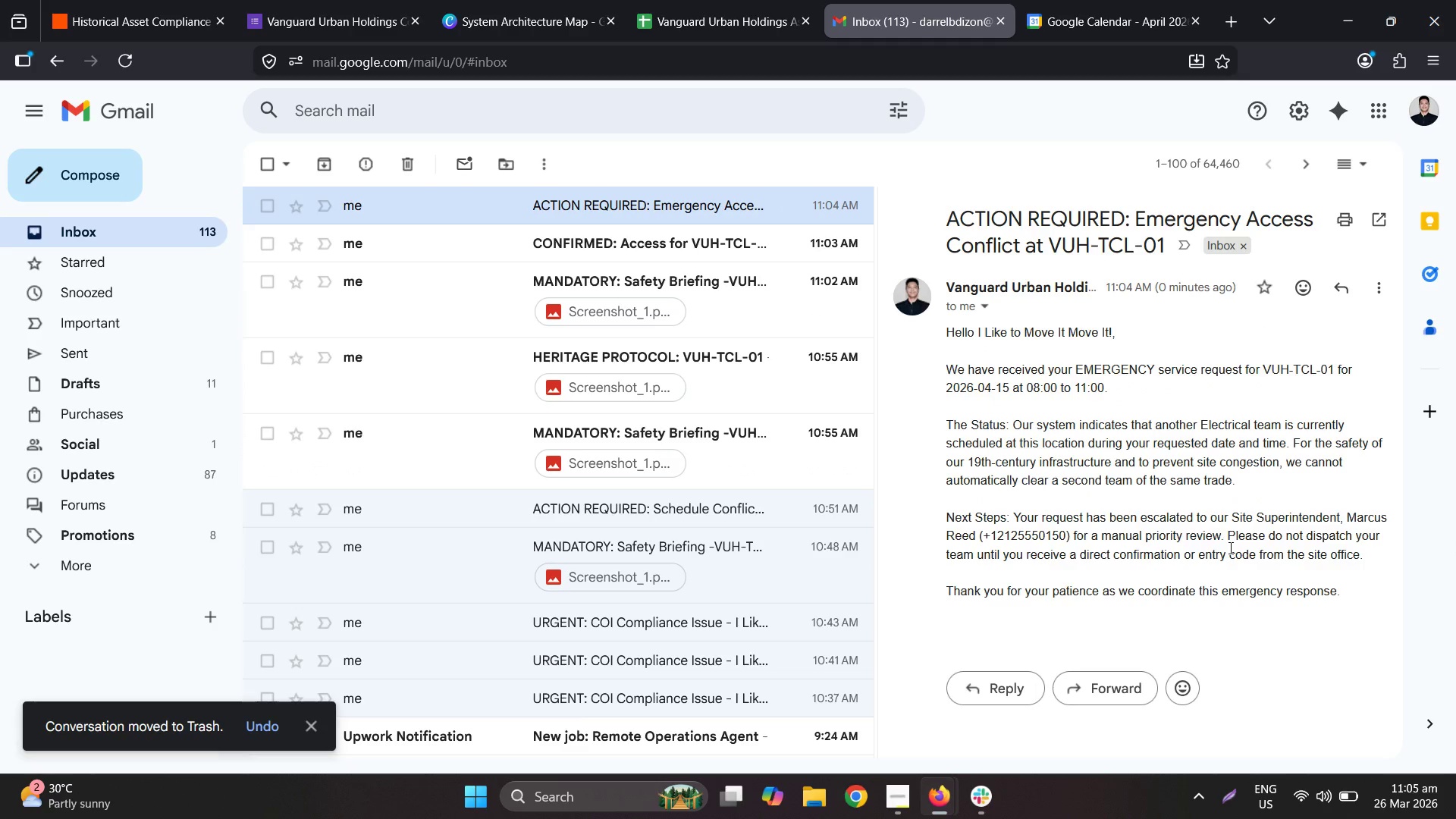 
wait(9.94)
 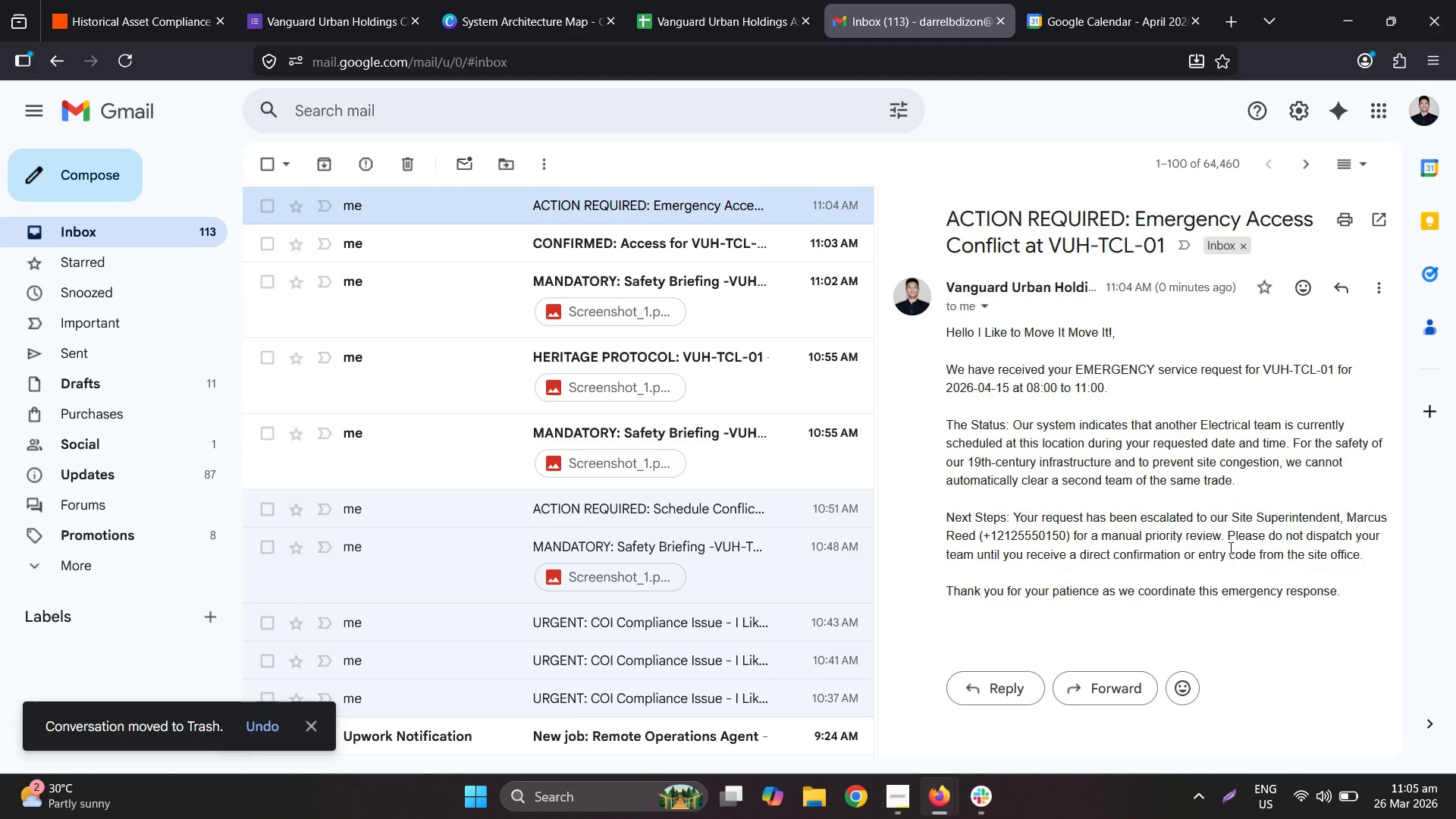 
left_click([1056, 0])
 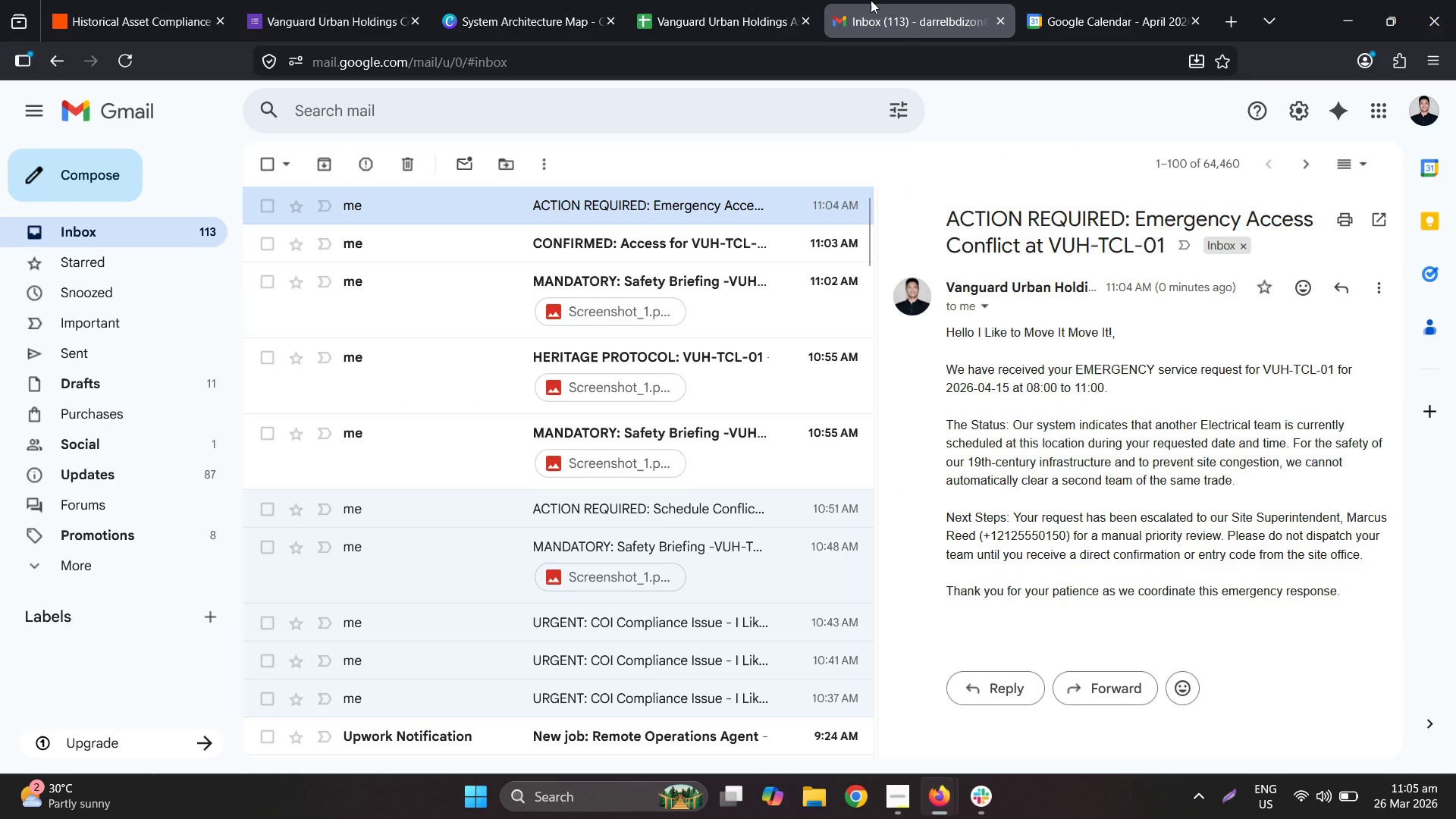 
left_click([1125, 0])
 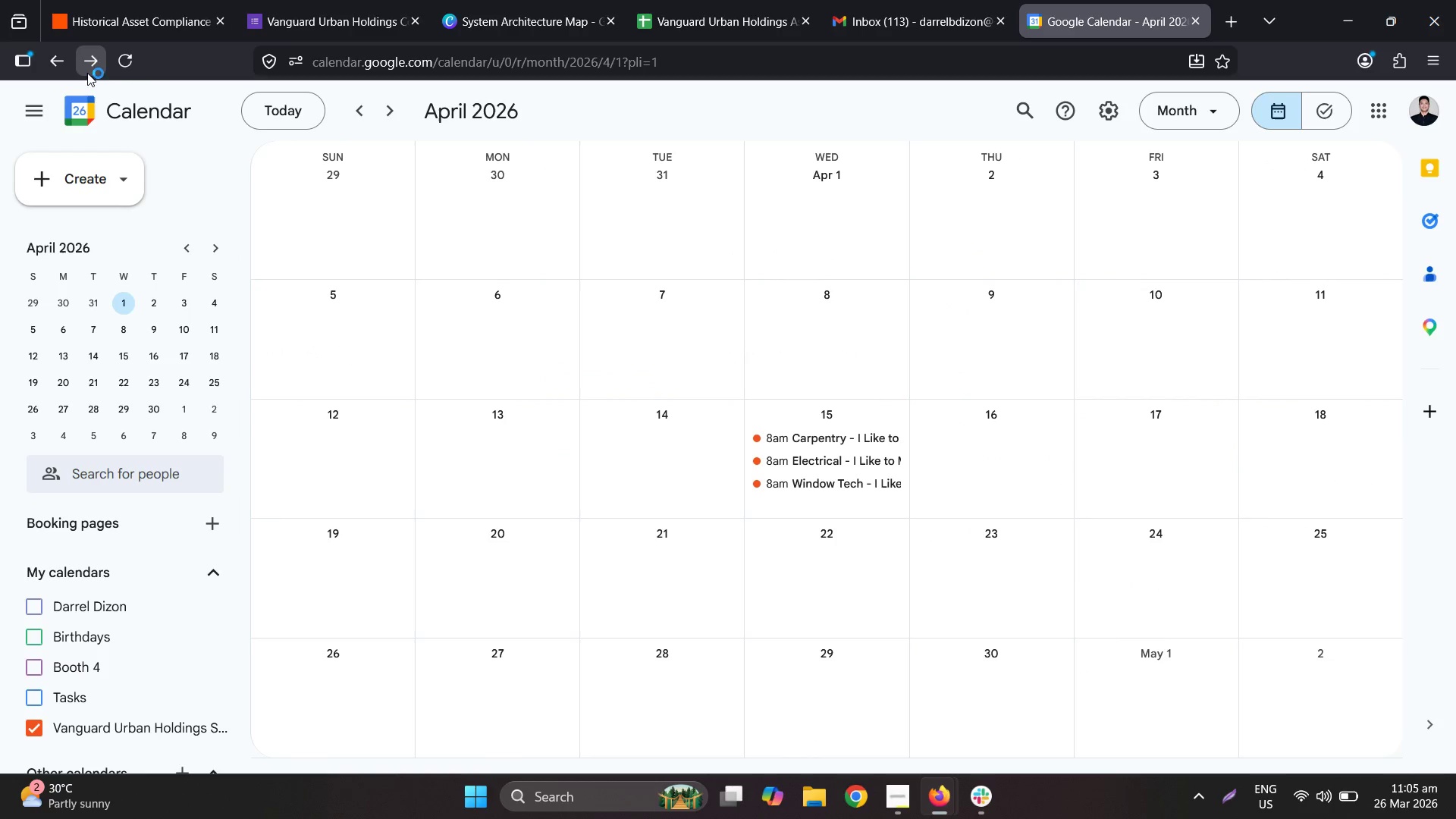 
left_click([118, 68])
 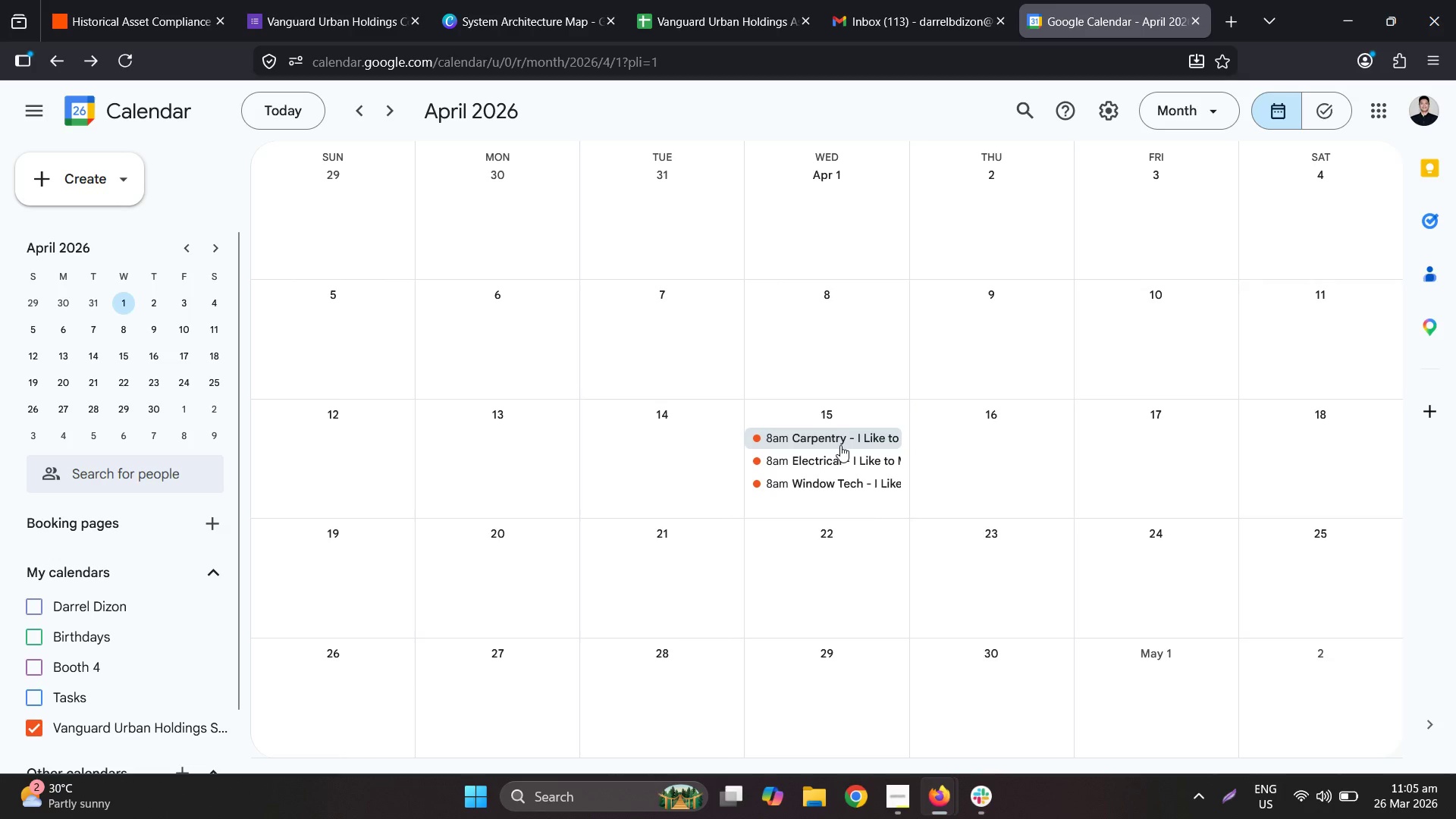 
wait(5.53)
 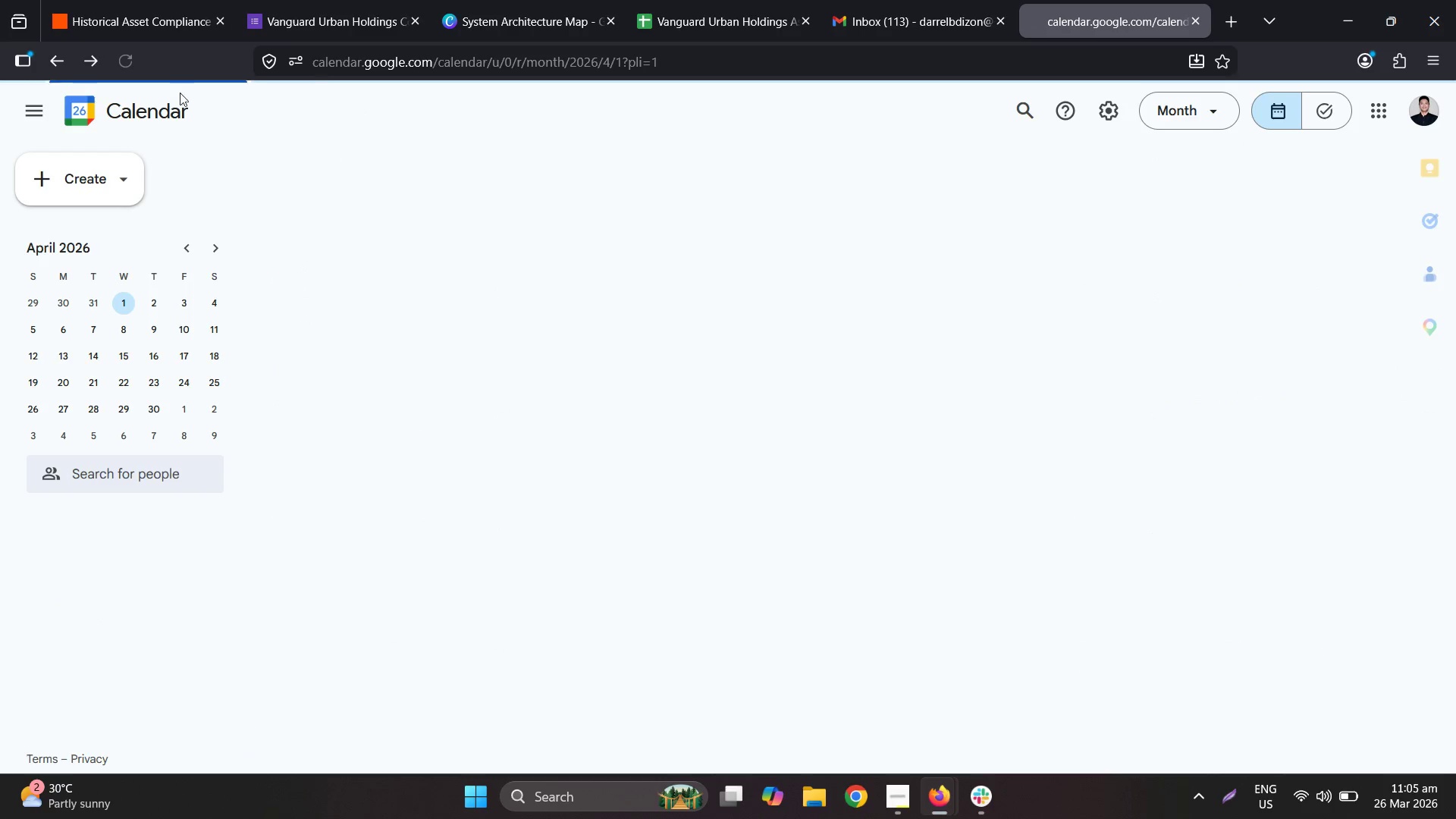 
left_click([651, 0])
 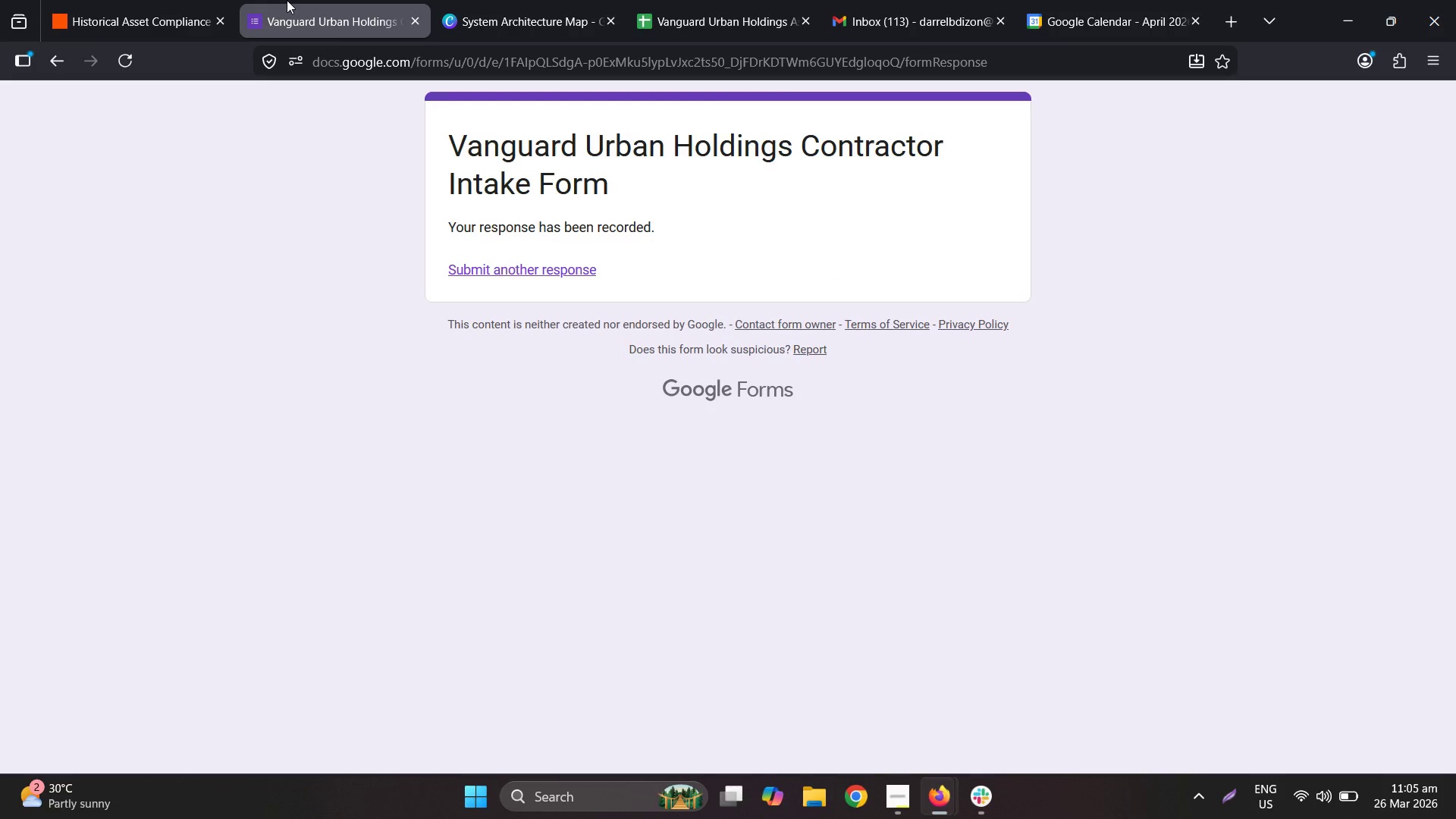 
left_click([176, 0])
 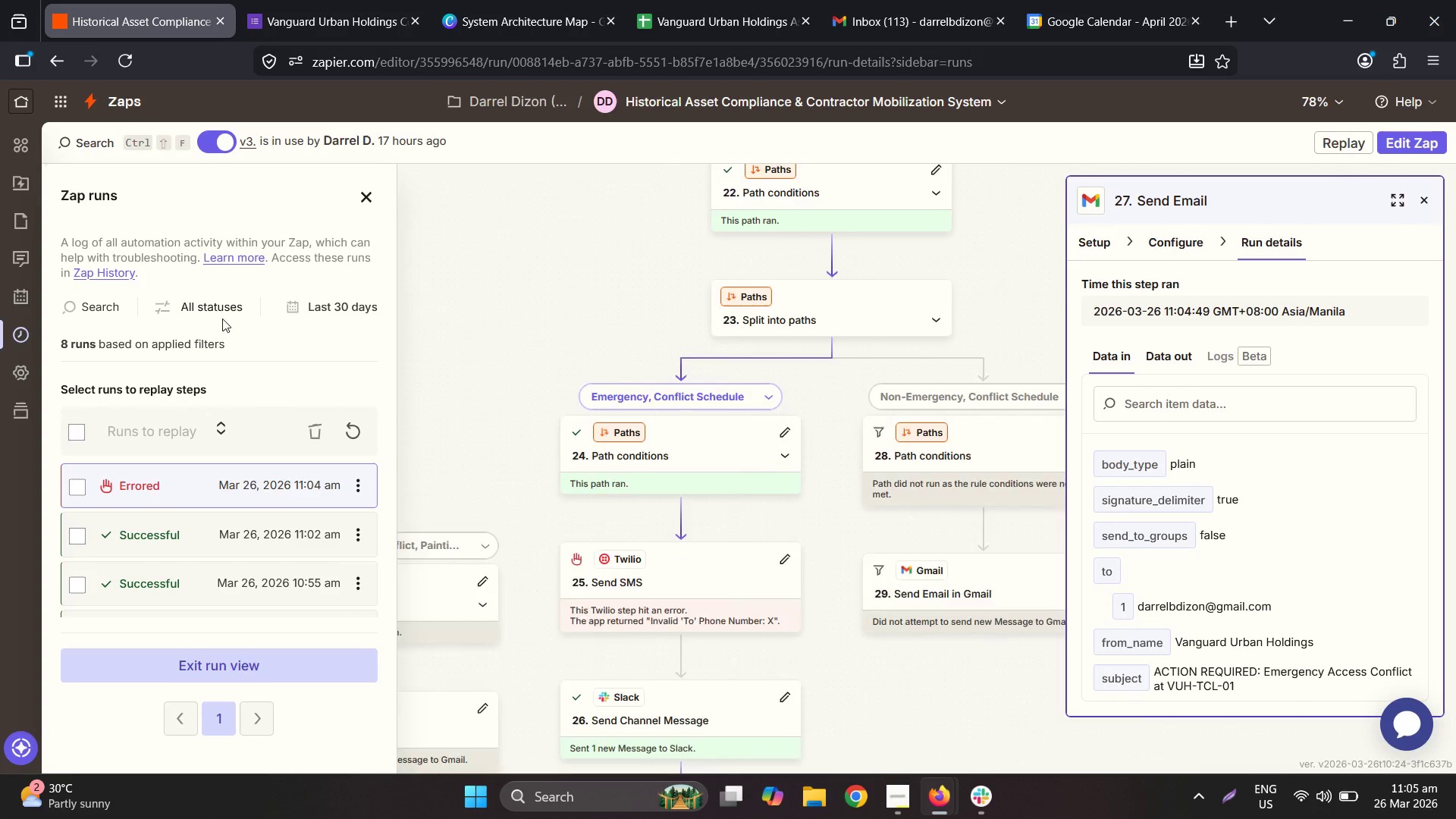 
wait(27.19)
 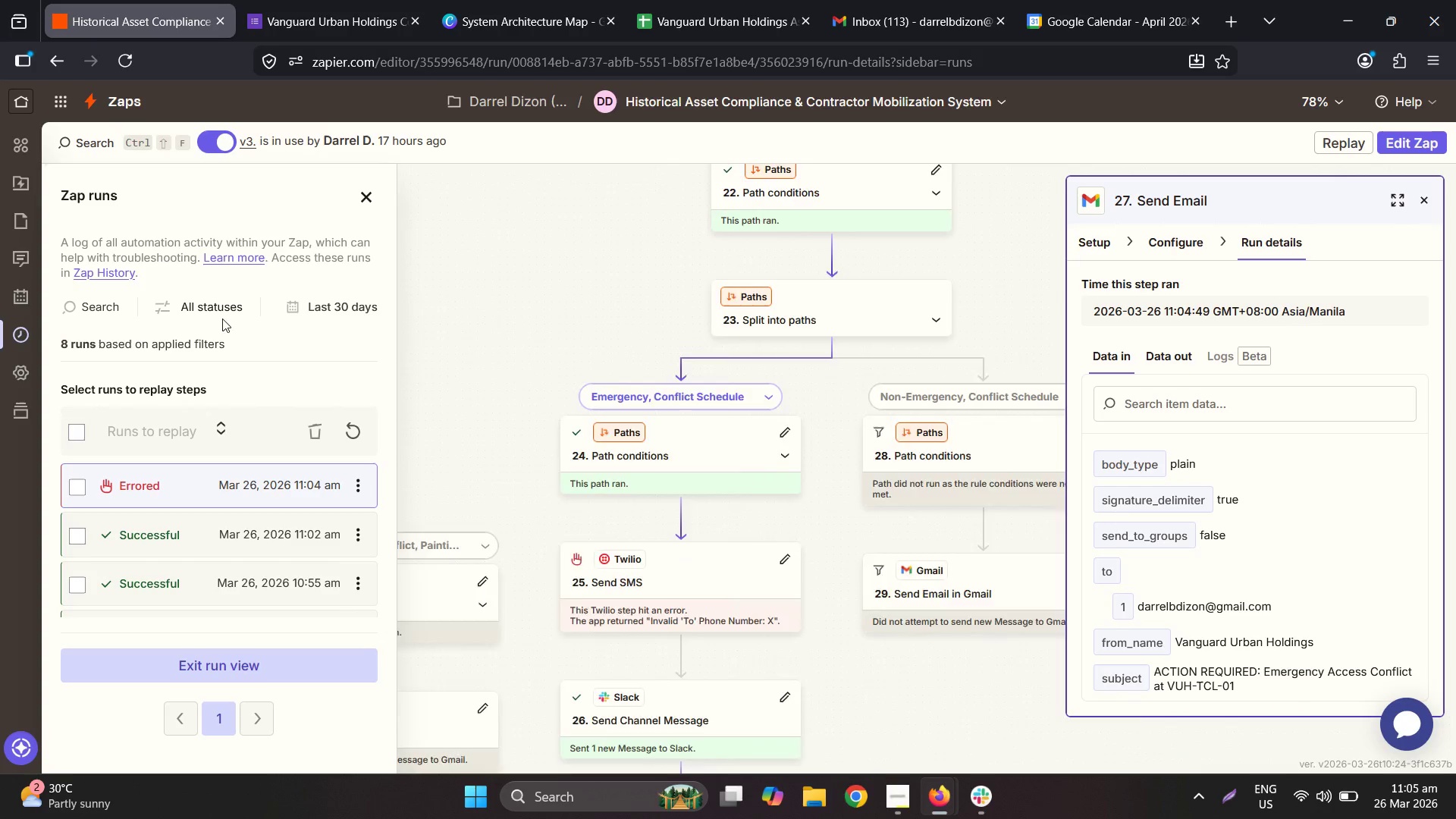 
scroll: coordinate [855, 611], scroll_direction: down, amount: 2.0
 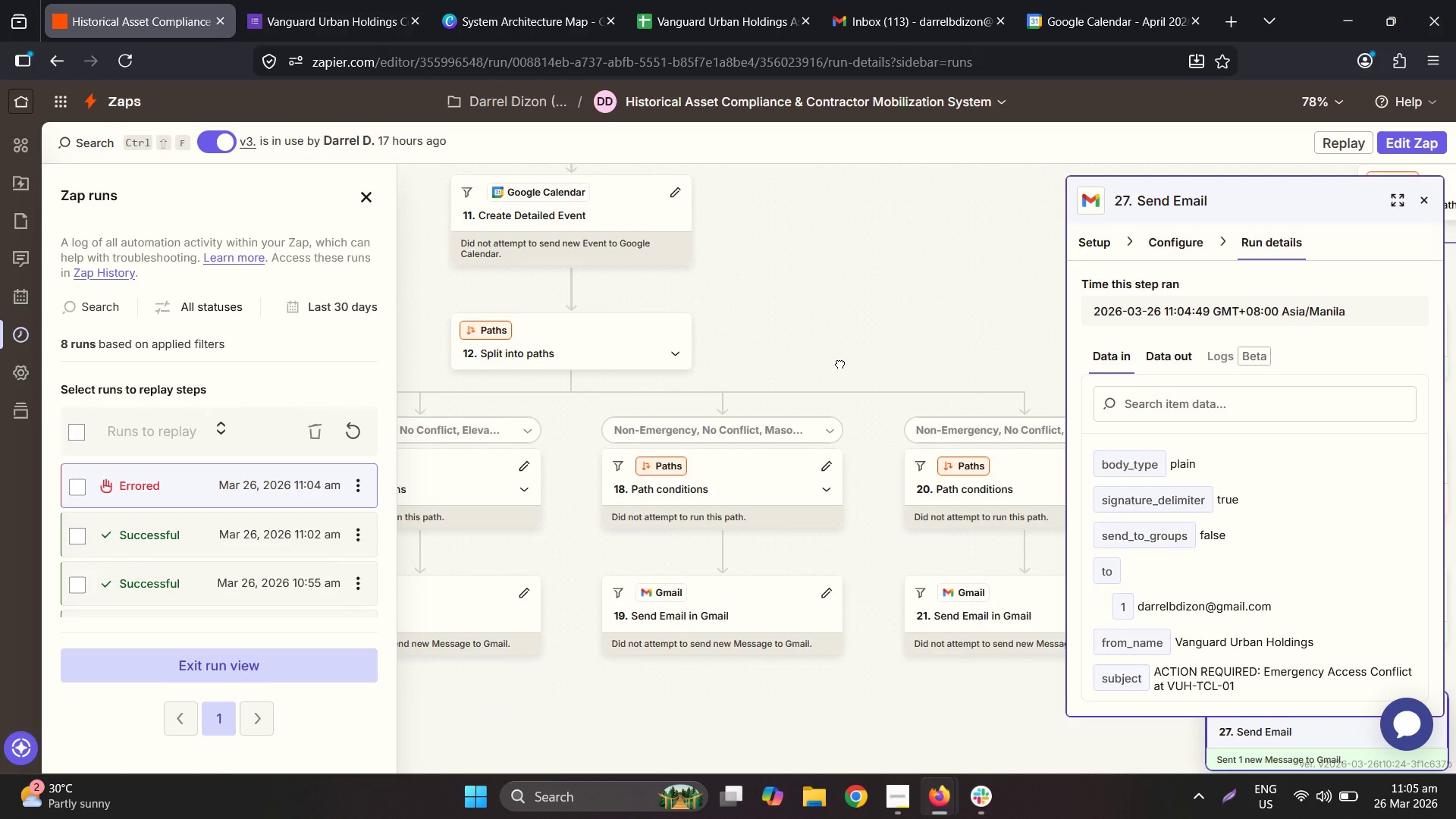 
hold_key(key=ControlLeft, duration=0.36)
scroll: coordinate [739, 526], scroll_direction: down, amount: 3.0
 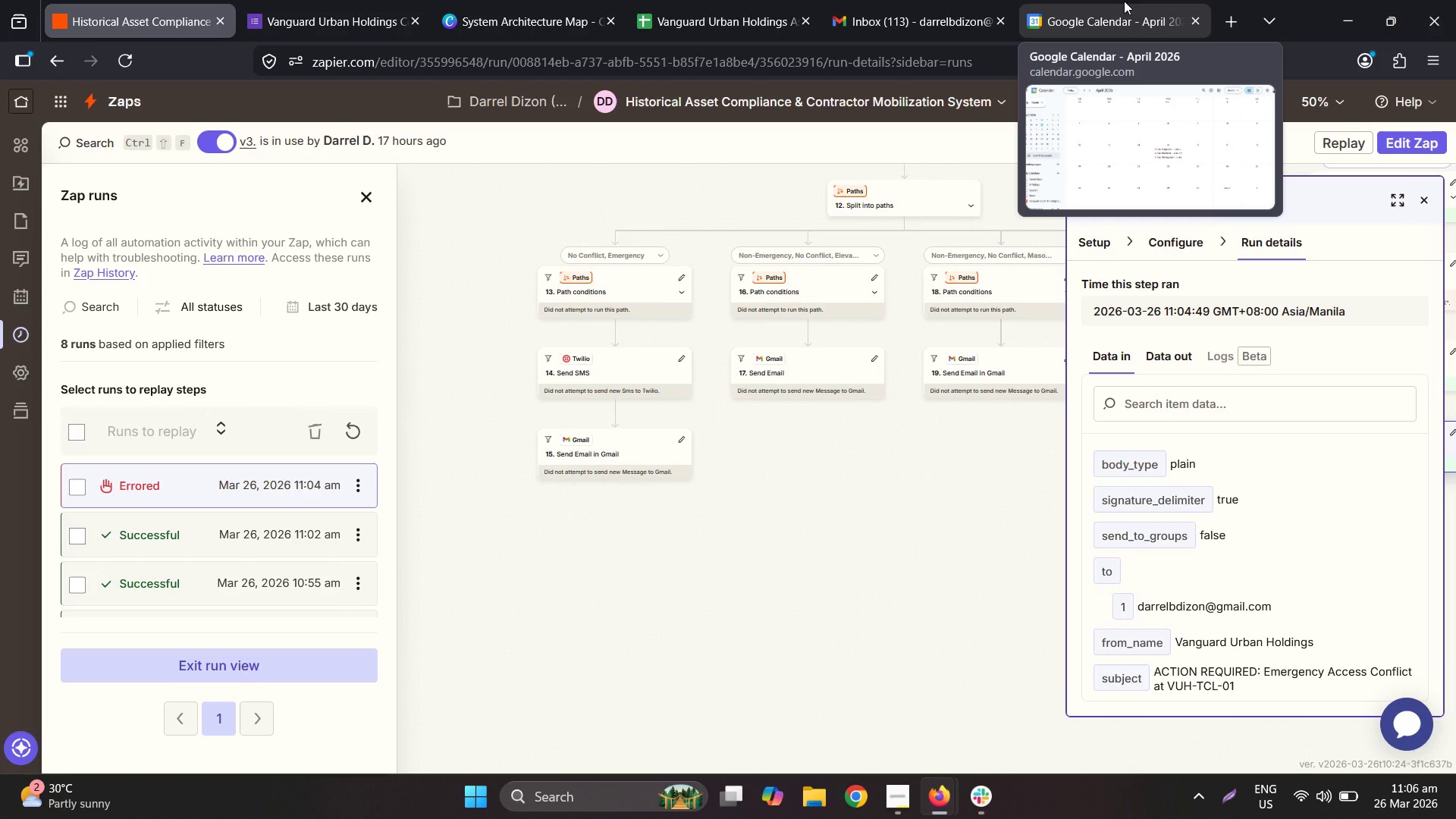 
wait(6.05)
 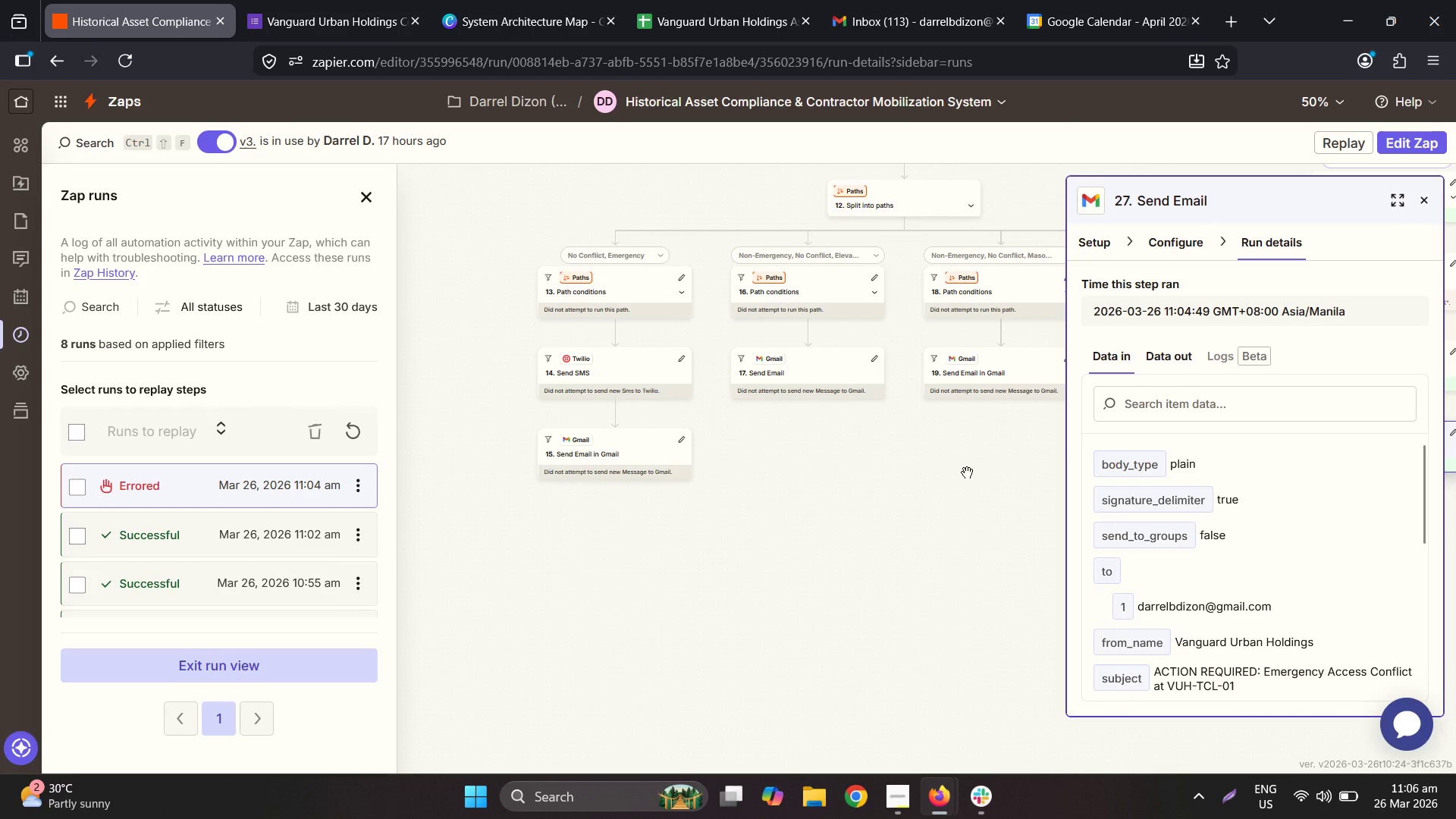 
left_click([1124, 0])
 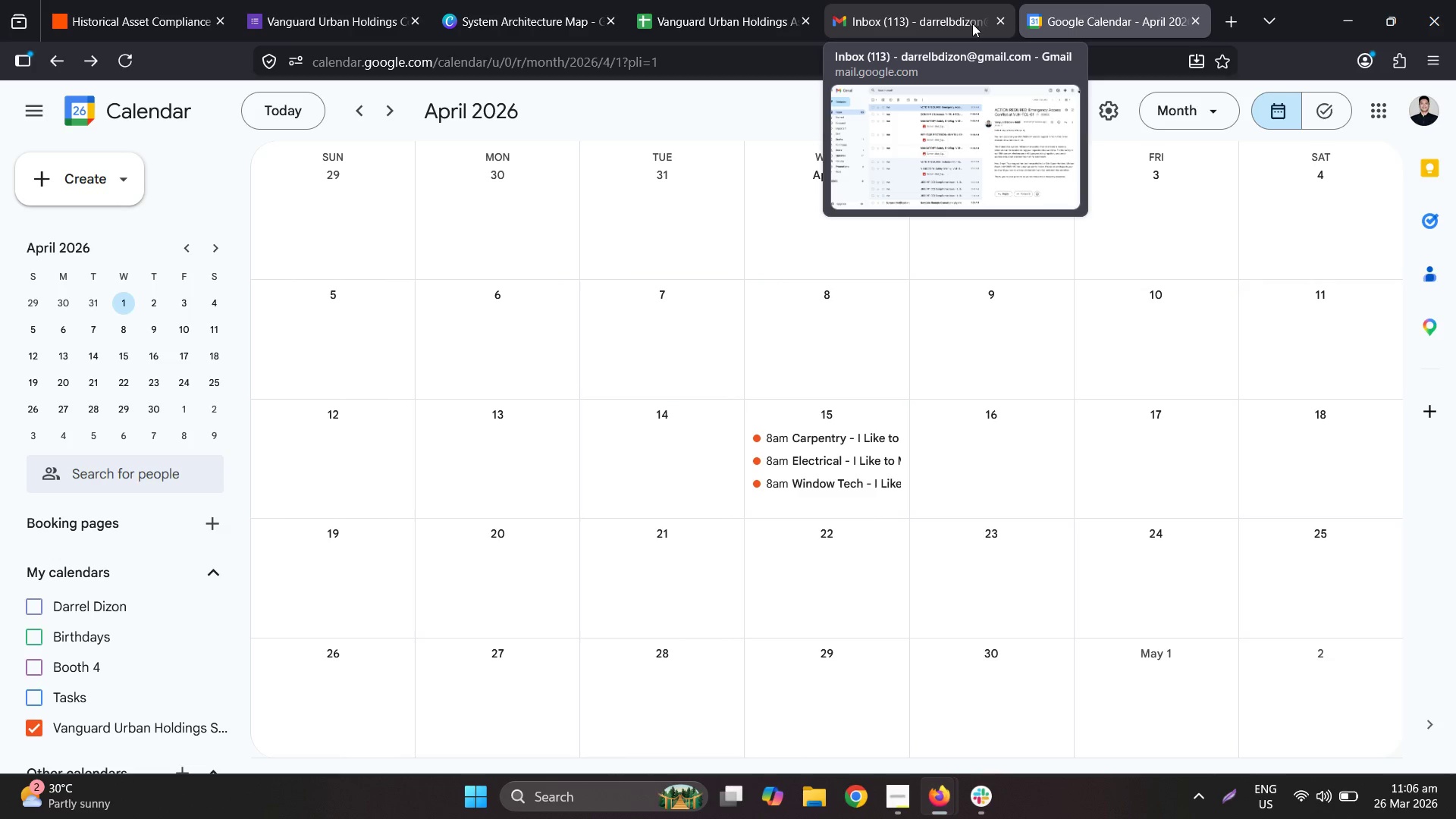 
wait(12.92)
 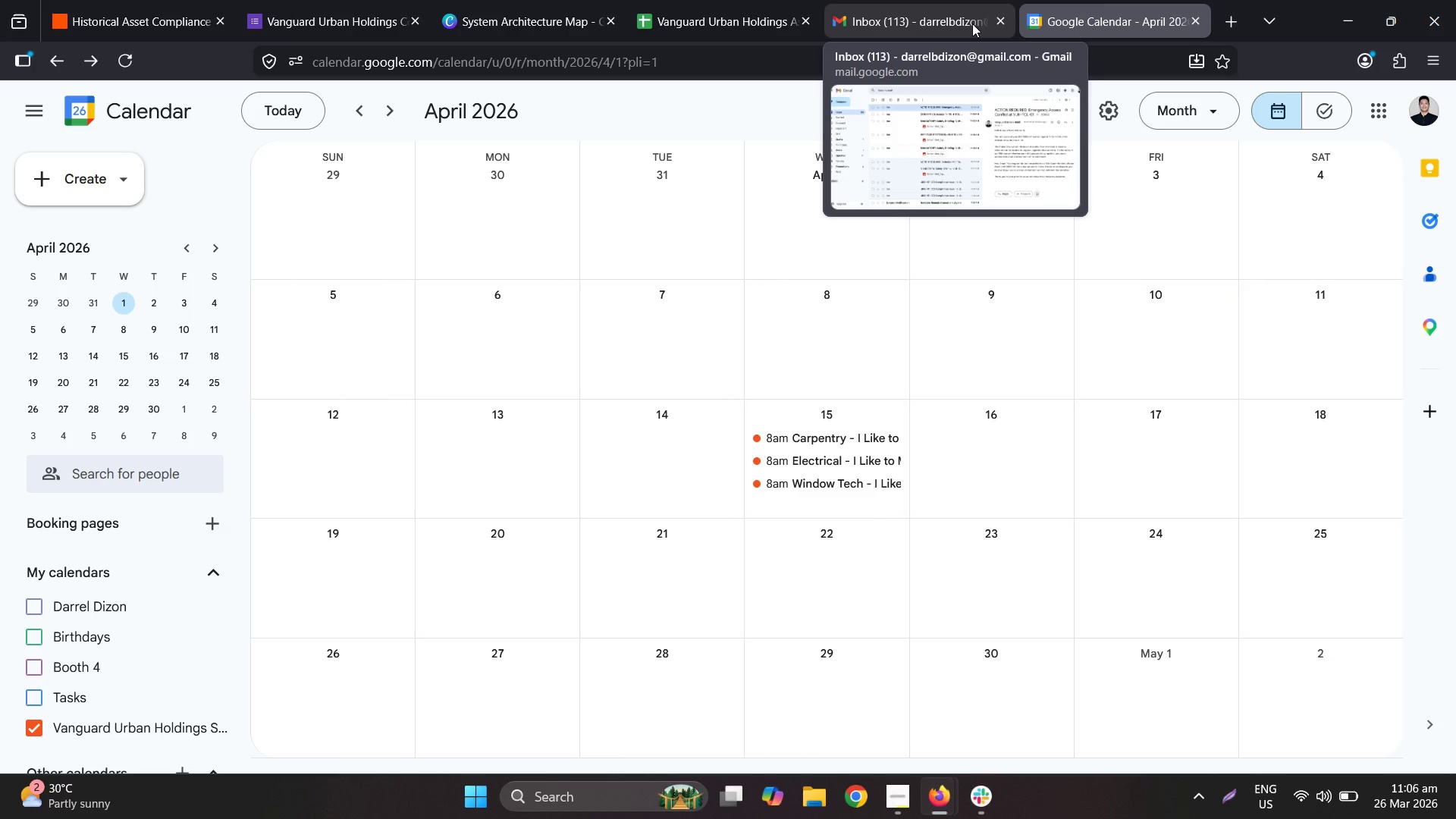 
left_click([417, 0])
 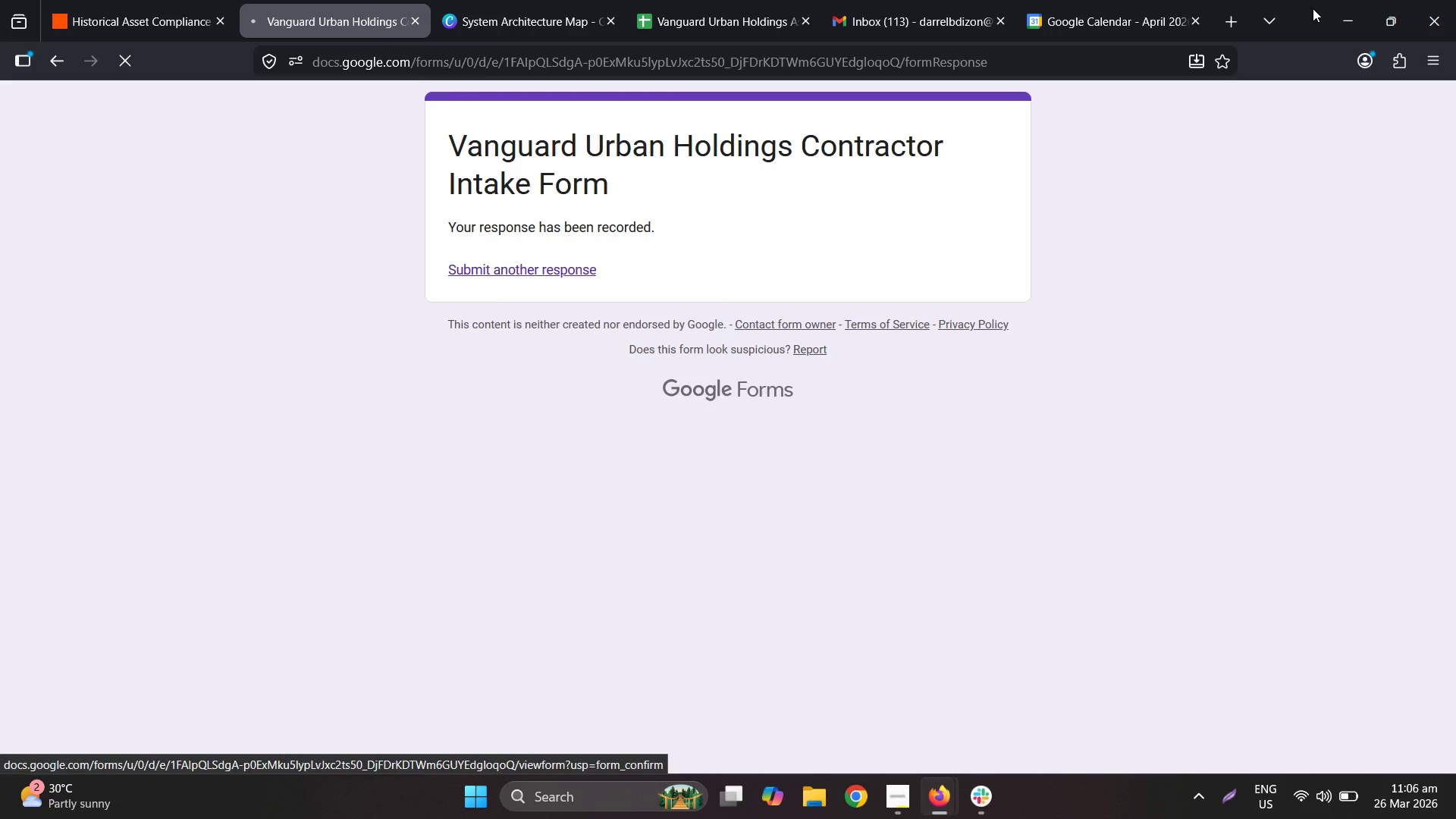 
left_click_drag(start_coordinate=[1298, 19], to_coordinate=[1455, 260])
 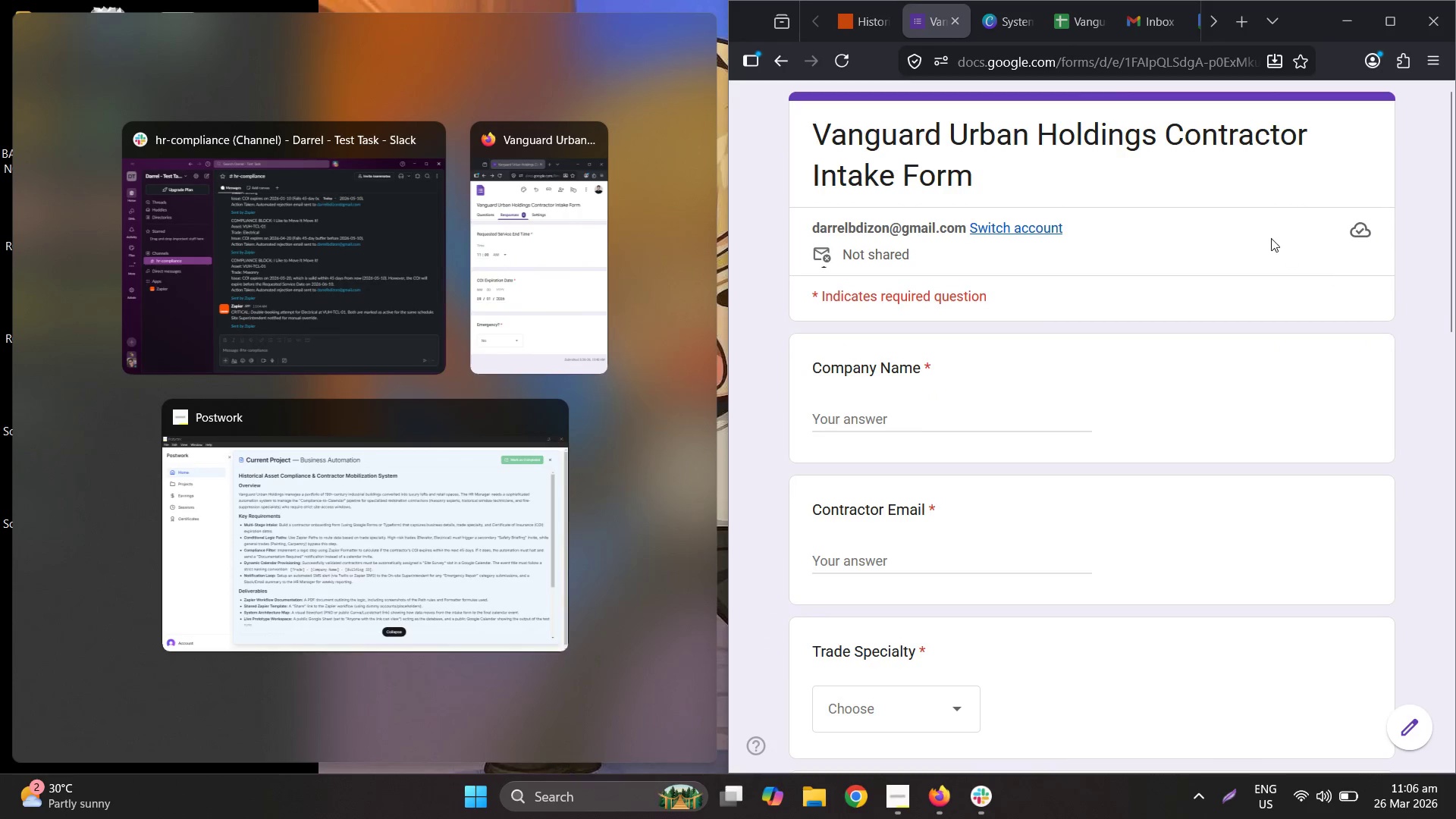 
left_click([1305, 175])
 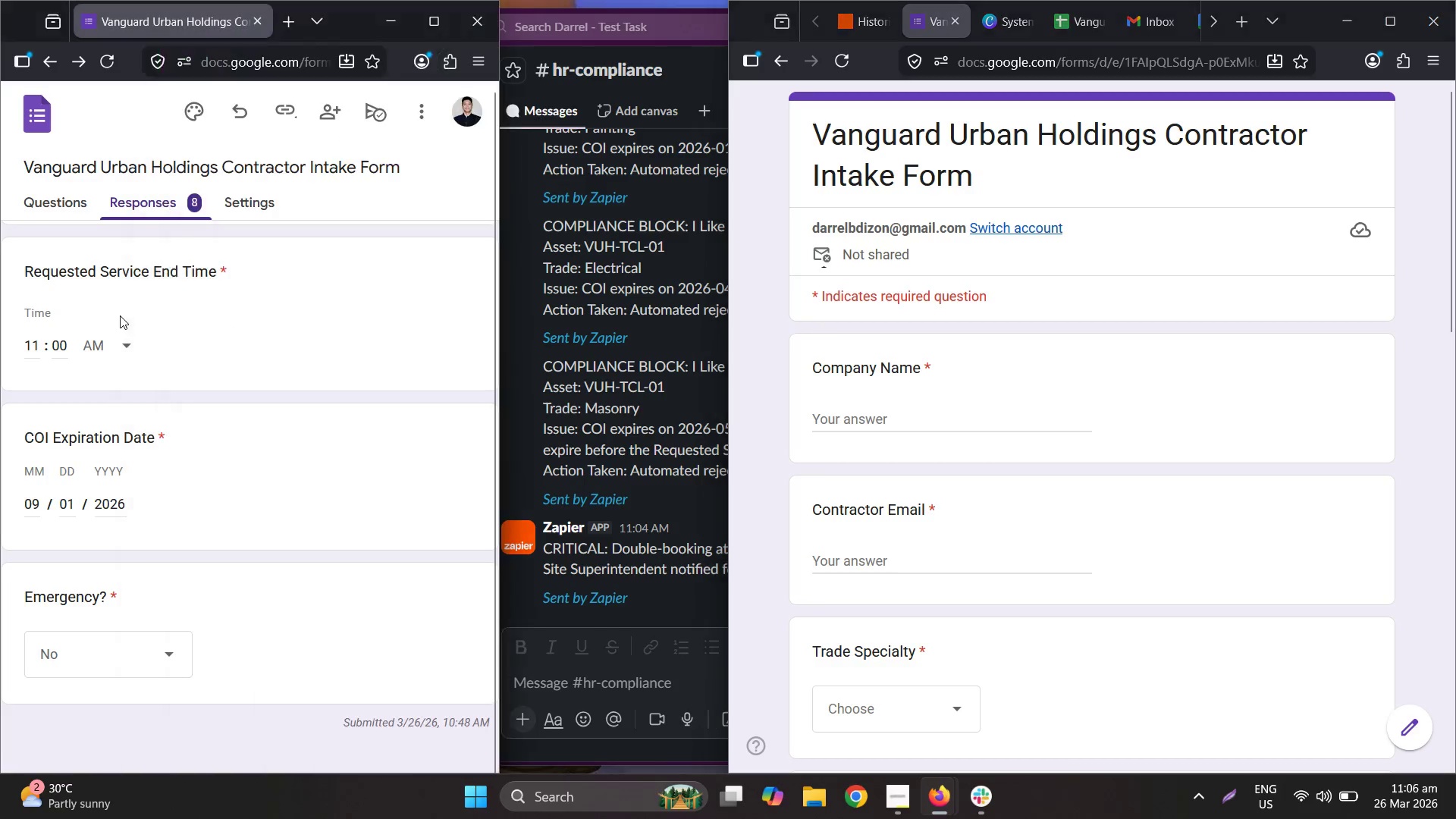 
scroll: coordinate [187, 354], scroll_direction: up, amount: 9.0
 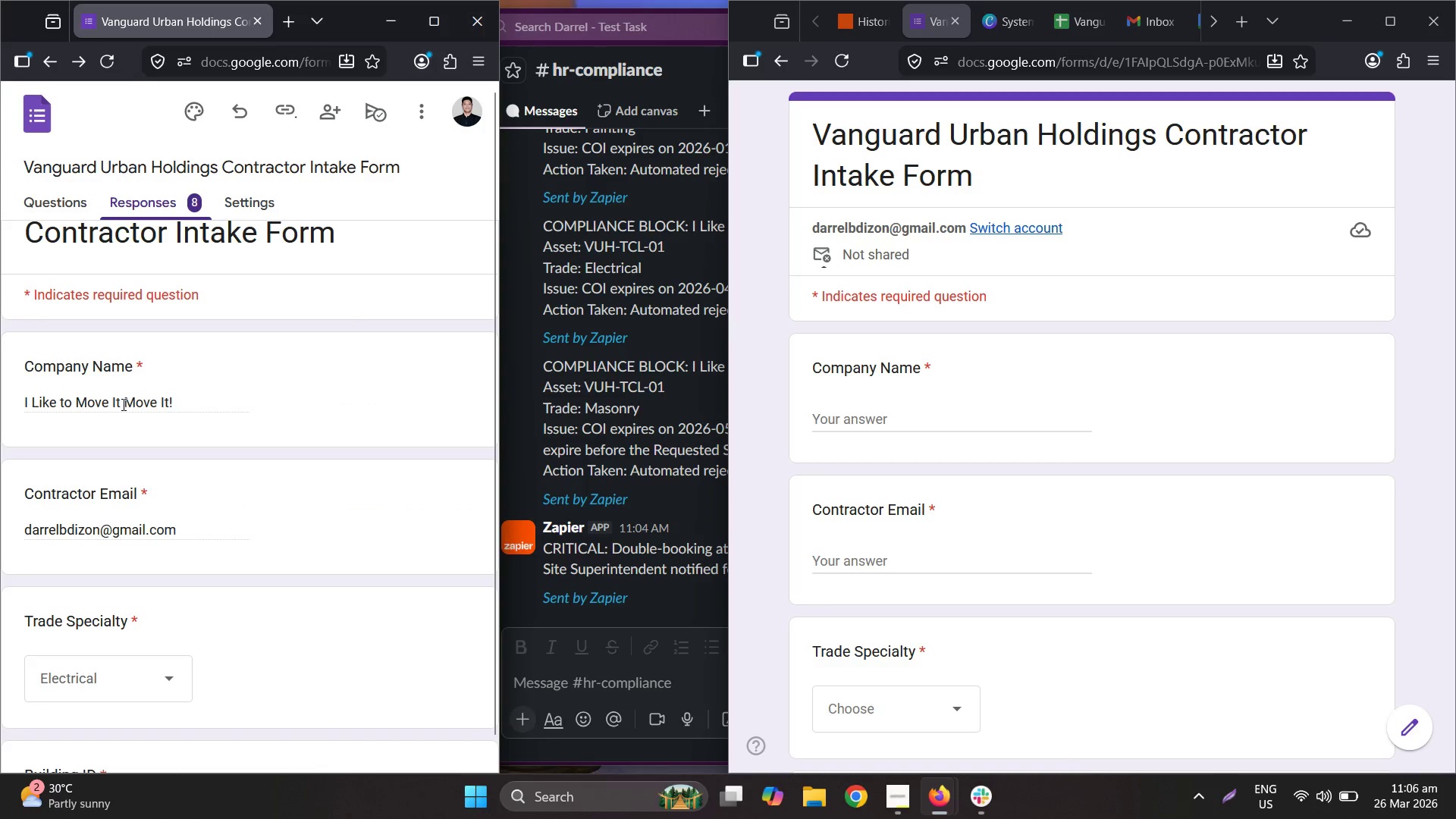 
double_click([121, 403])
 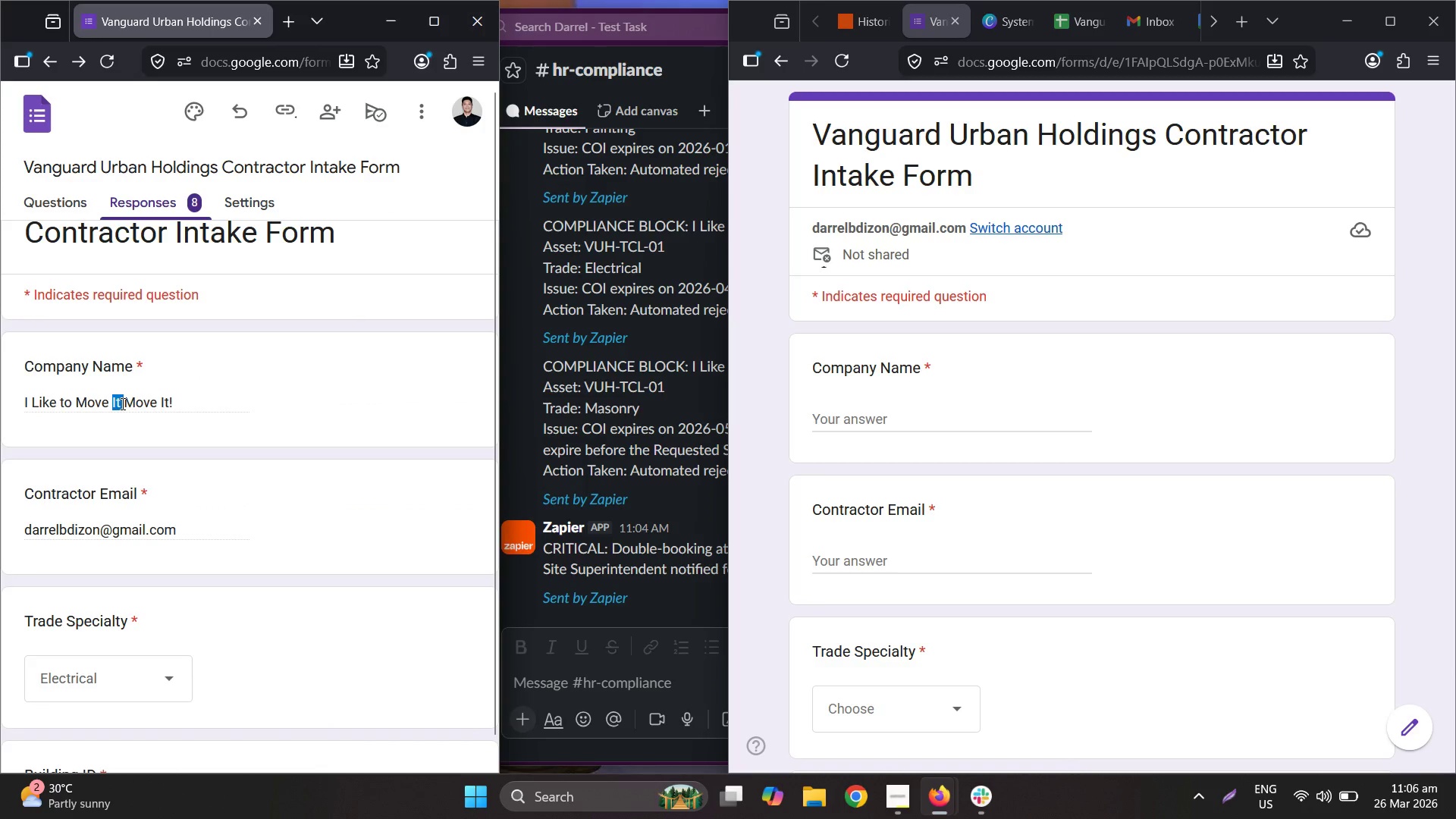 
triple_click([121, 403])
 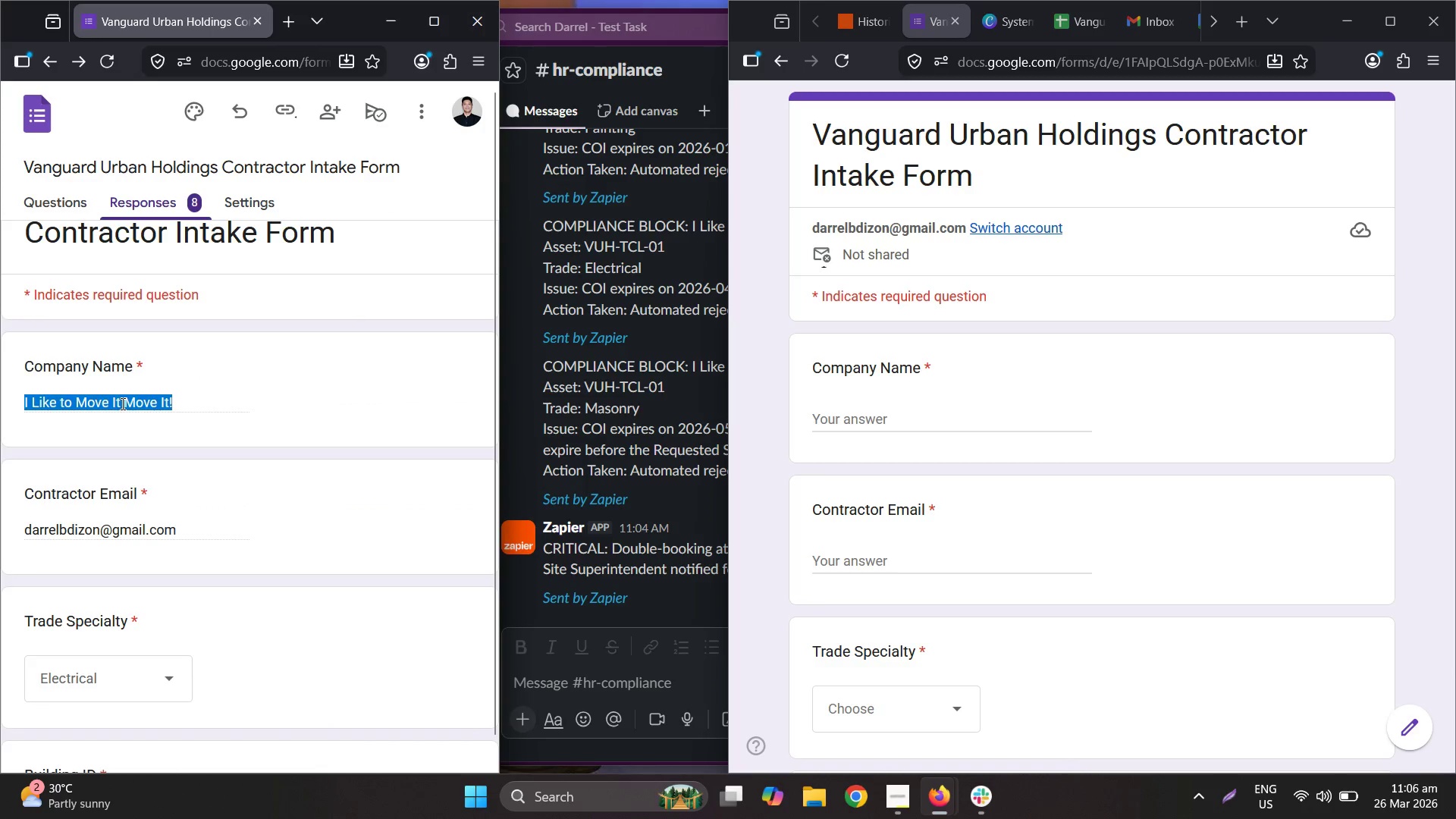 
key(Control+C)
 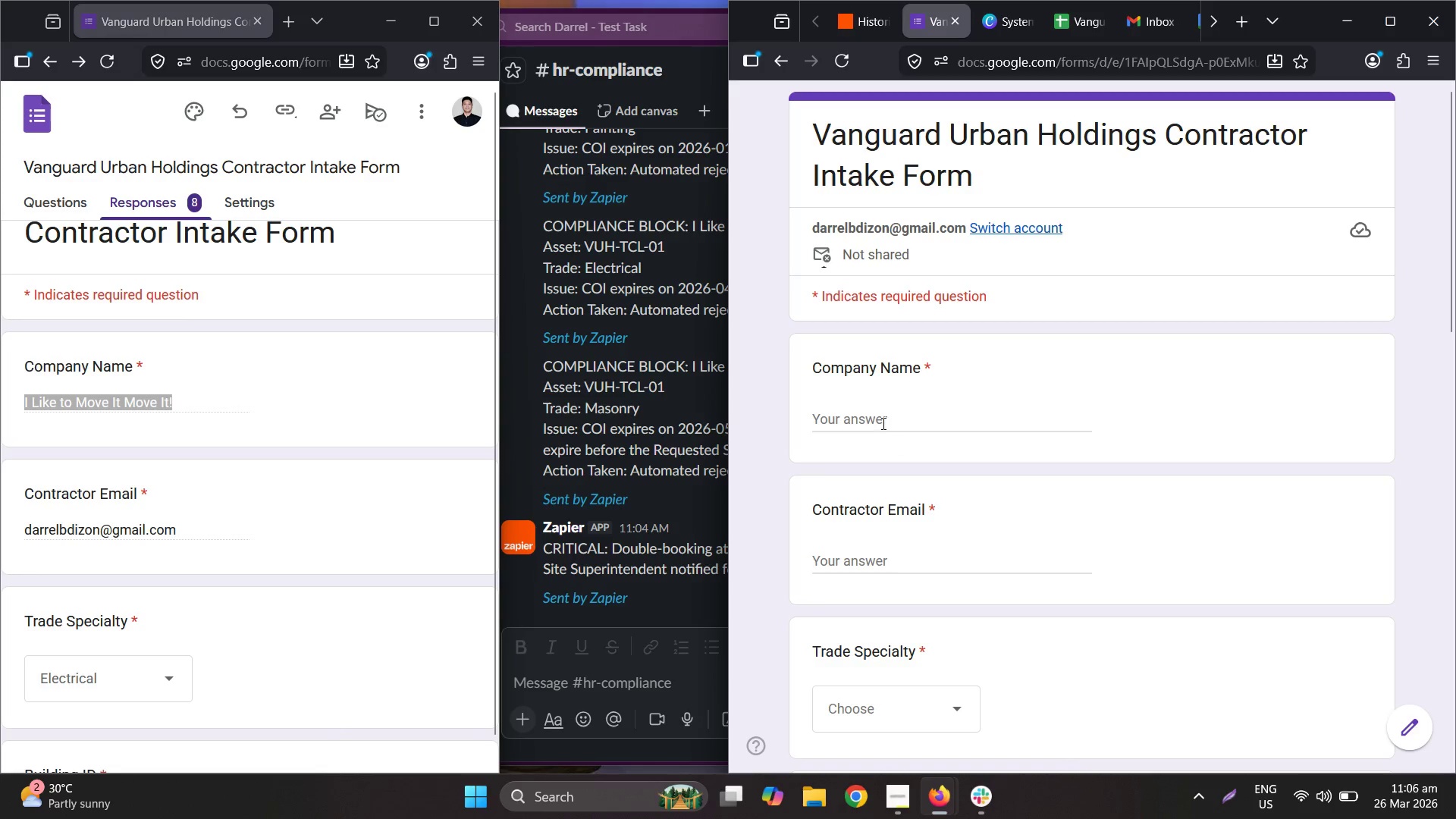 
key(Control+ControlLeft)
 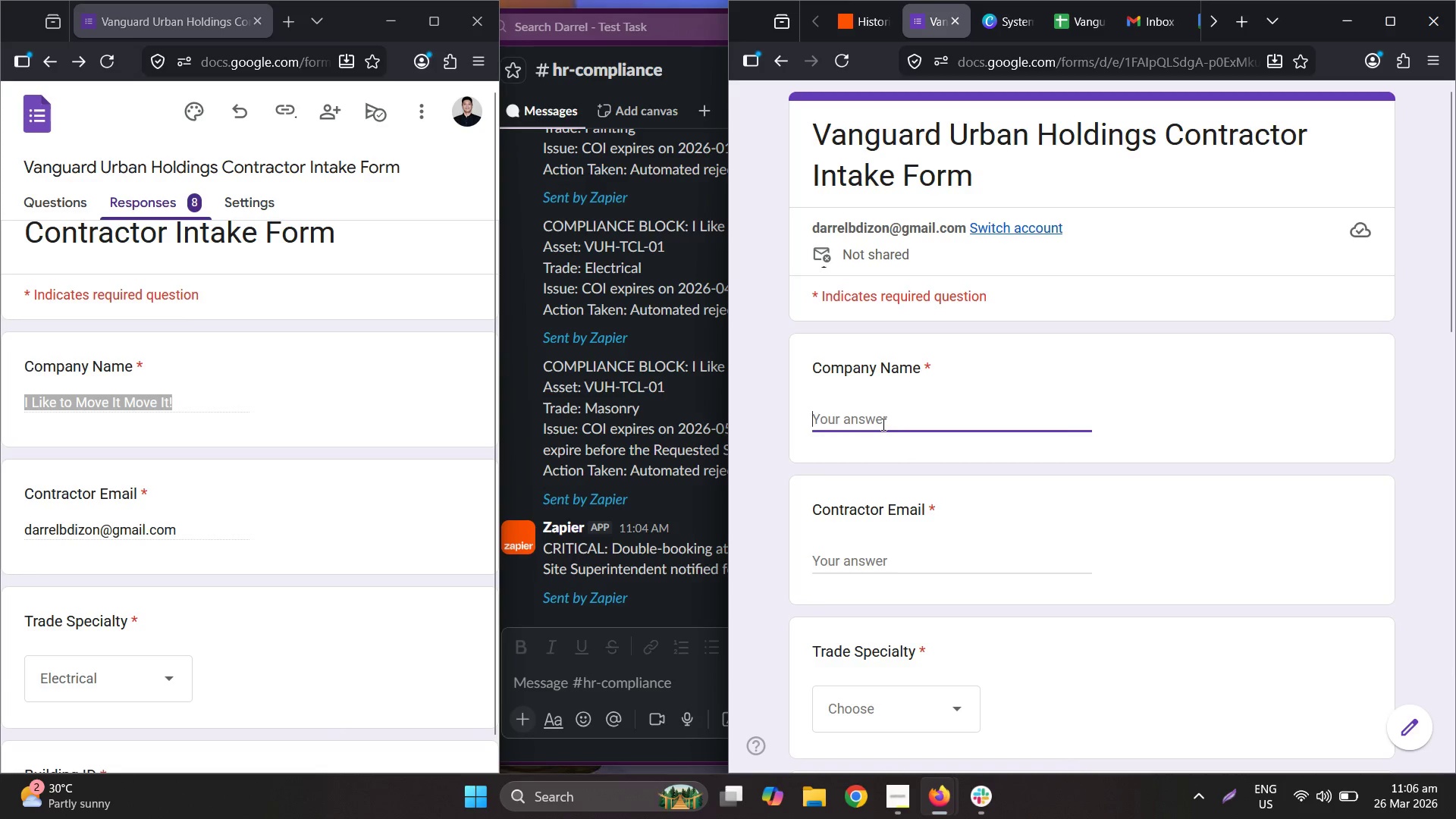 
key(Control+V)
 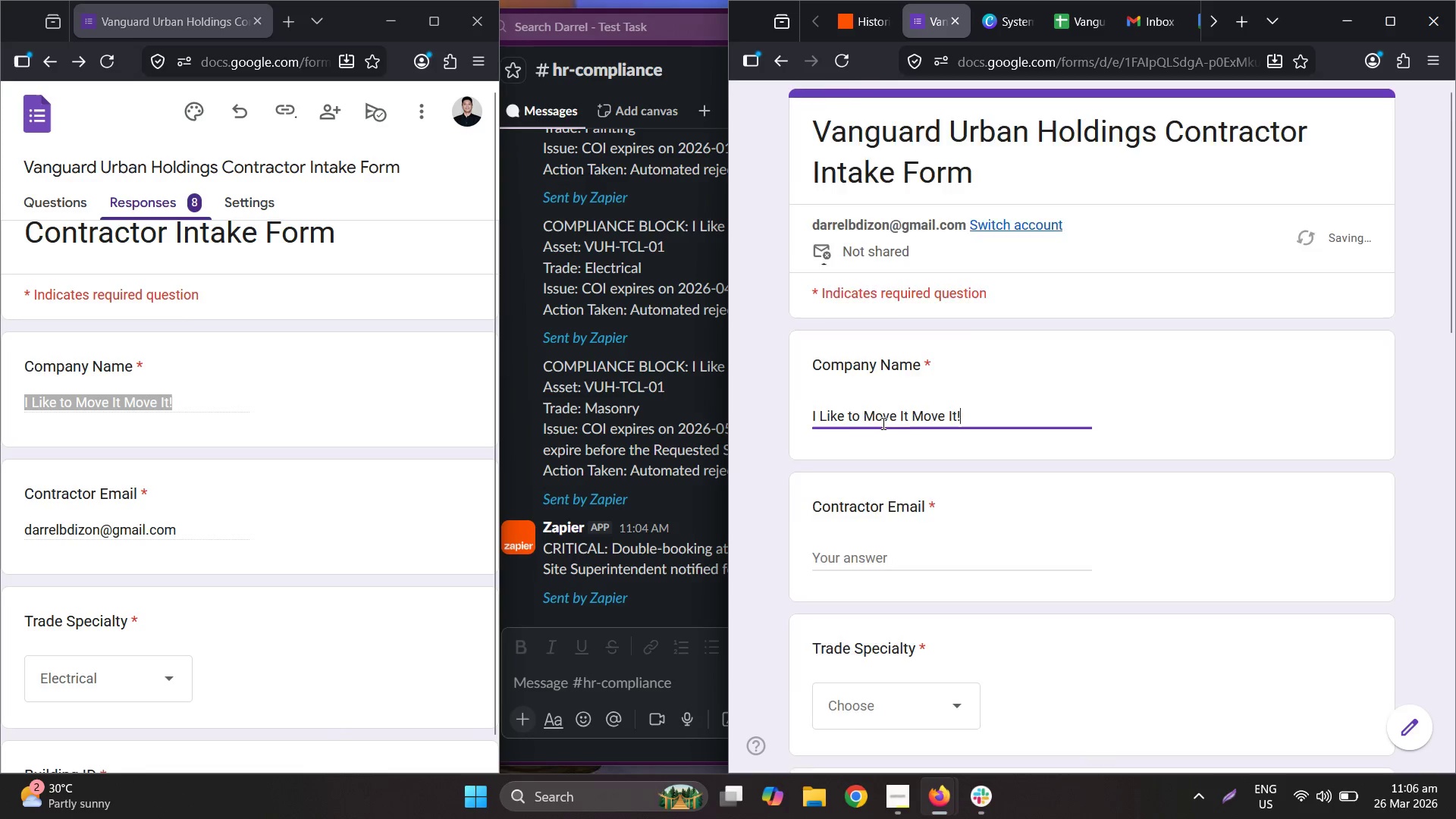 
scroll: coordinate [887, 428], scroll_direction: down, amount: 1.0
 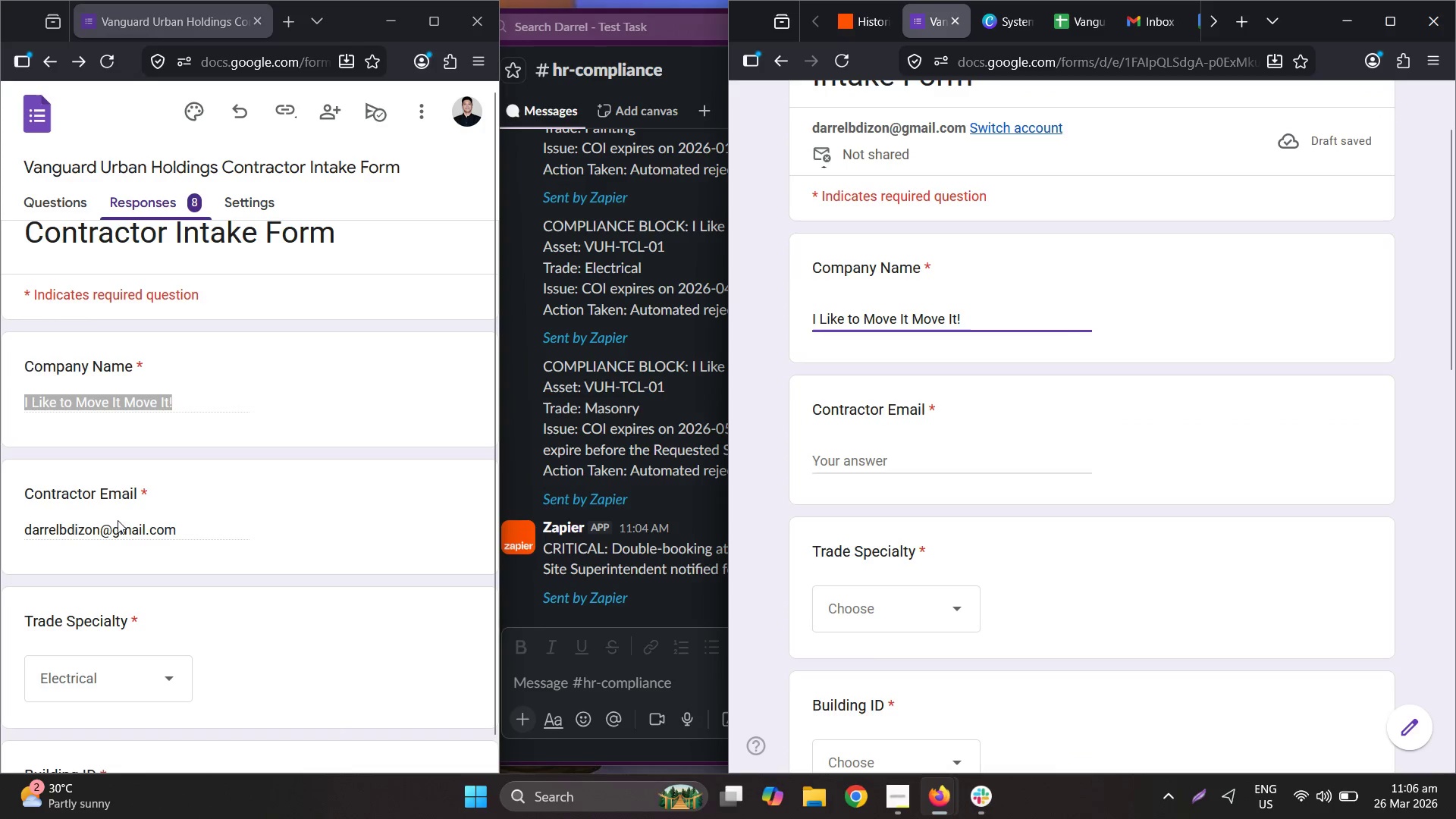 
double_click([114, 518])
 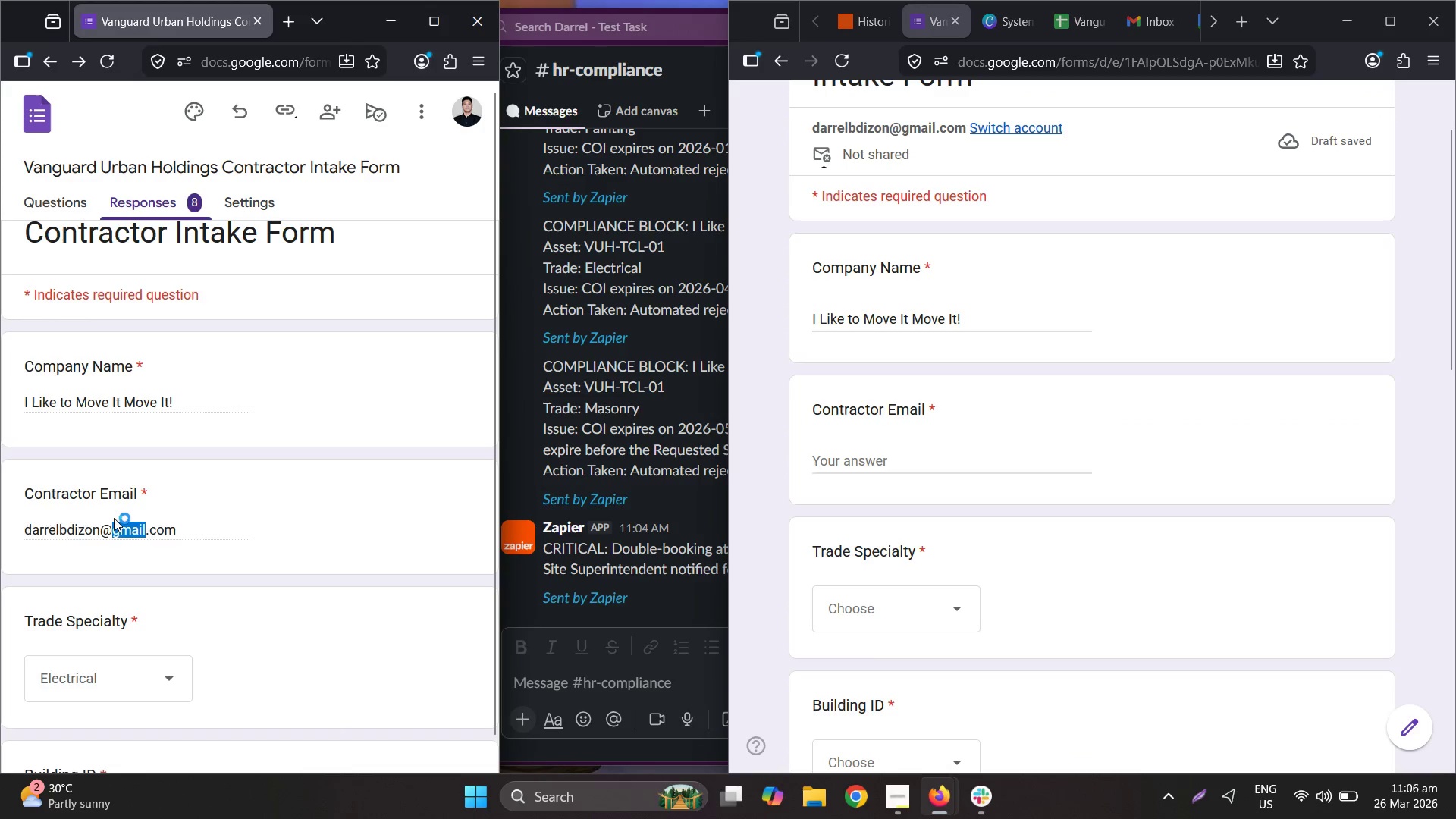 
triple_click([114, 518])
 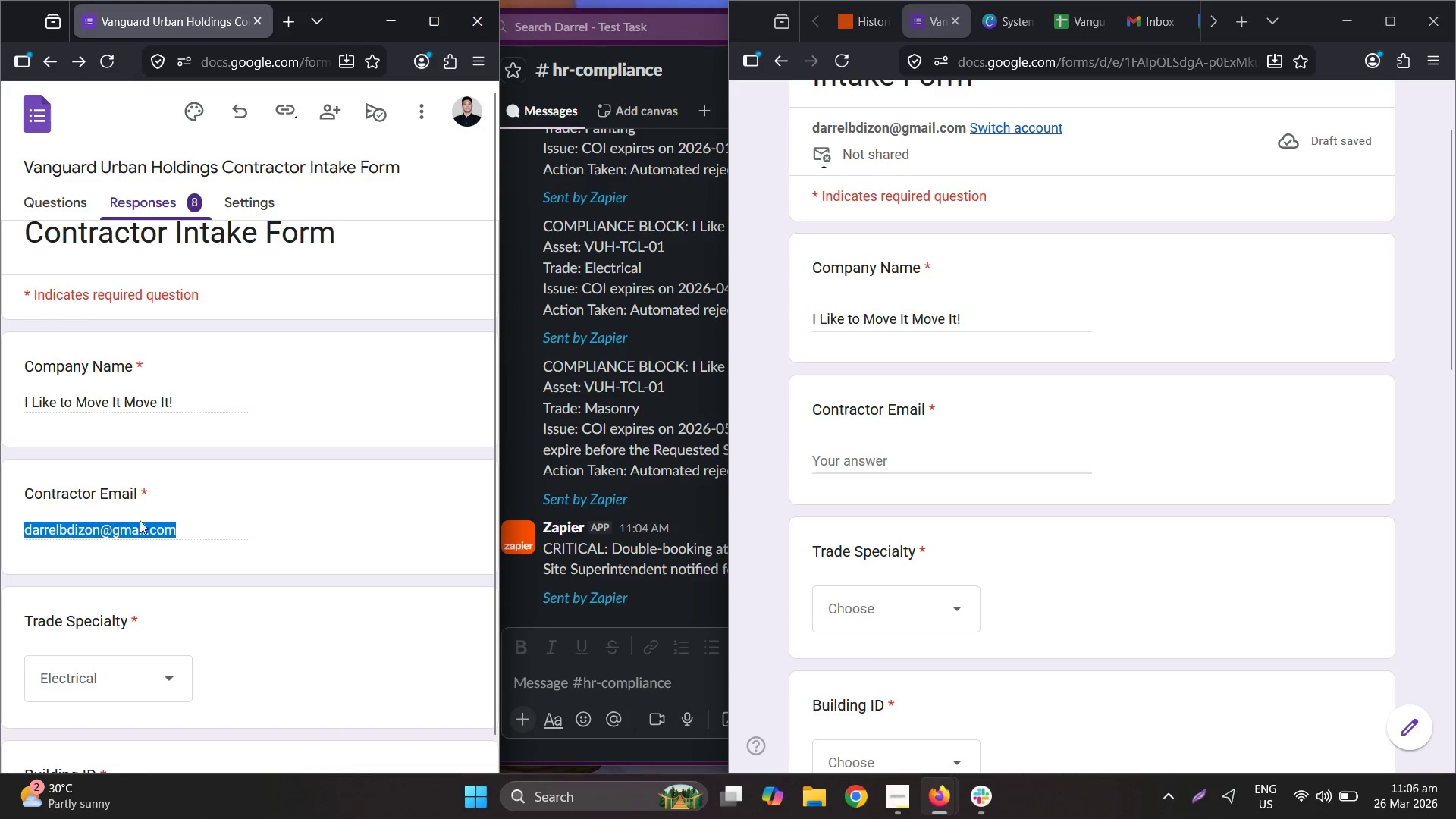 
key(Control+ControlLeft)
 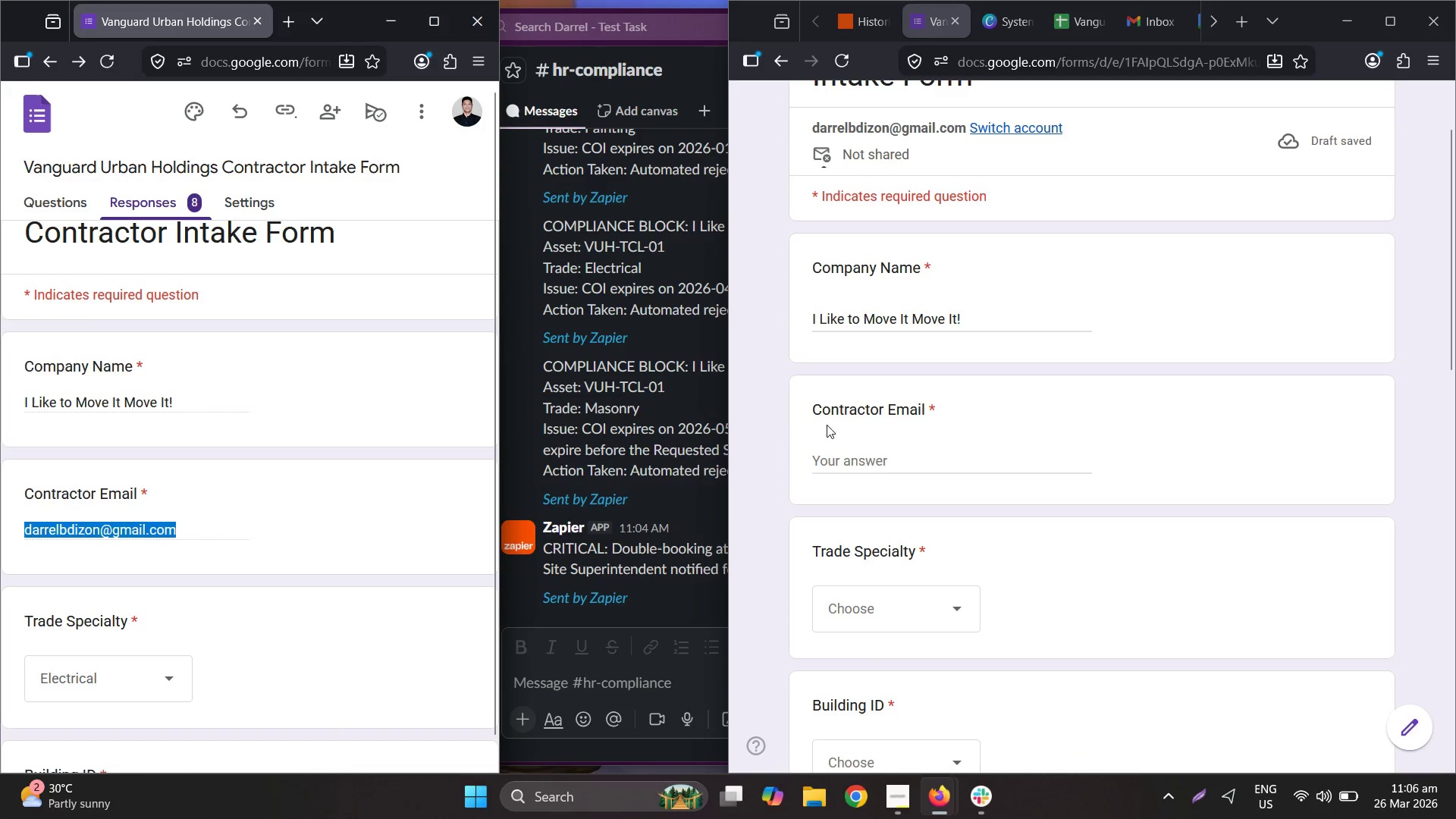 
key(Control+C)
 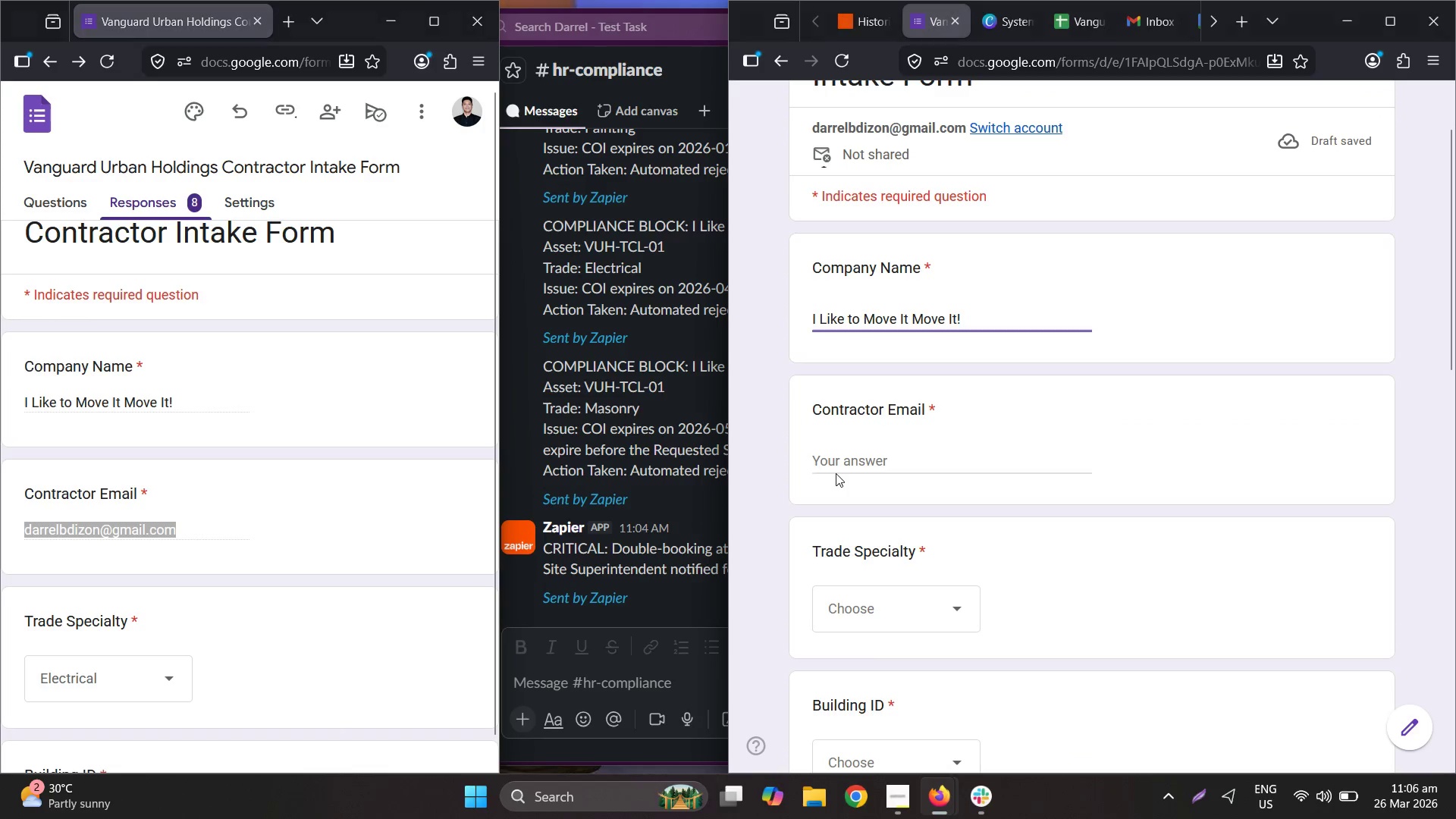 
double_click([846, 471])
 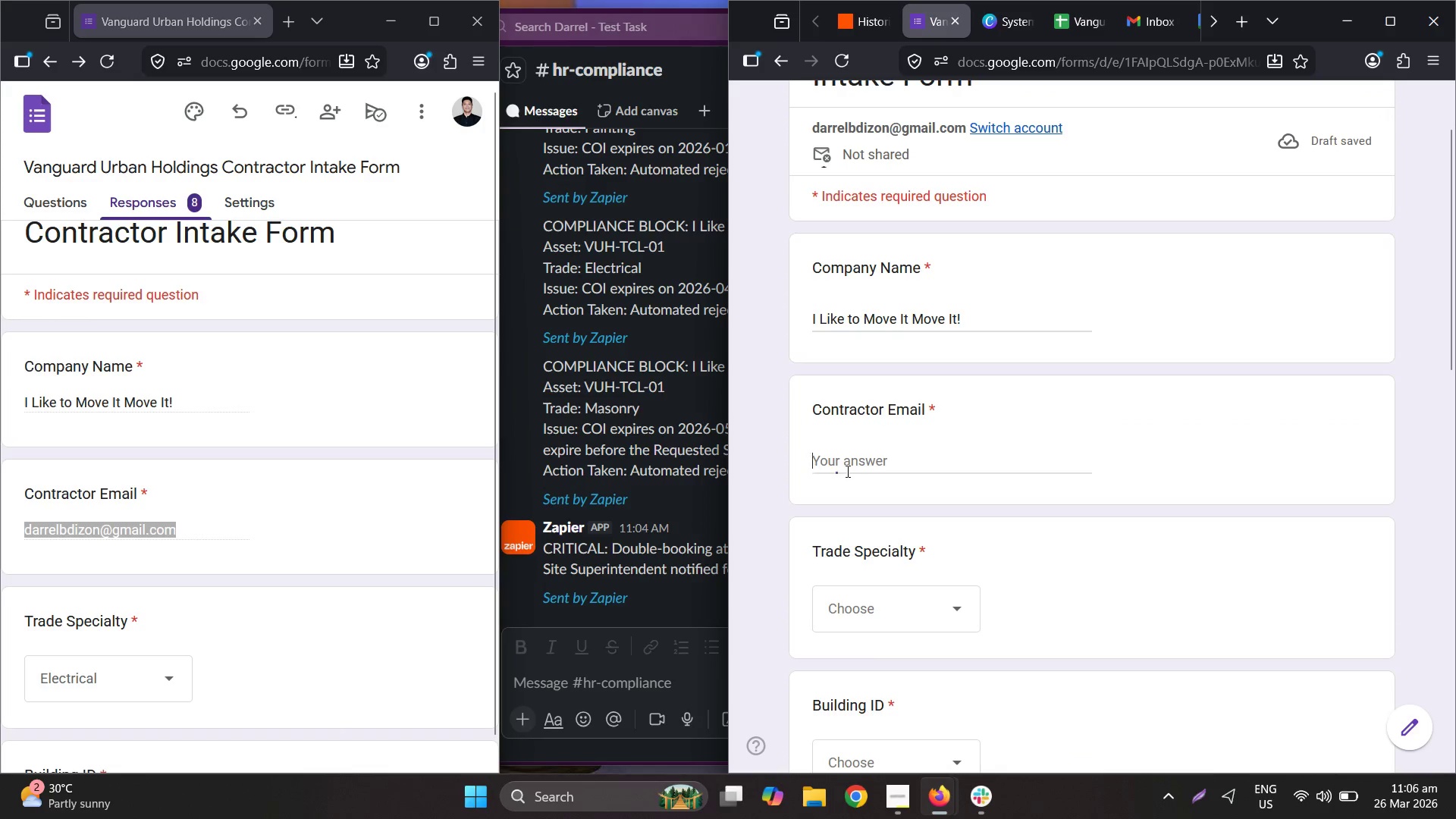 
key(Control+ControlLeft)
 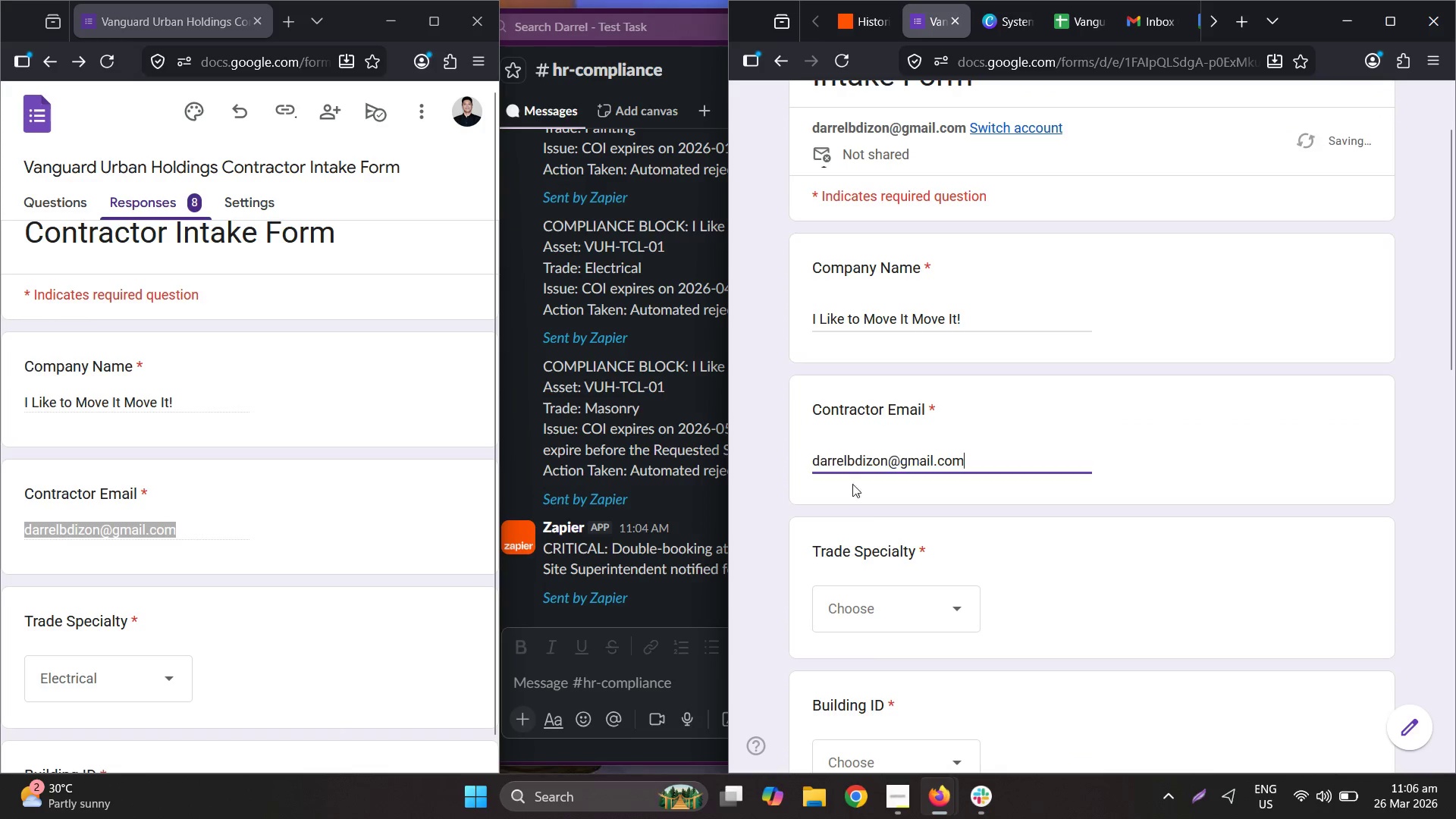 
key(Control+V)
 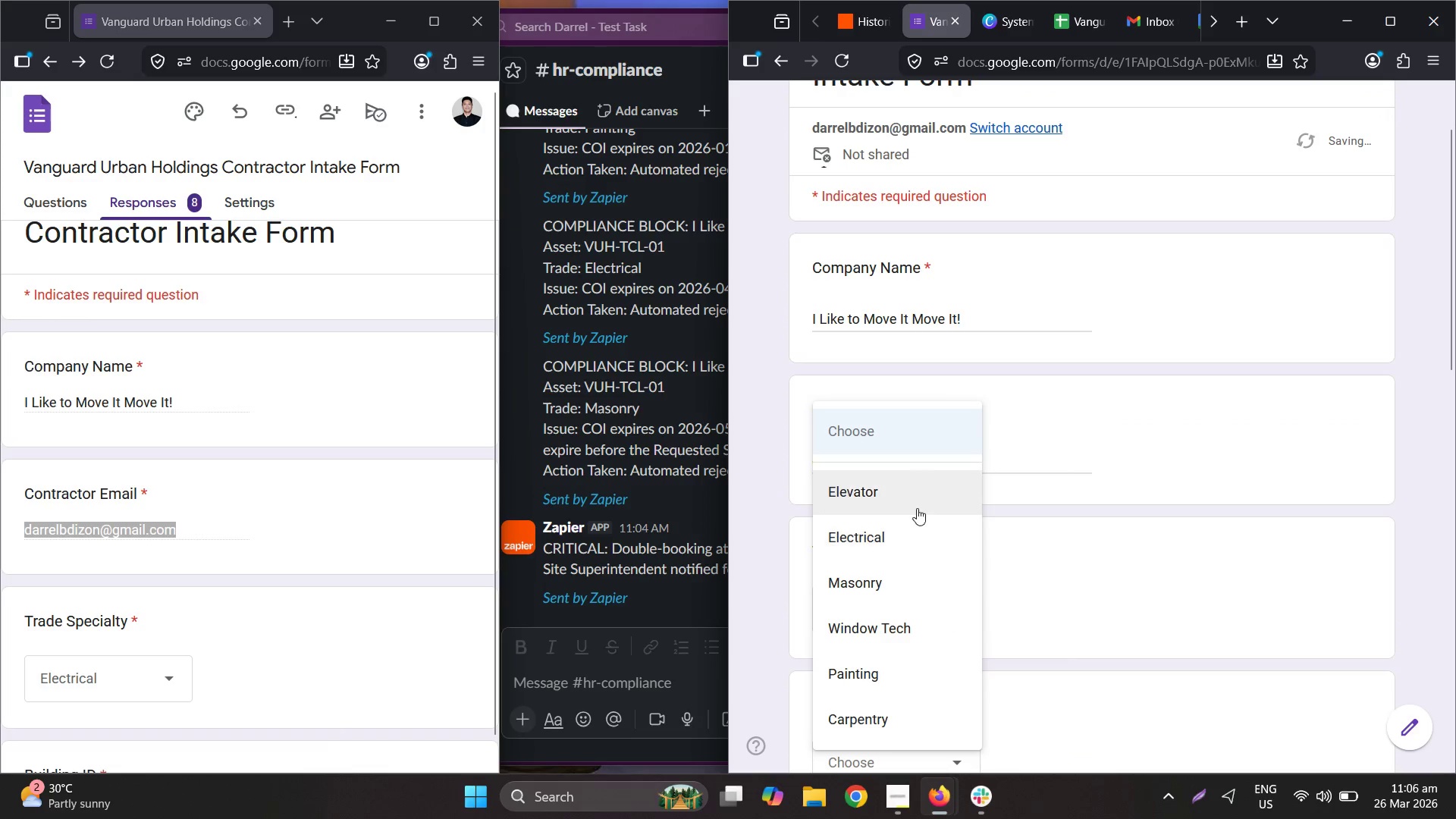 
left_click([905, 540])
 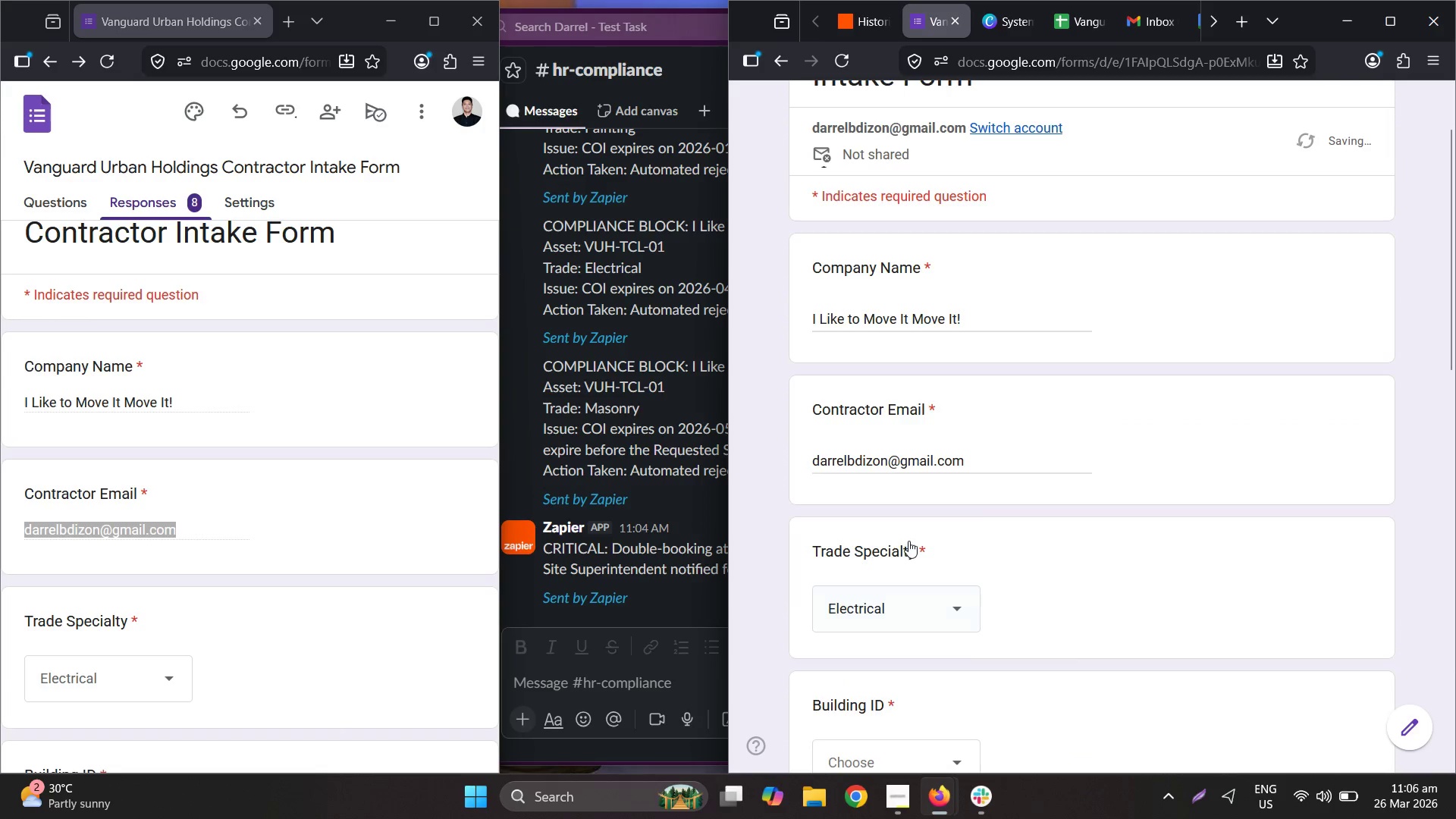 
scroll: coordinate [908, 541], scroll_direction: down, amount: 3.0
 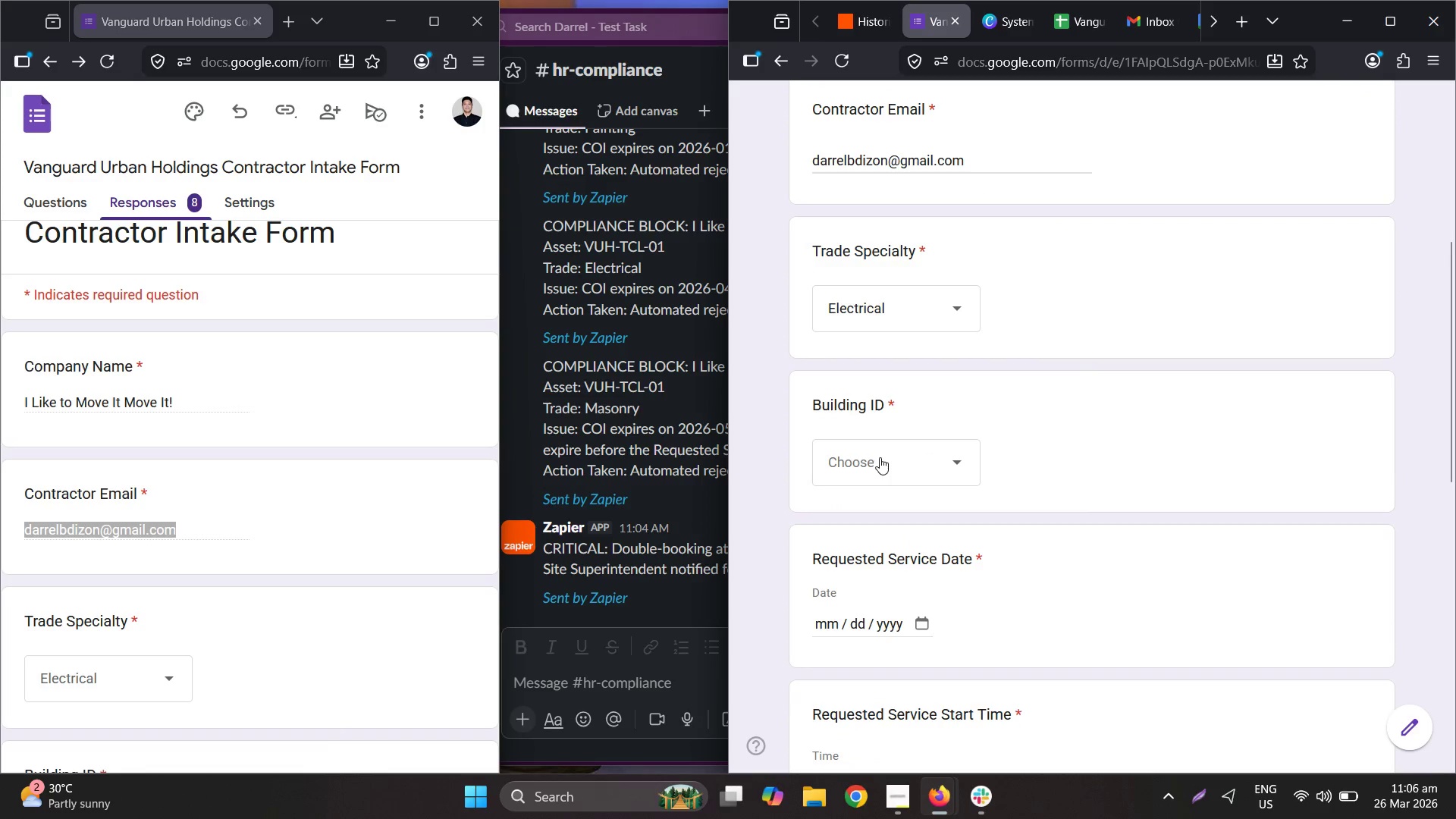 
left_click([880, 457])
 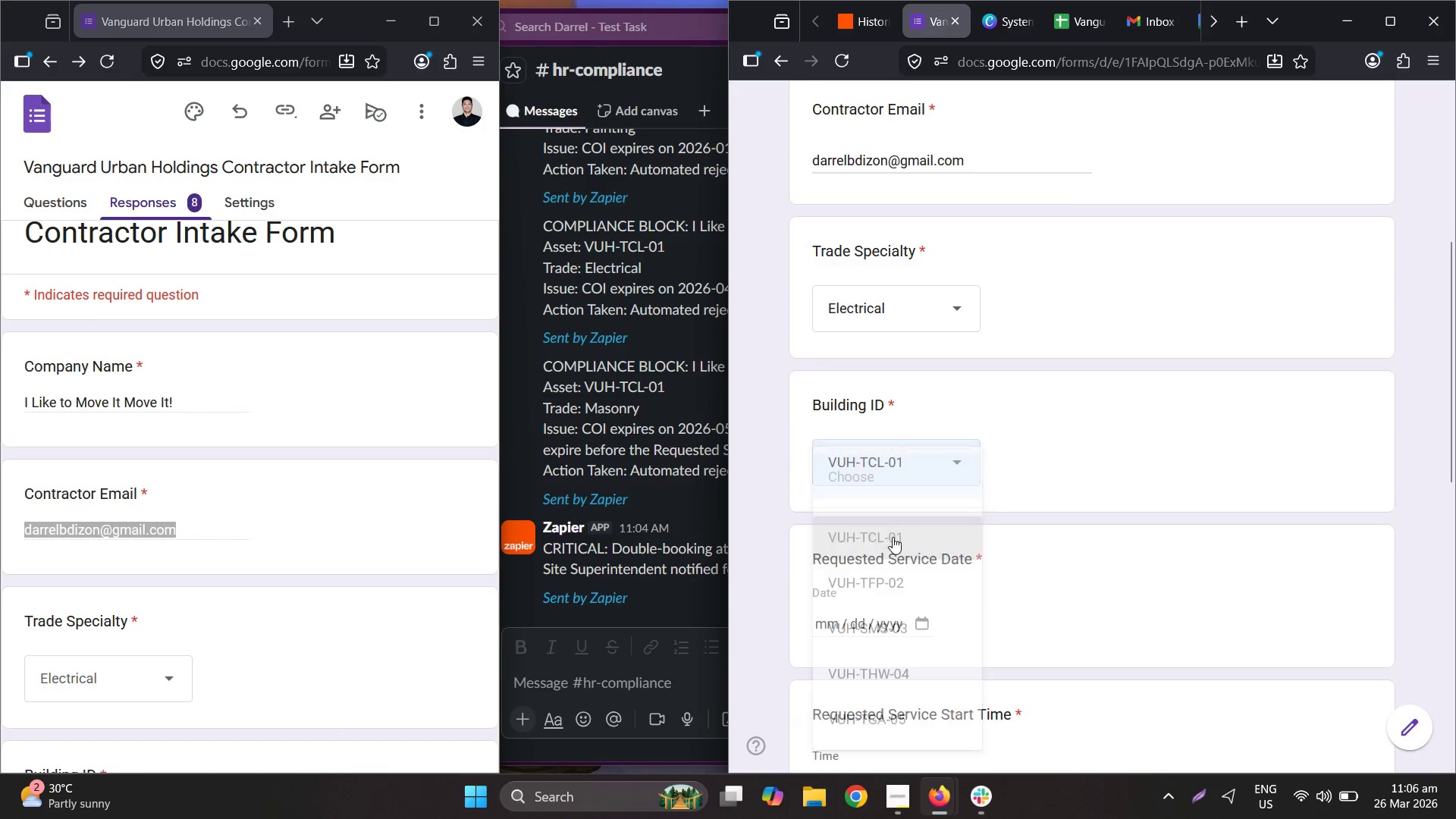 
scroll: coordinate [893, 535], scroll_direction: down, amount: 2.0
 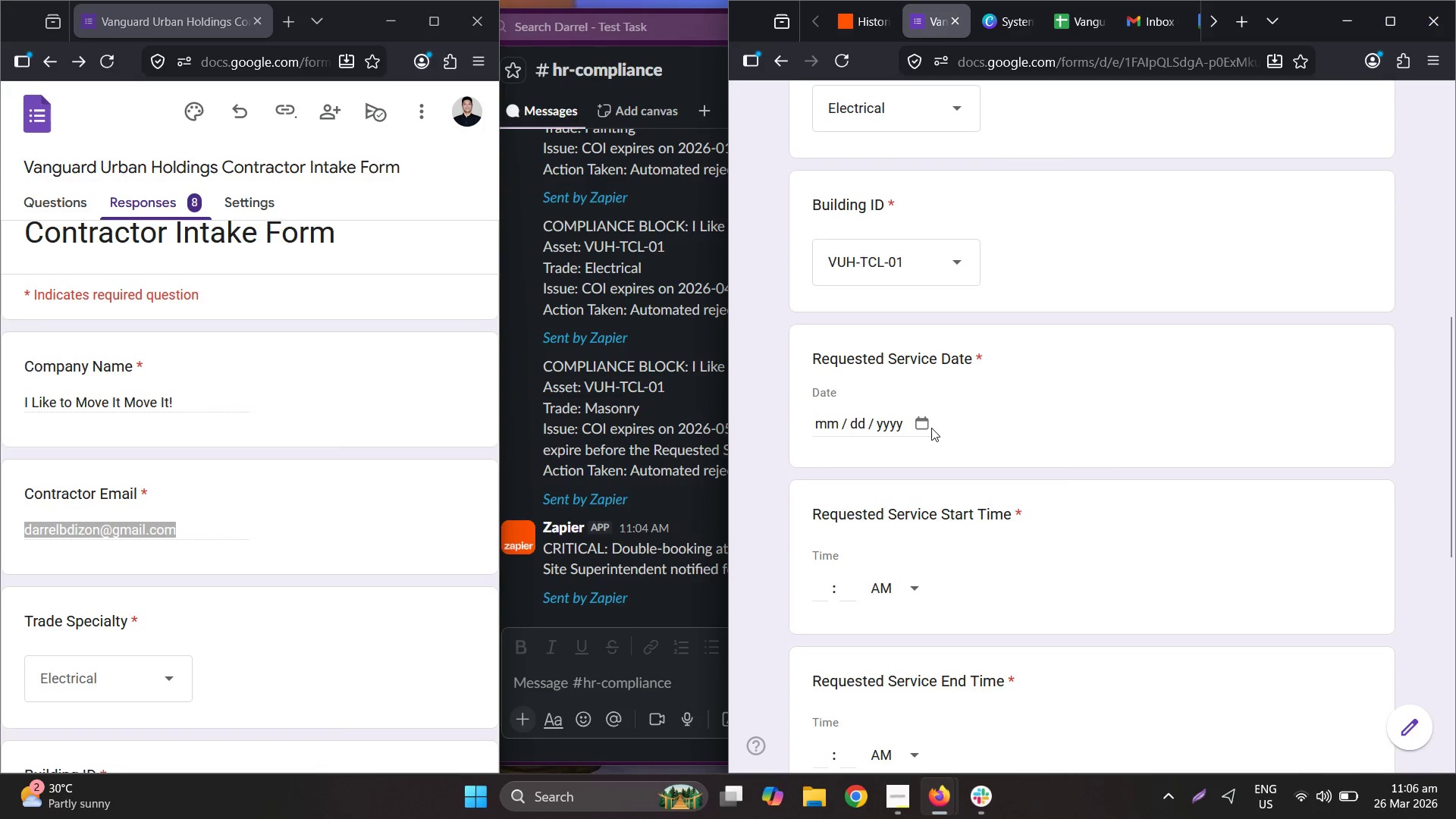 
left_click([927, 425])
 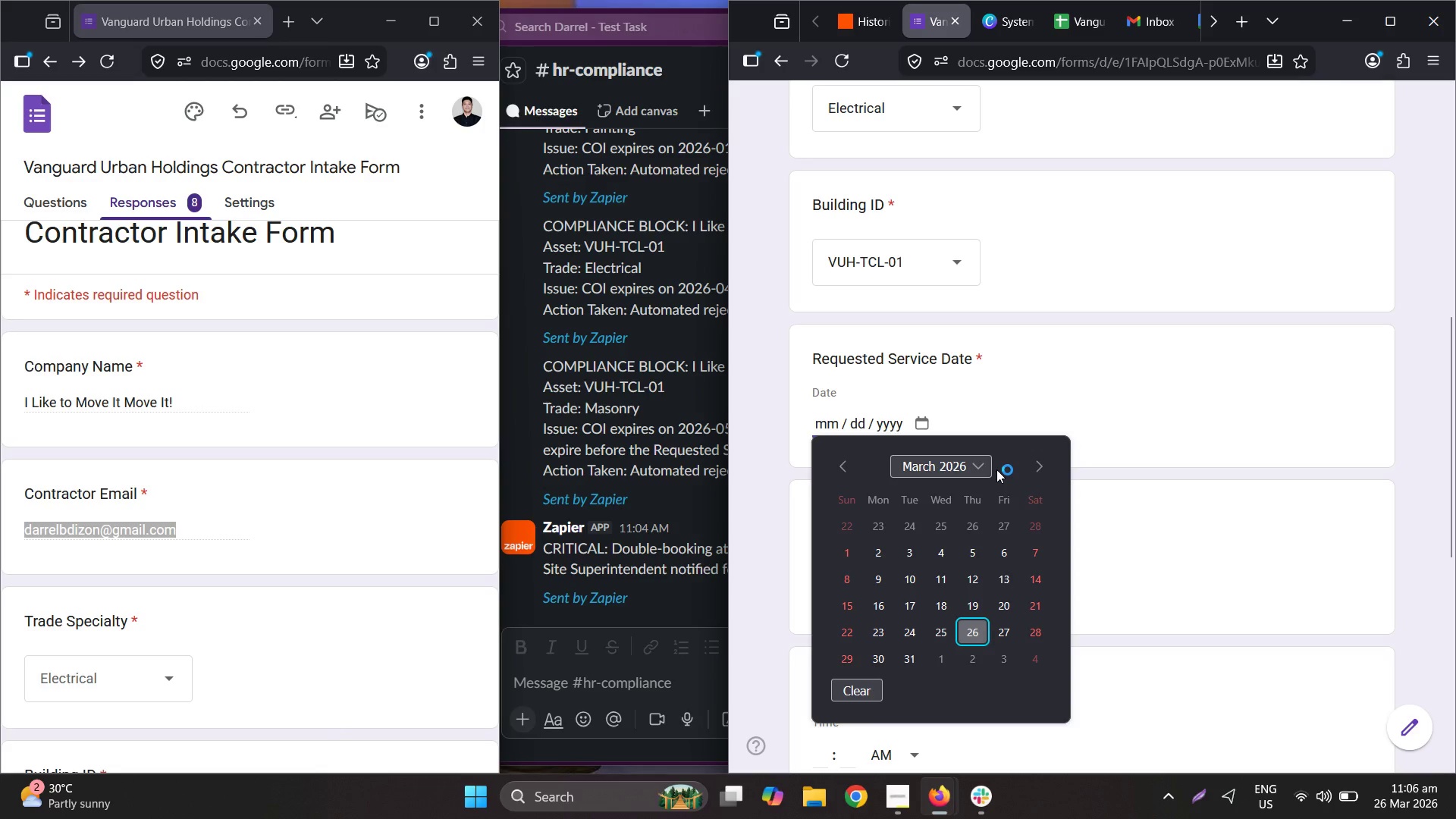 
scroll: coordinate [166, 610], scroll_direction: down, amount: 4.0
 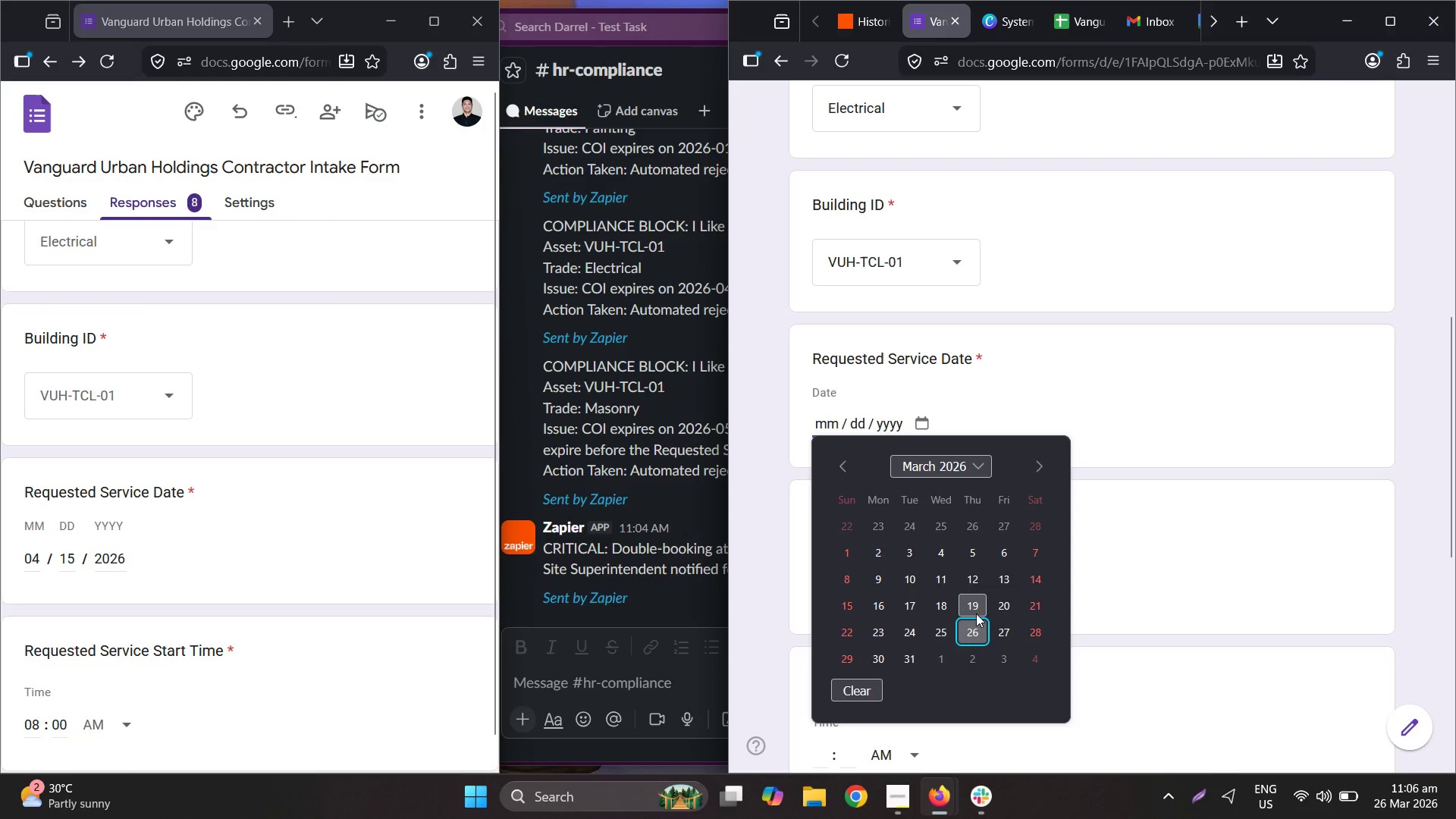 
left_click([1036, 467])
 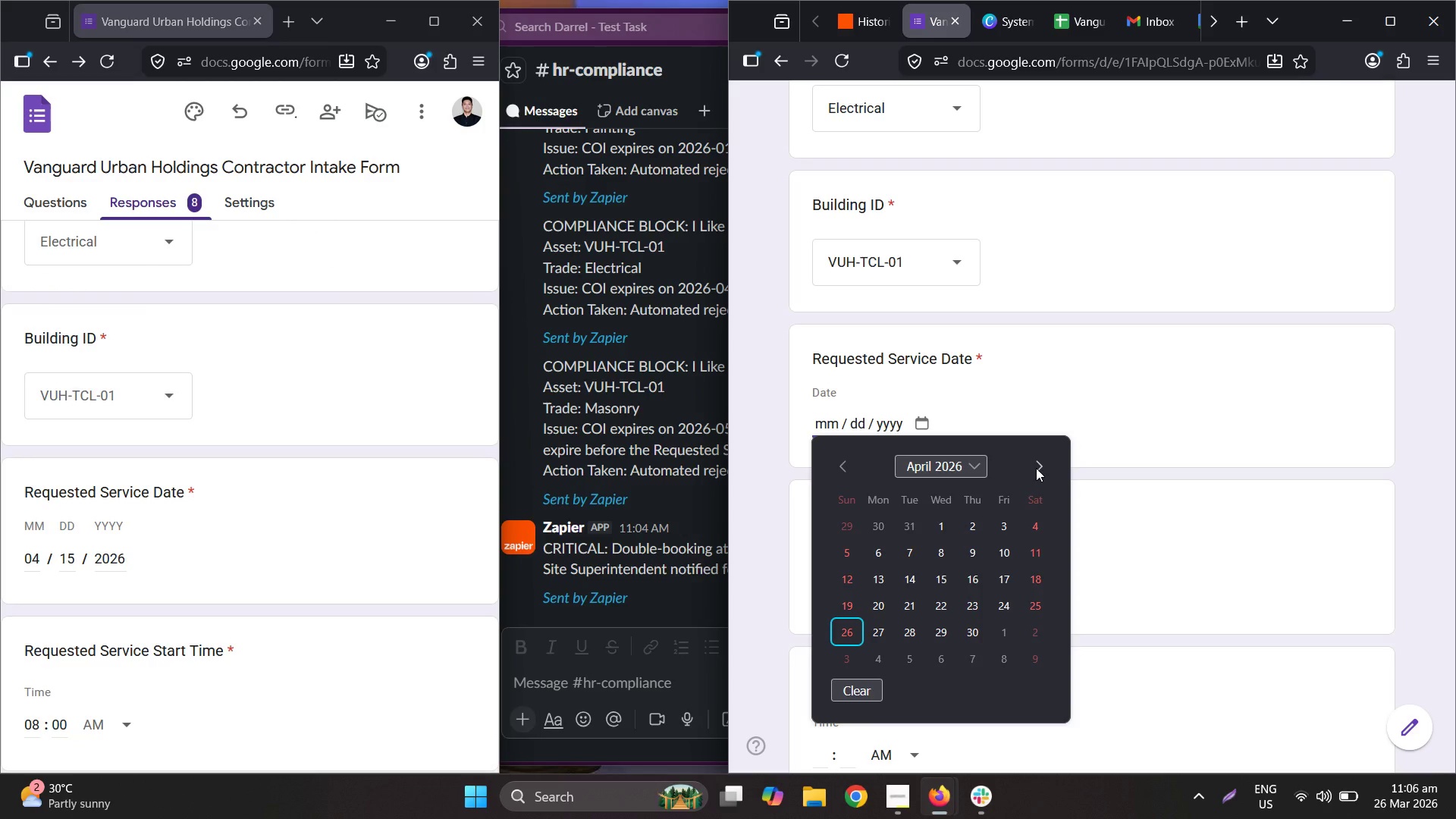 
wait(8.58)
 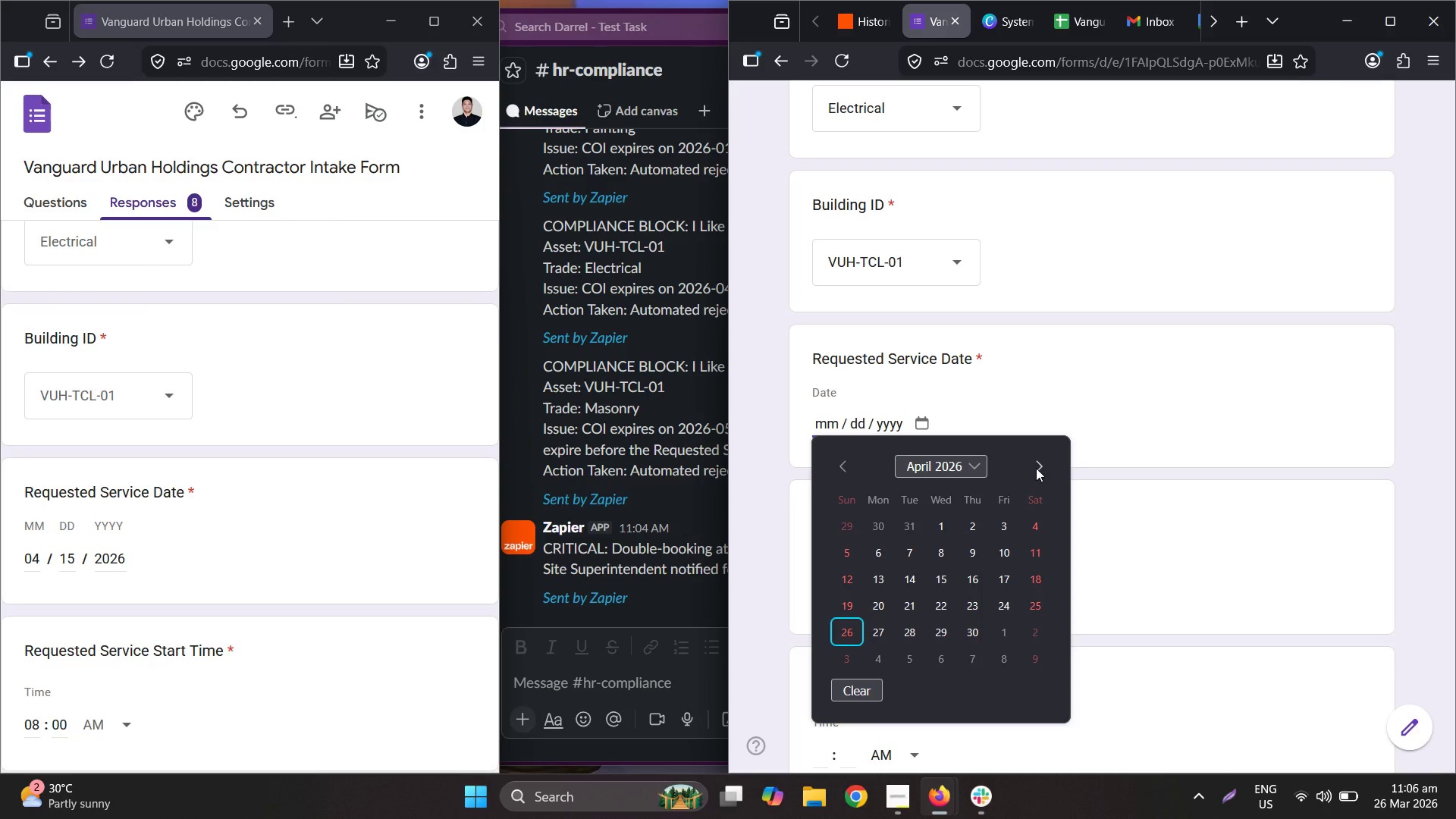 
left_click([935, 584])
 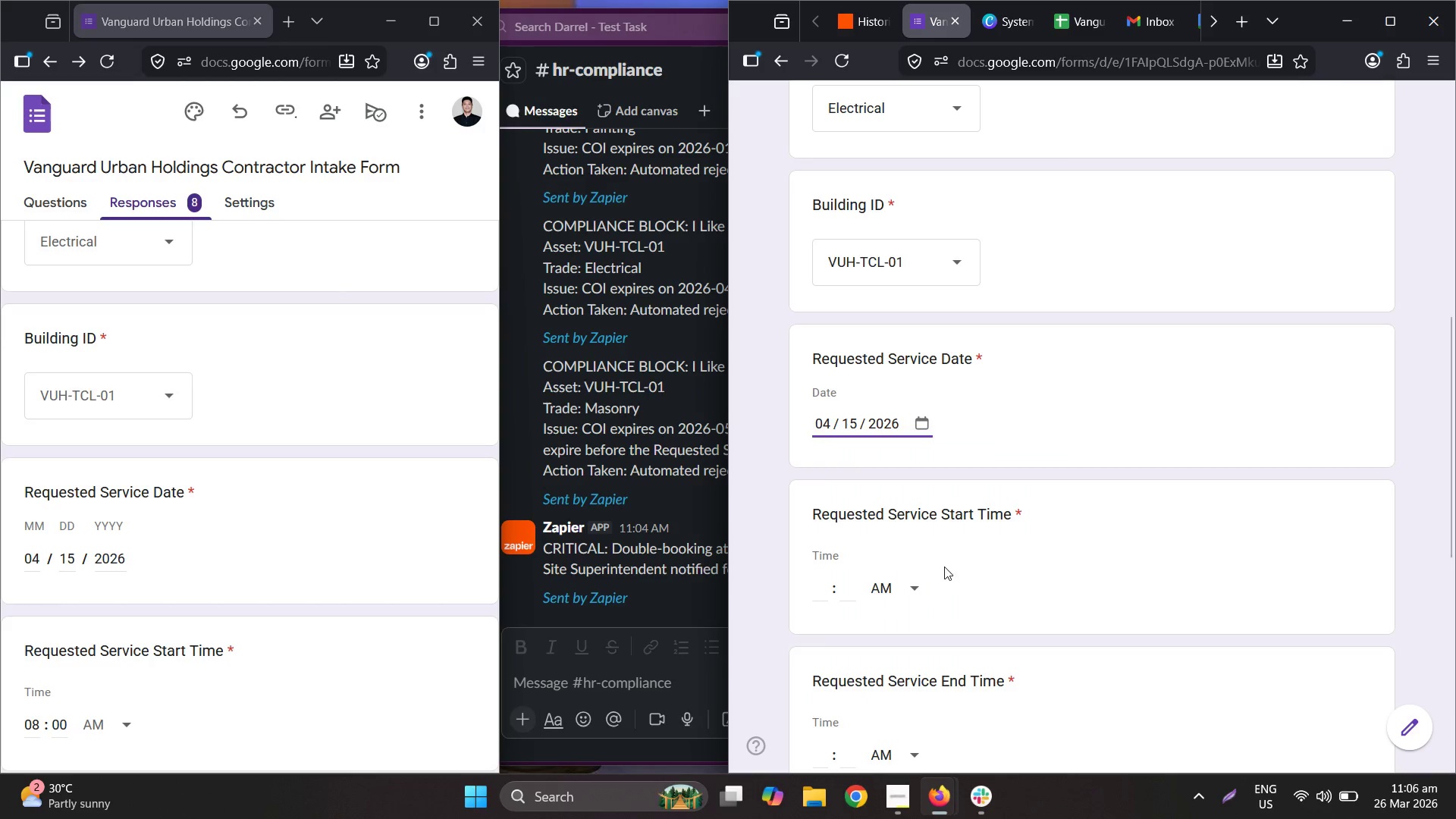 
scroll: coordinate [945, 564], scroll_direction: down, amount: 2.0
 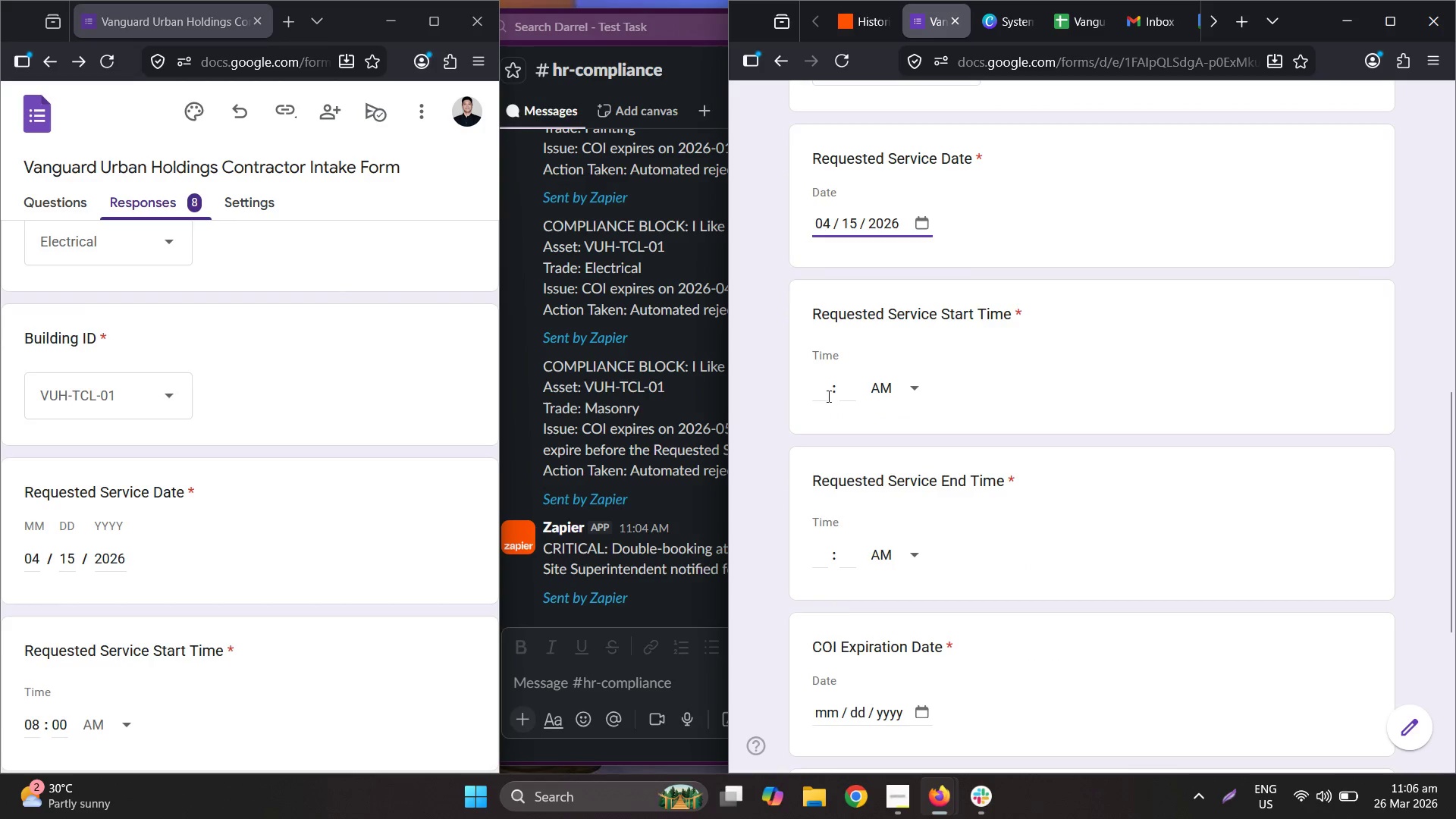 
left_click([827, 394])
 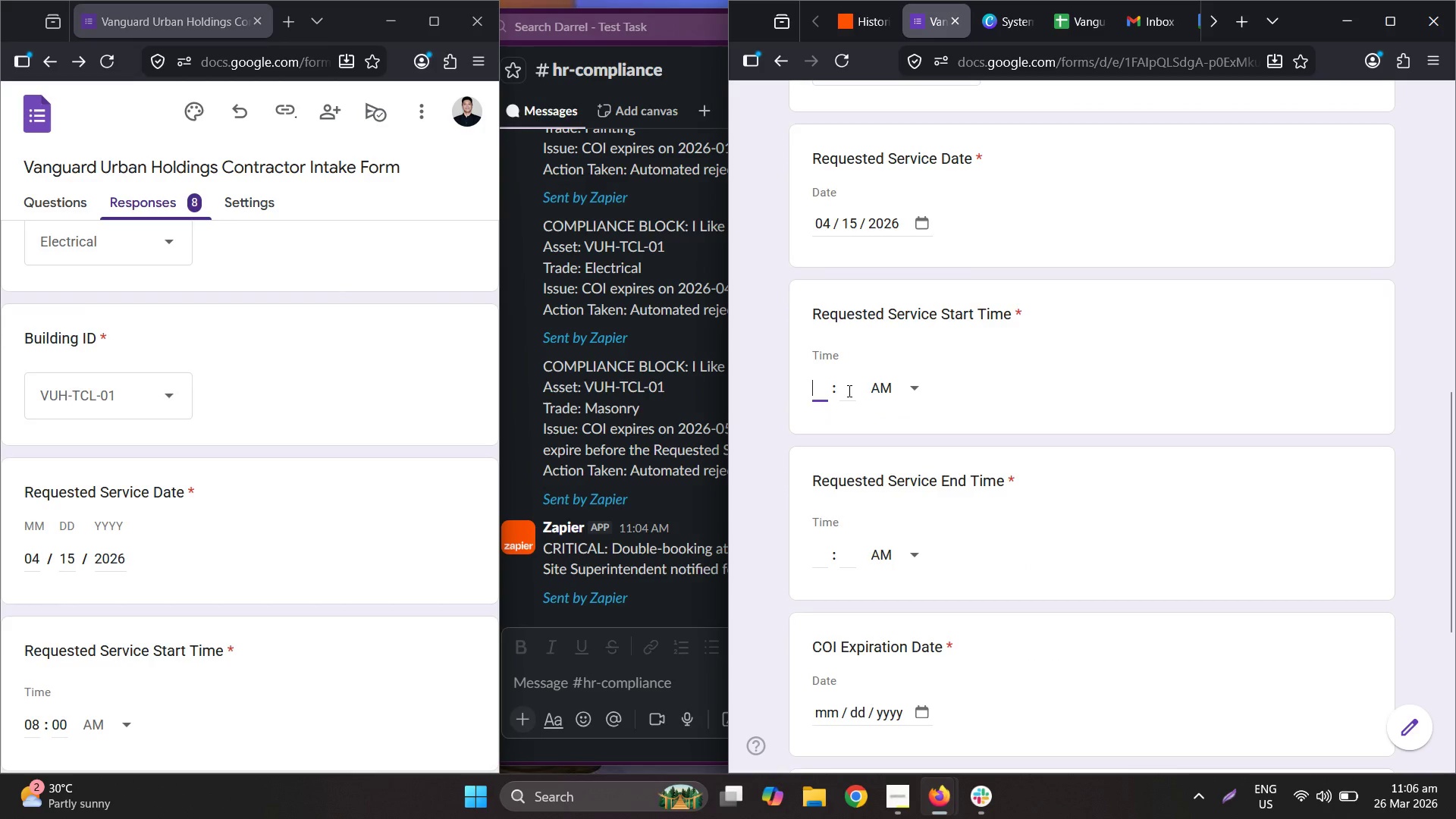 
key(Numpad4)
 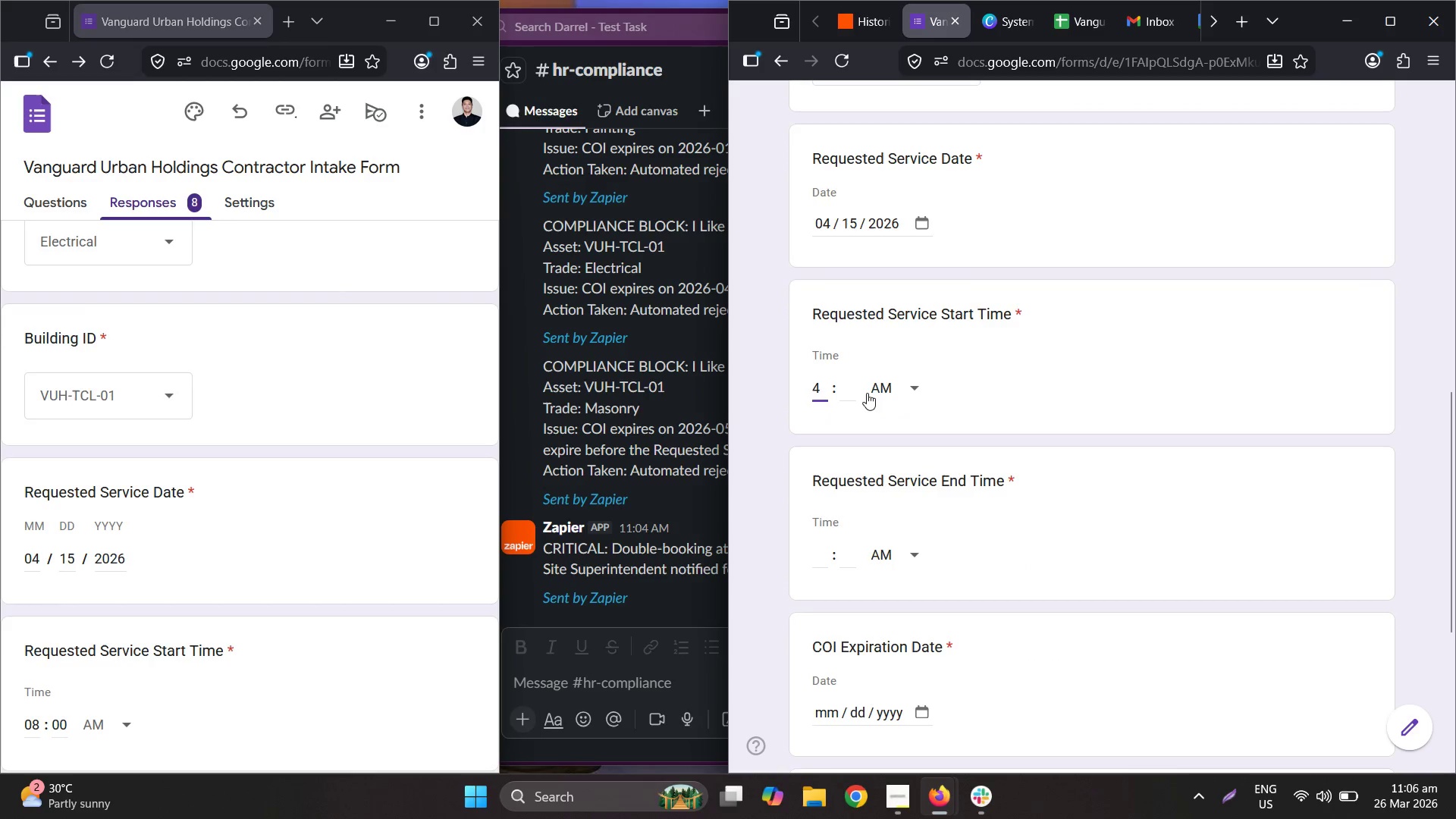 
left_click([847, 385])
 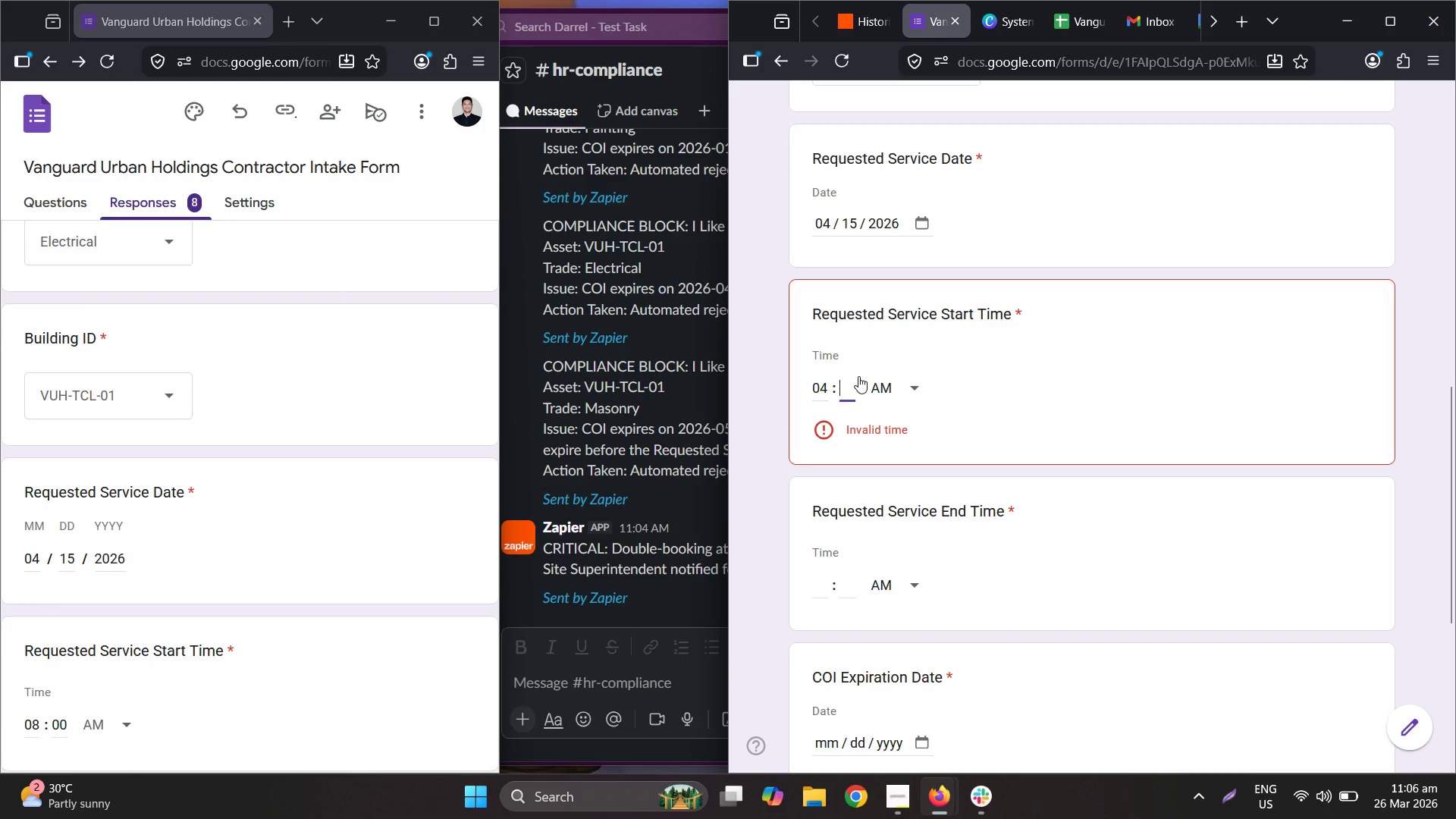 
key(Numpad0)
 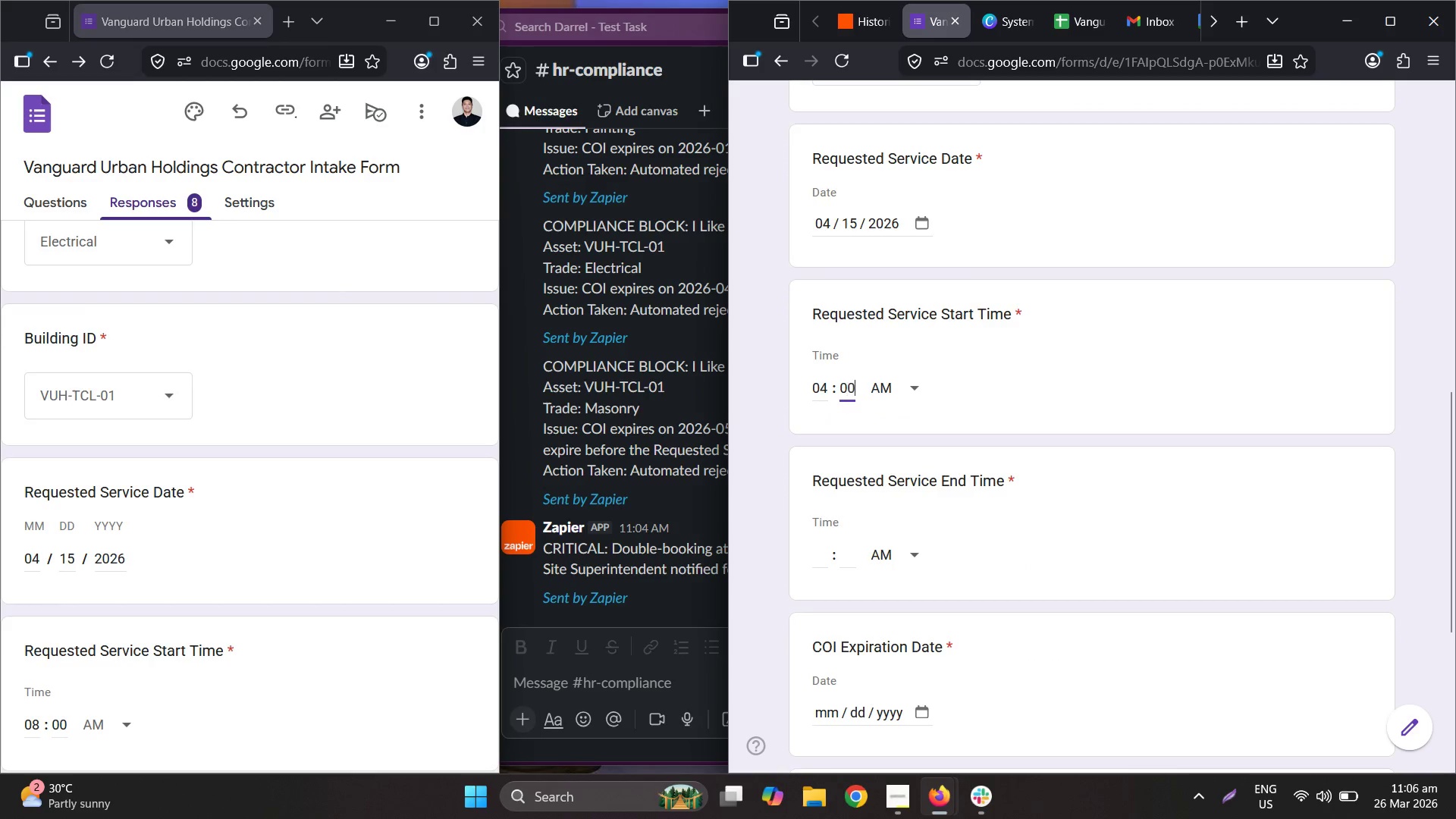 
key(Numpad0)
 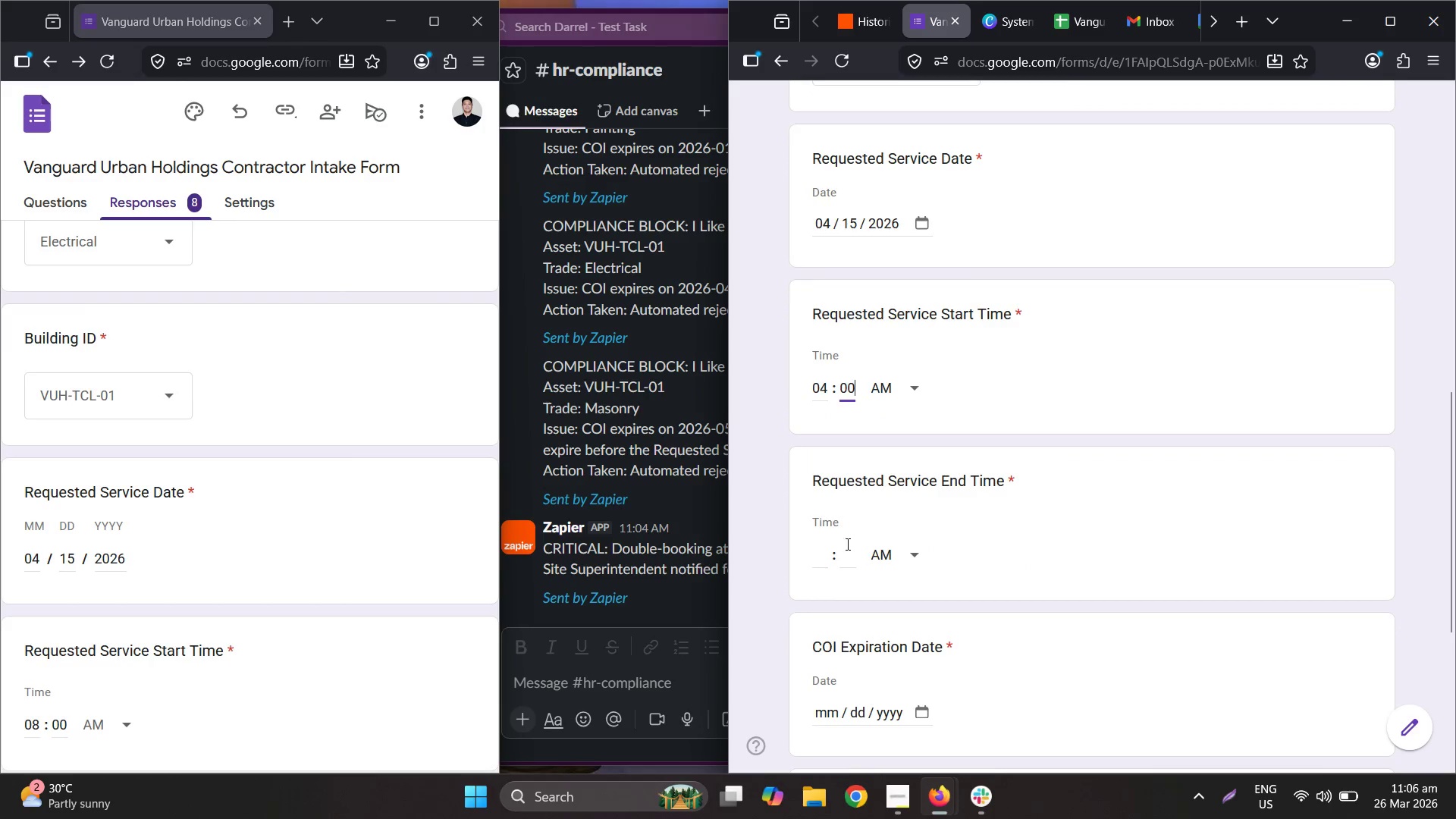 
left_click([821, 557])
 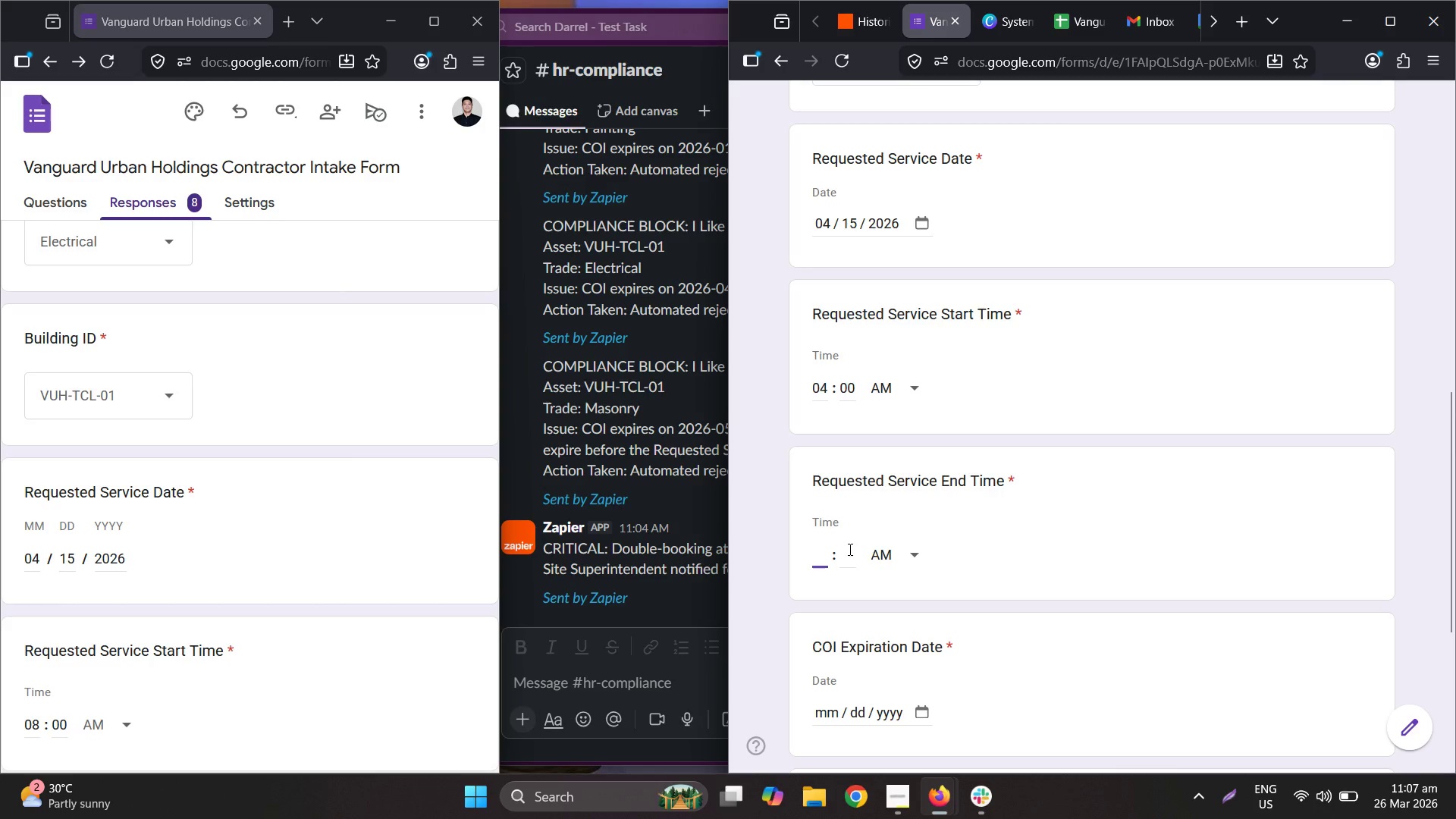 
key(Numpad6)
 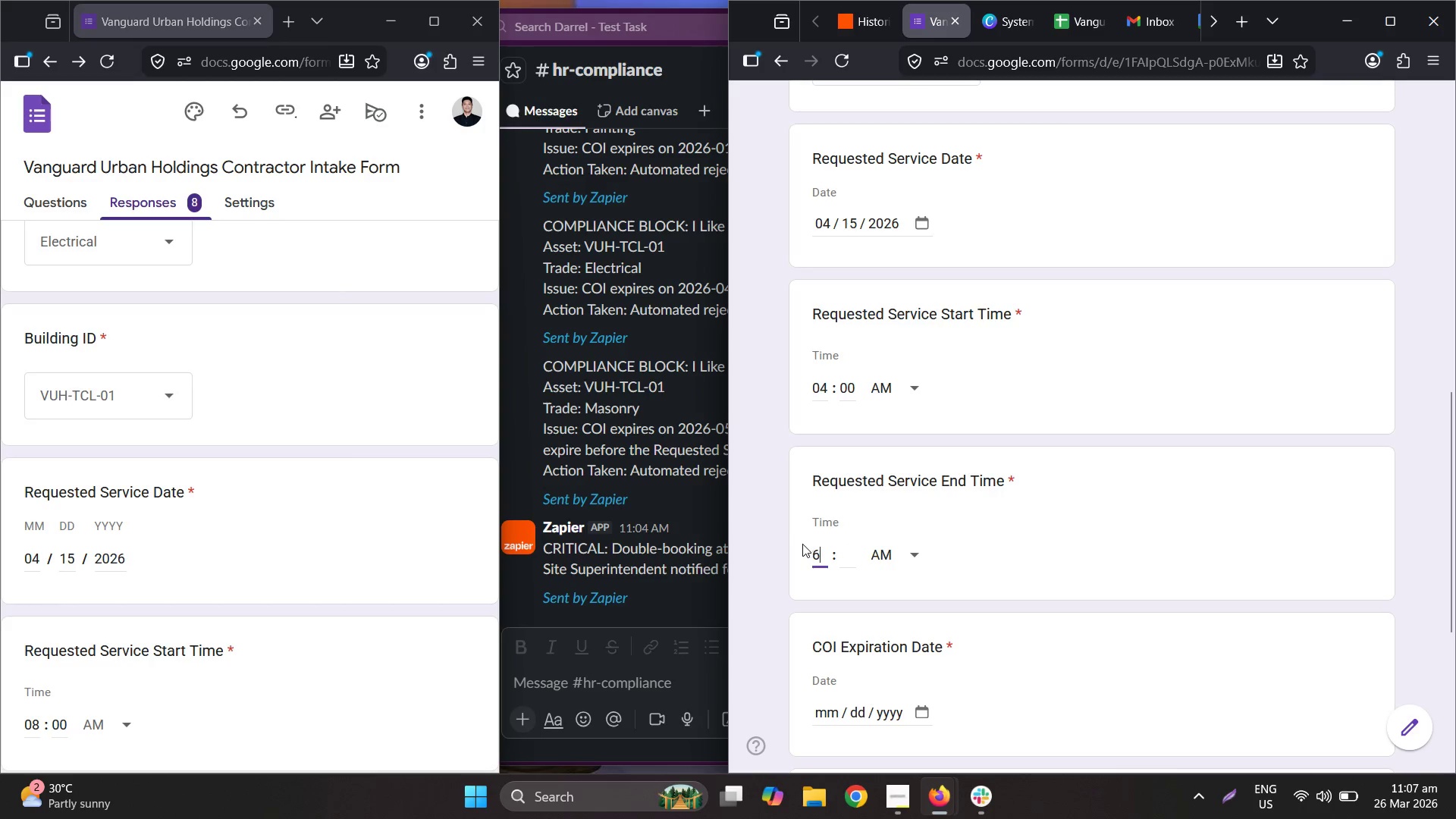 
left_click([849, 553])
 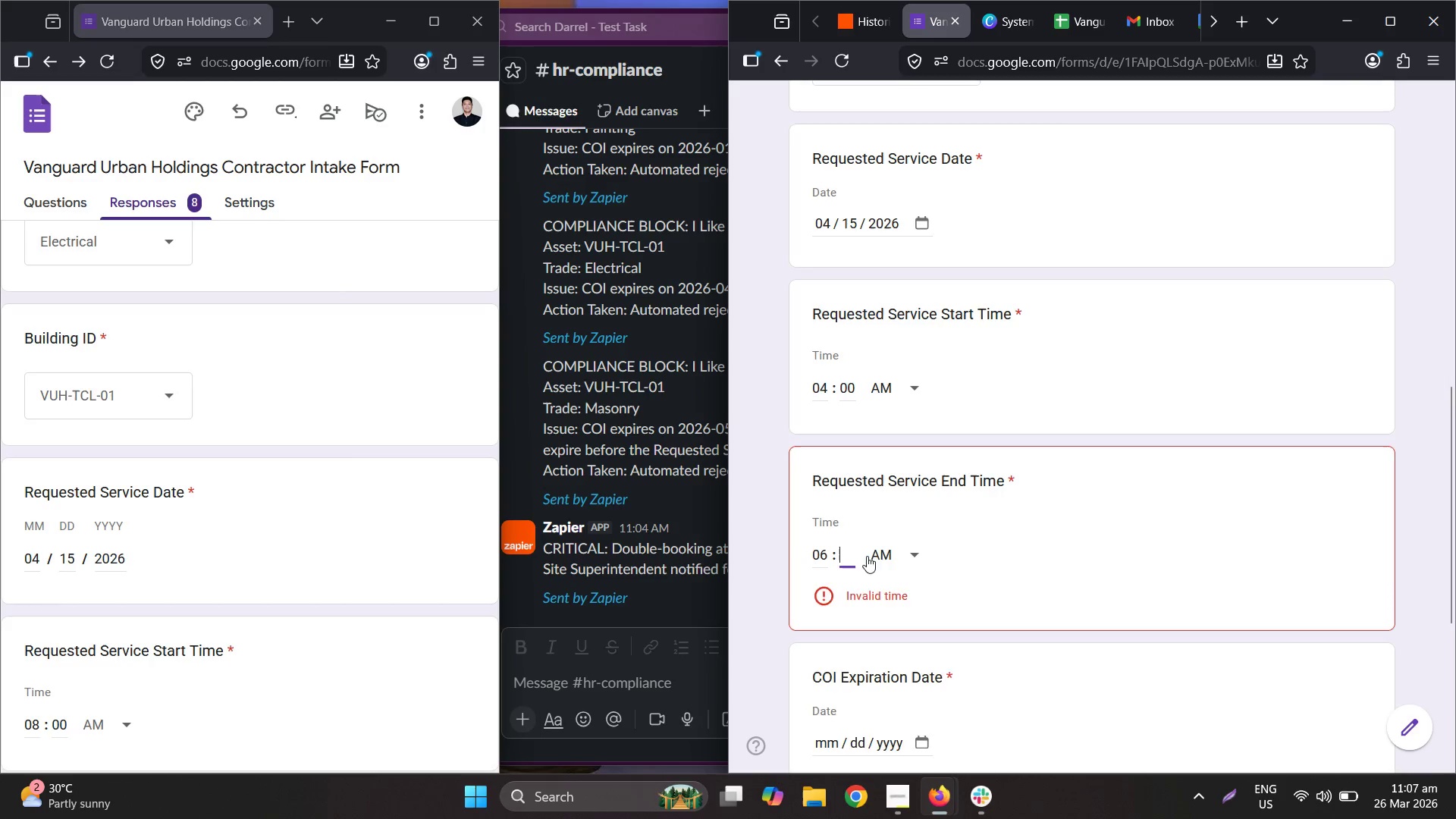 
key(Numpad0)
 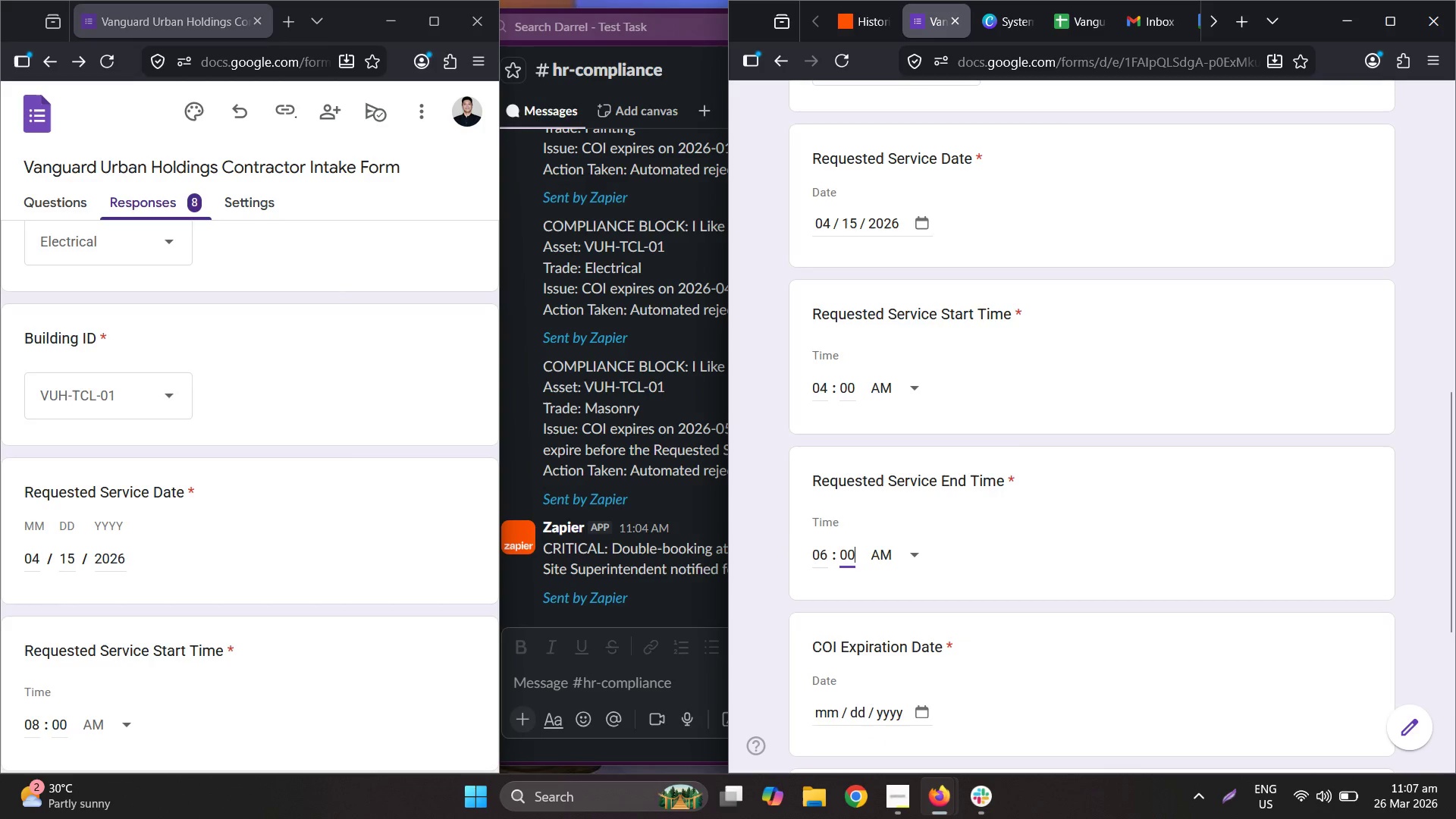 
key(Numpad0)
 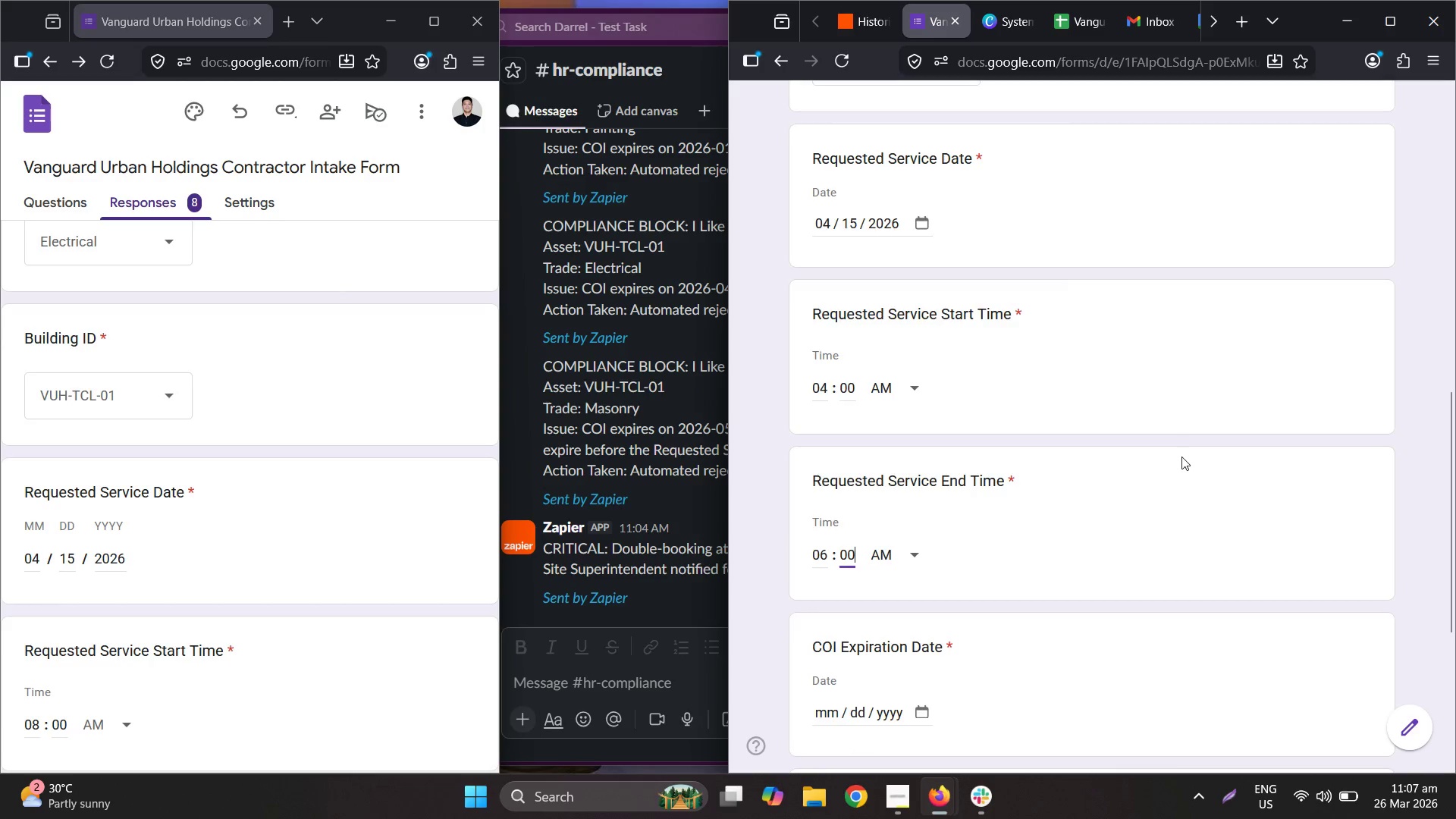 
scroll: coordinate [1166, 476], scroll_direction: down, amount: 2.0
 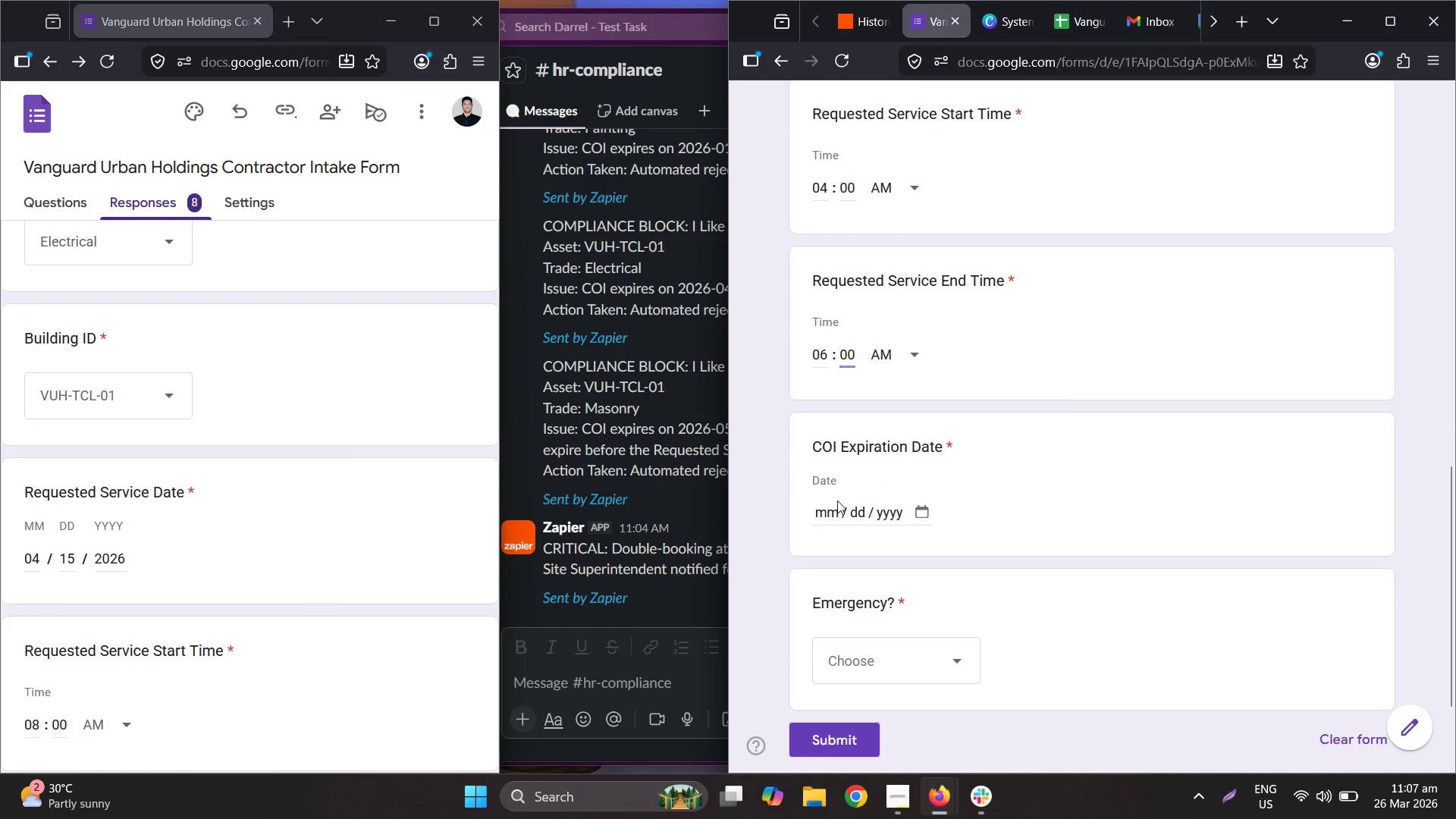 
double_click([834, 512])
 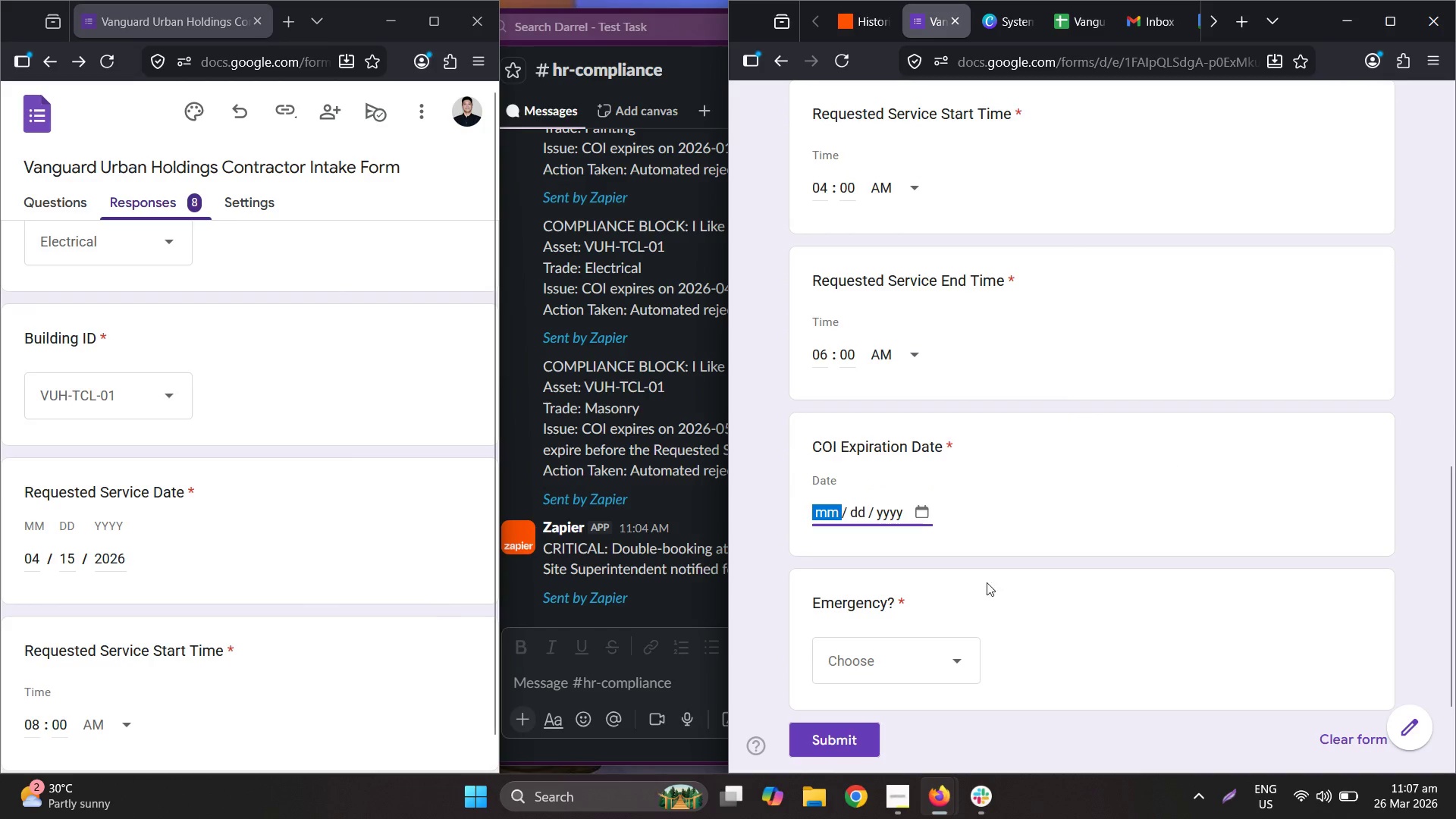 
key(Numpad0)
 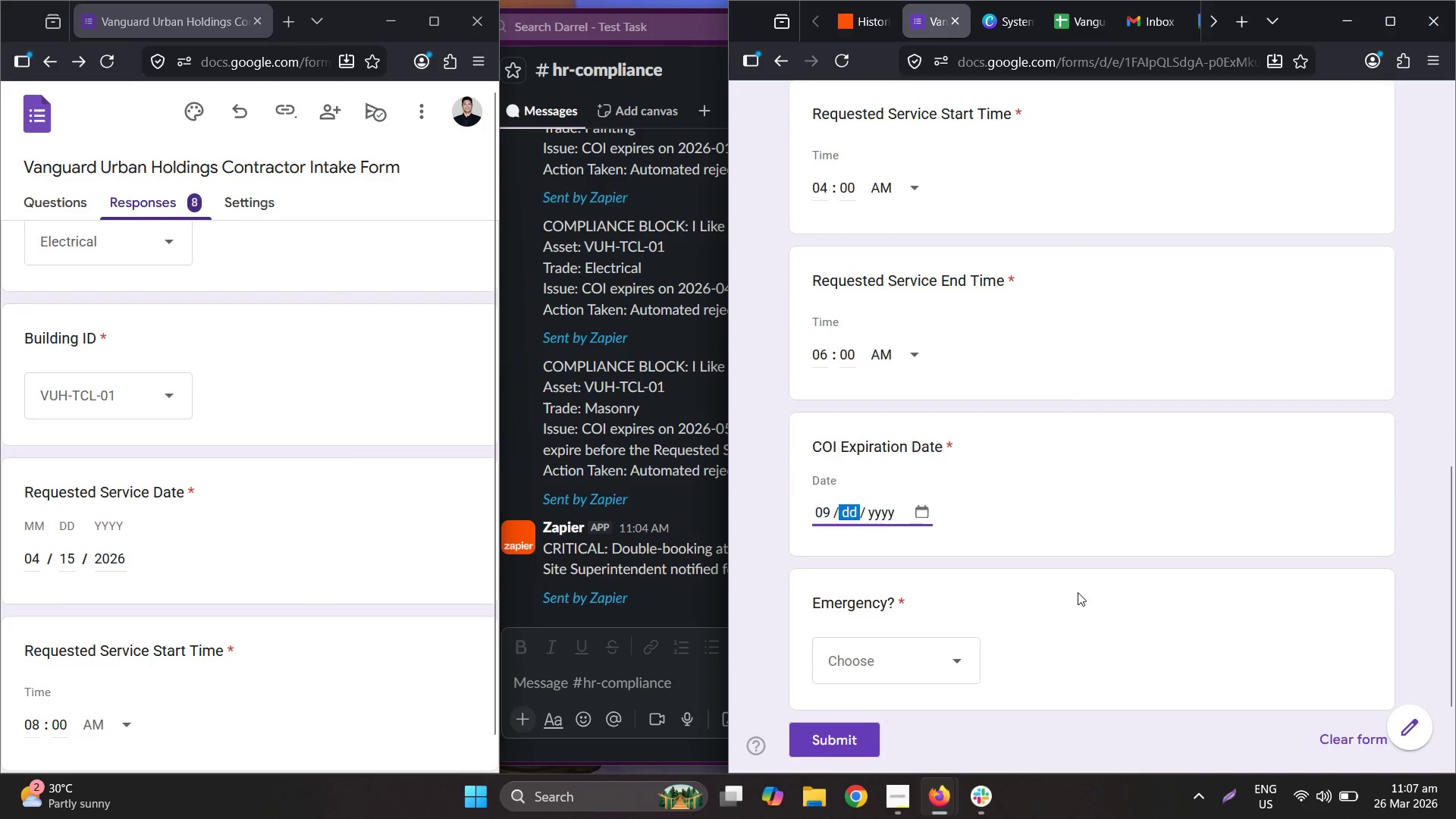 
key(Numpad9)
 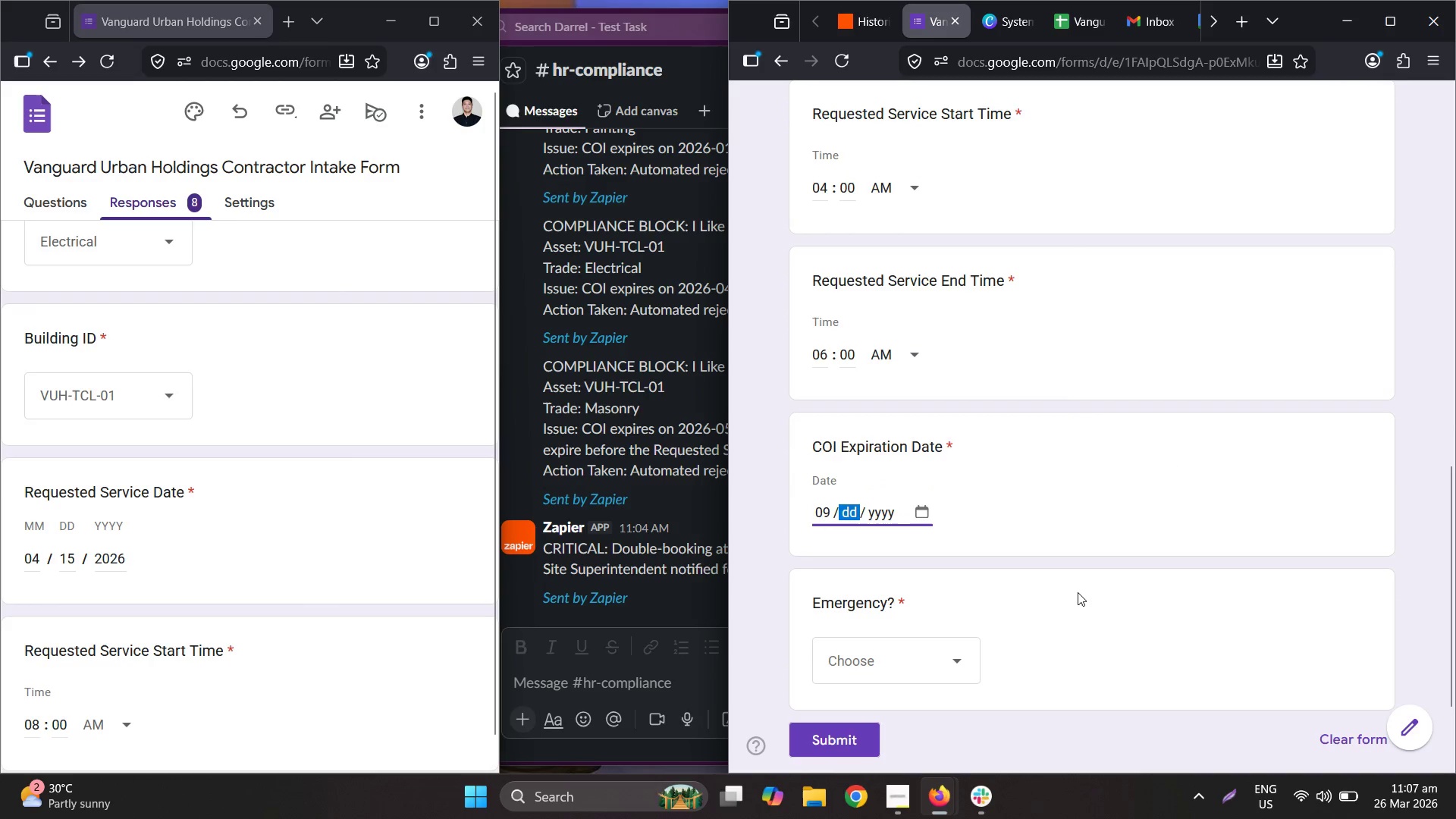 
key(Numpad0)
 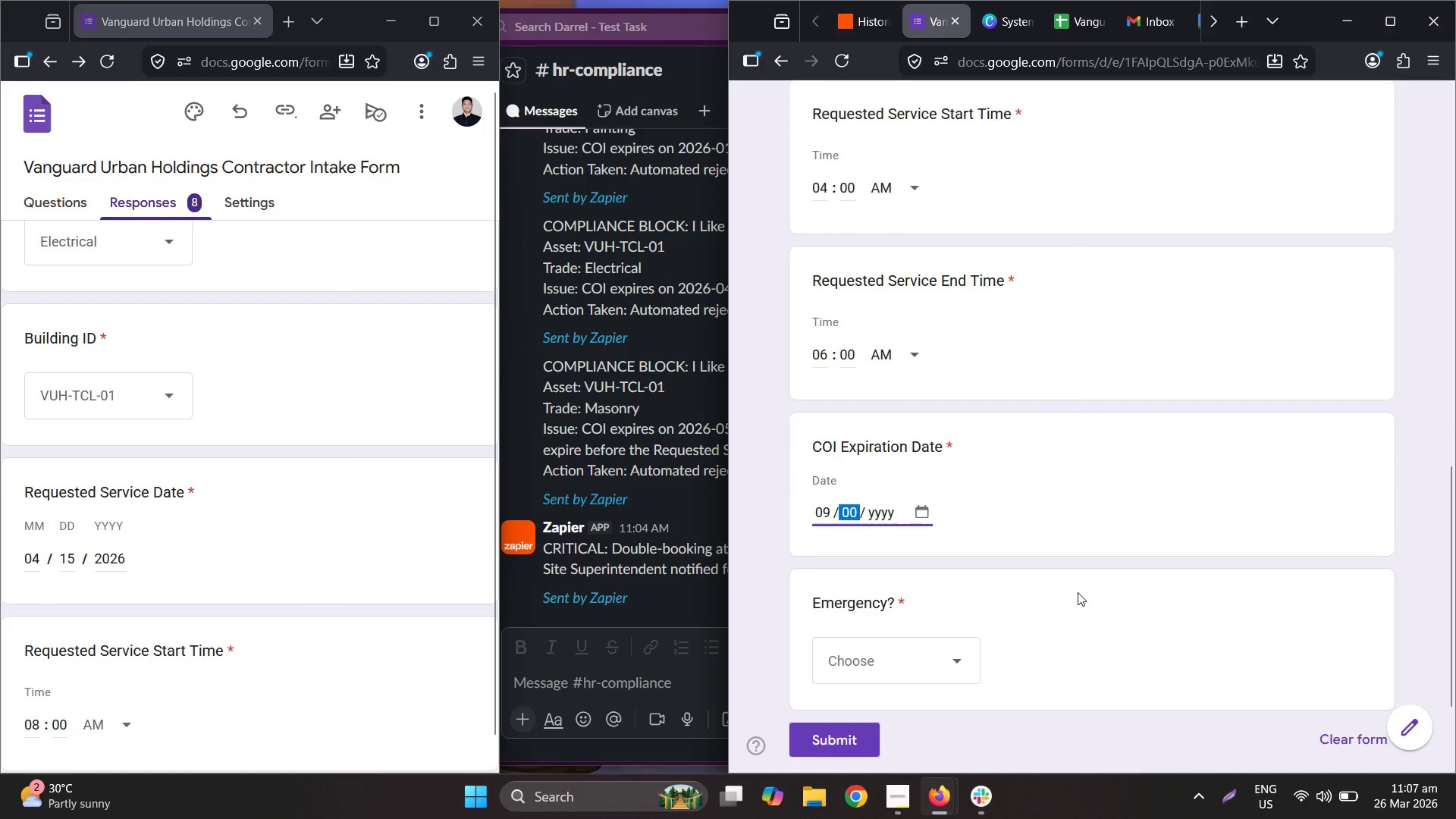 
key(Numpad1)
 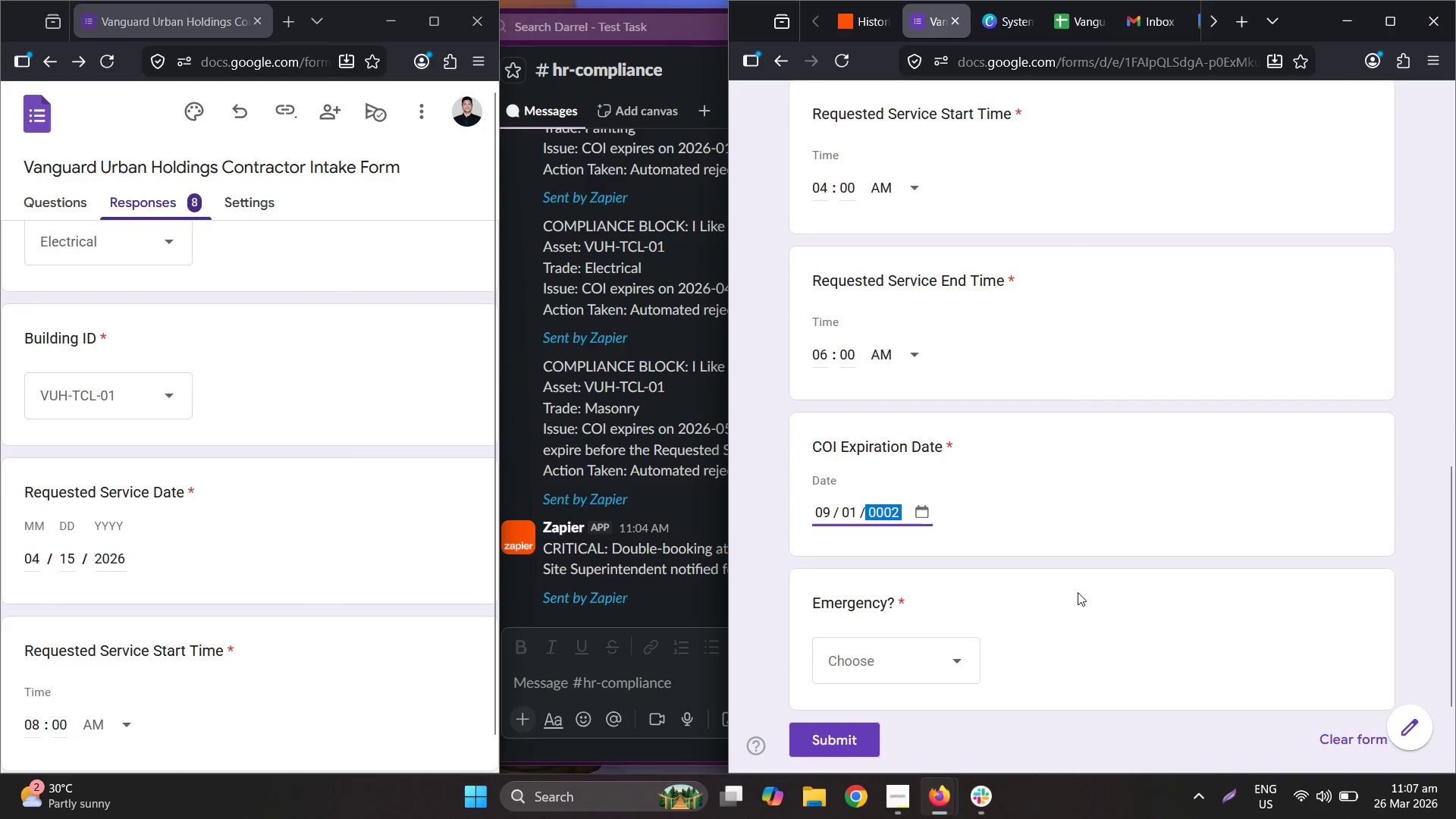 
key(Numpad2)
 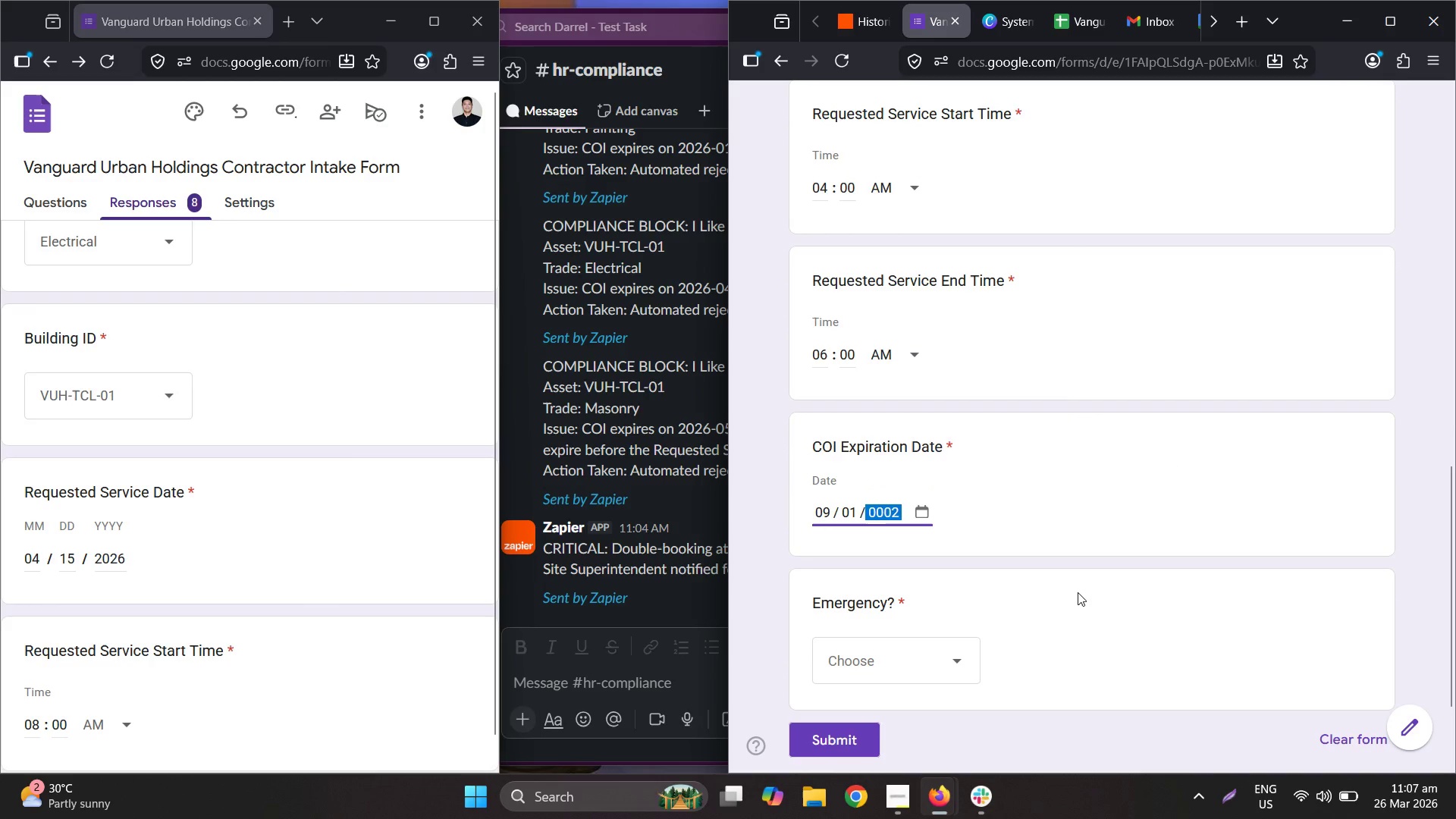 
key(Numpad0)
 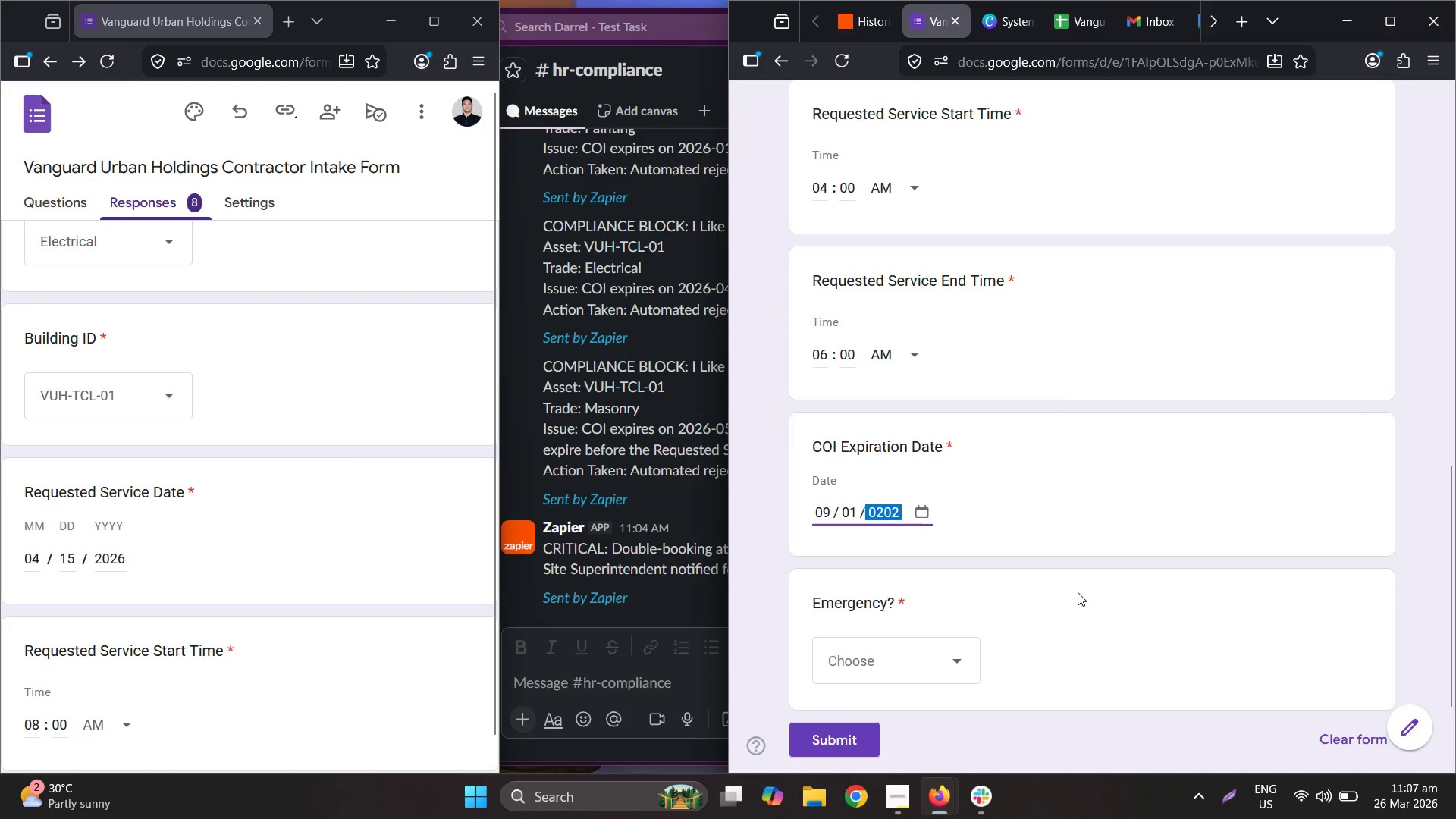 
key(Numpad2)
 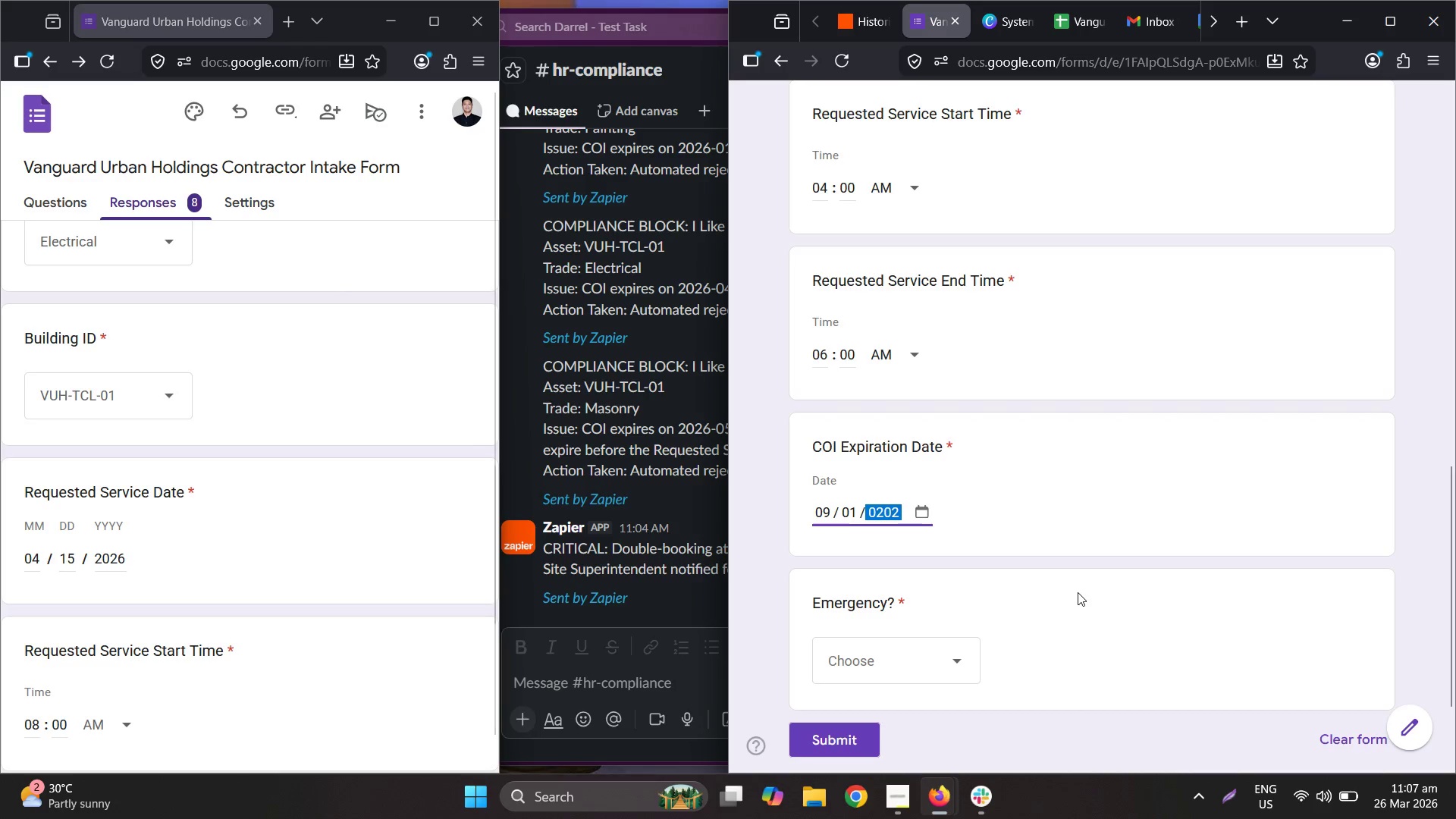 
key(Numpad6)
 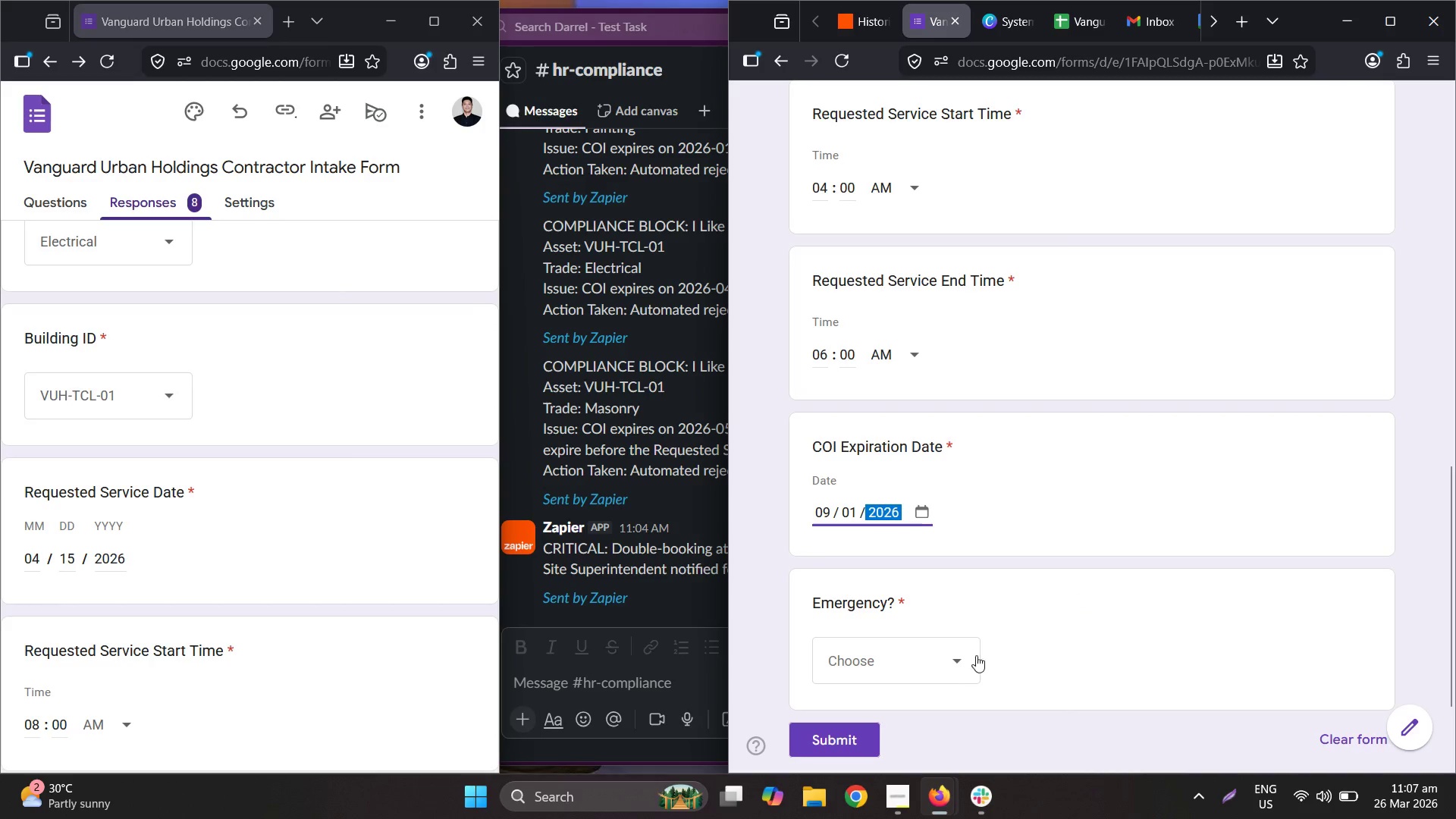 
left_click_drag(start_coordinate=[937, 664], to_coordinate=[933, 665])
 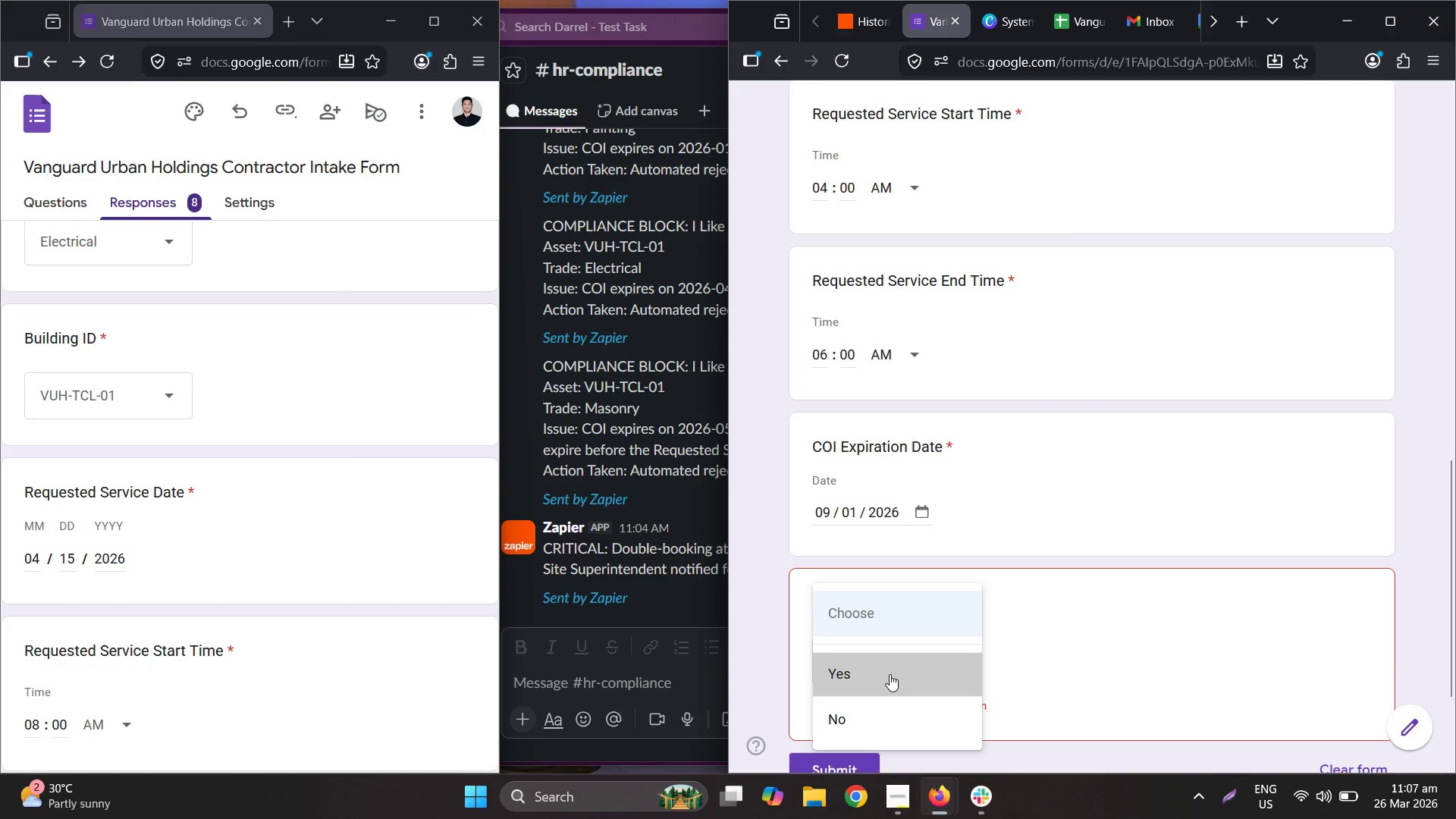 
double_click([890, 674])
 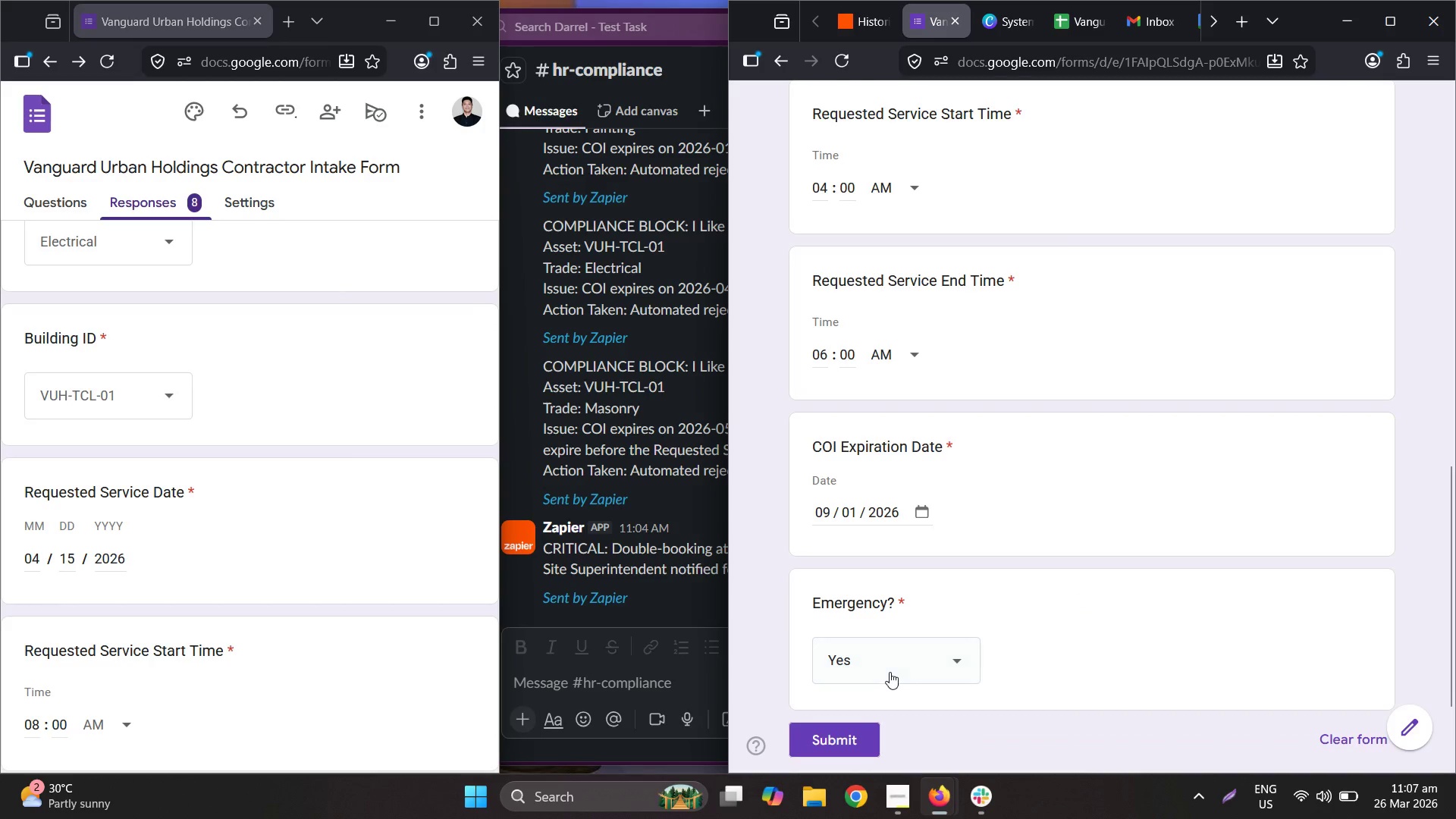 
scroll: coordinate [890, 672], scroll_direction: down, amount: 1.0
 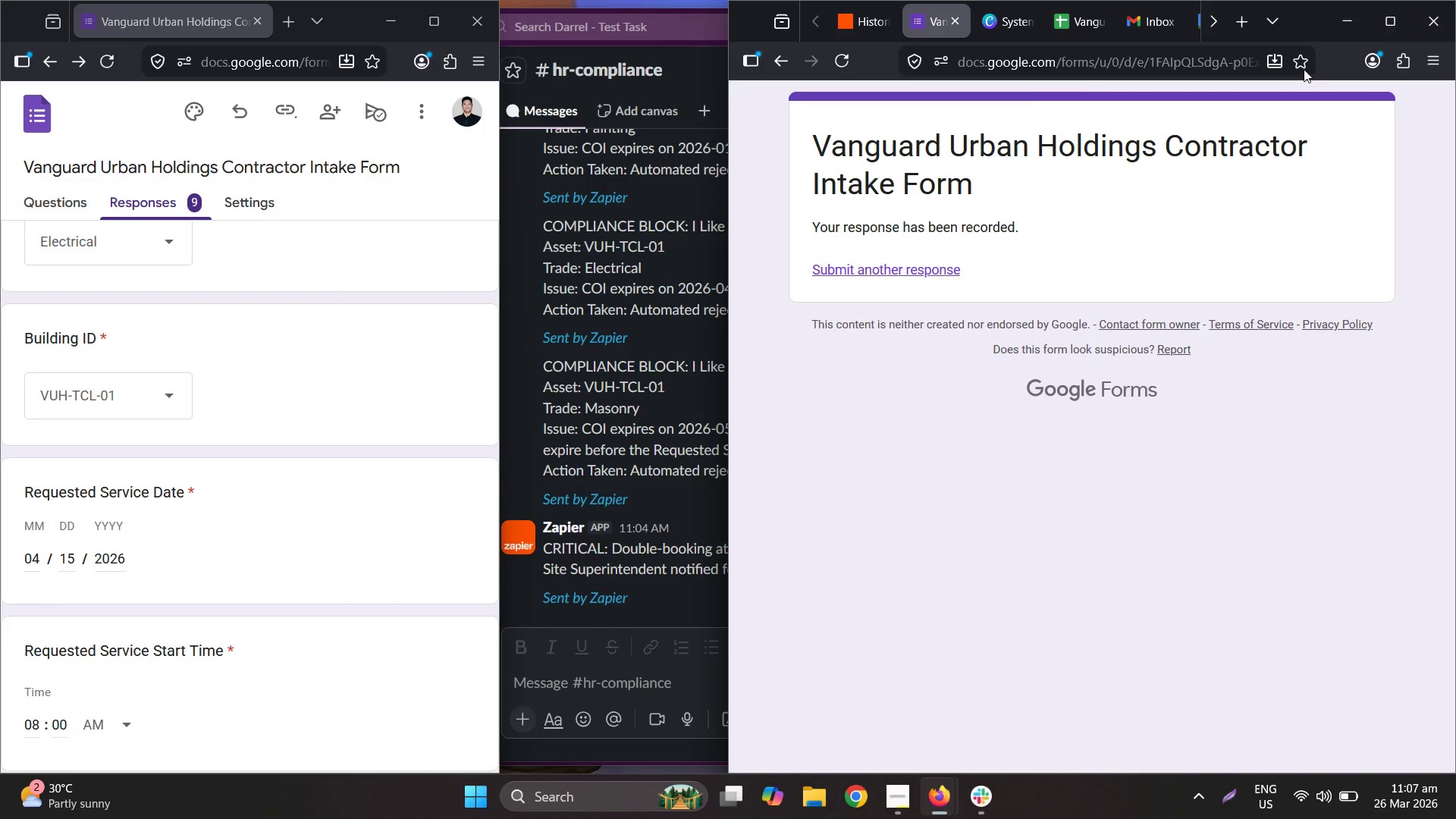 
left_click([830, 18])
 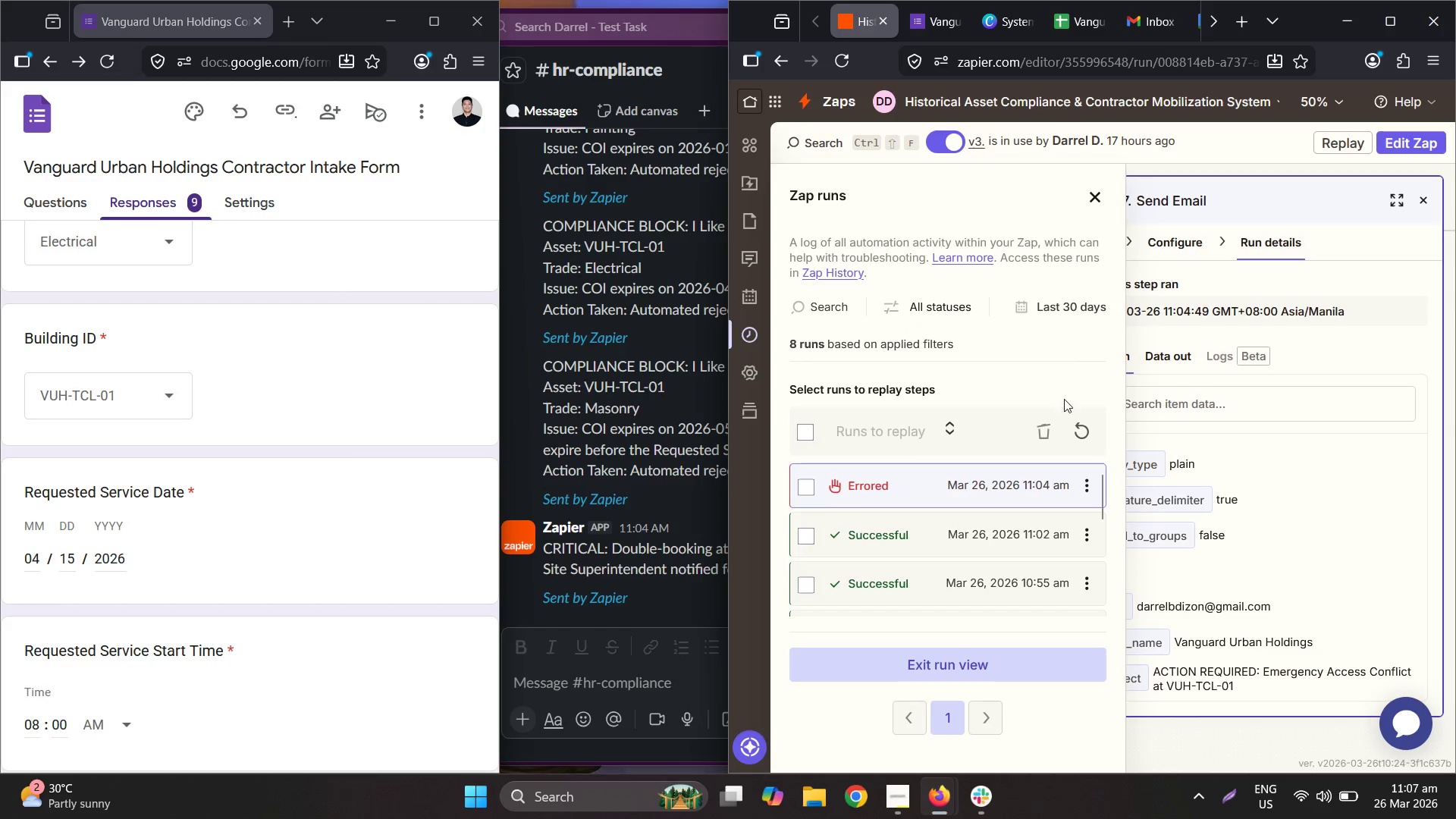 
left_click([1075, 423])
 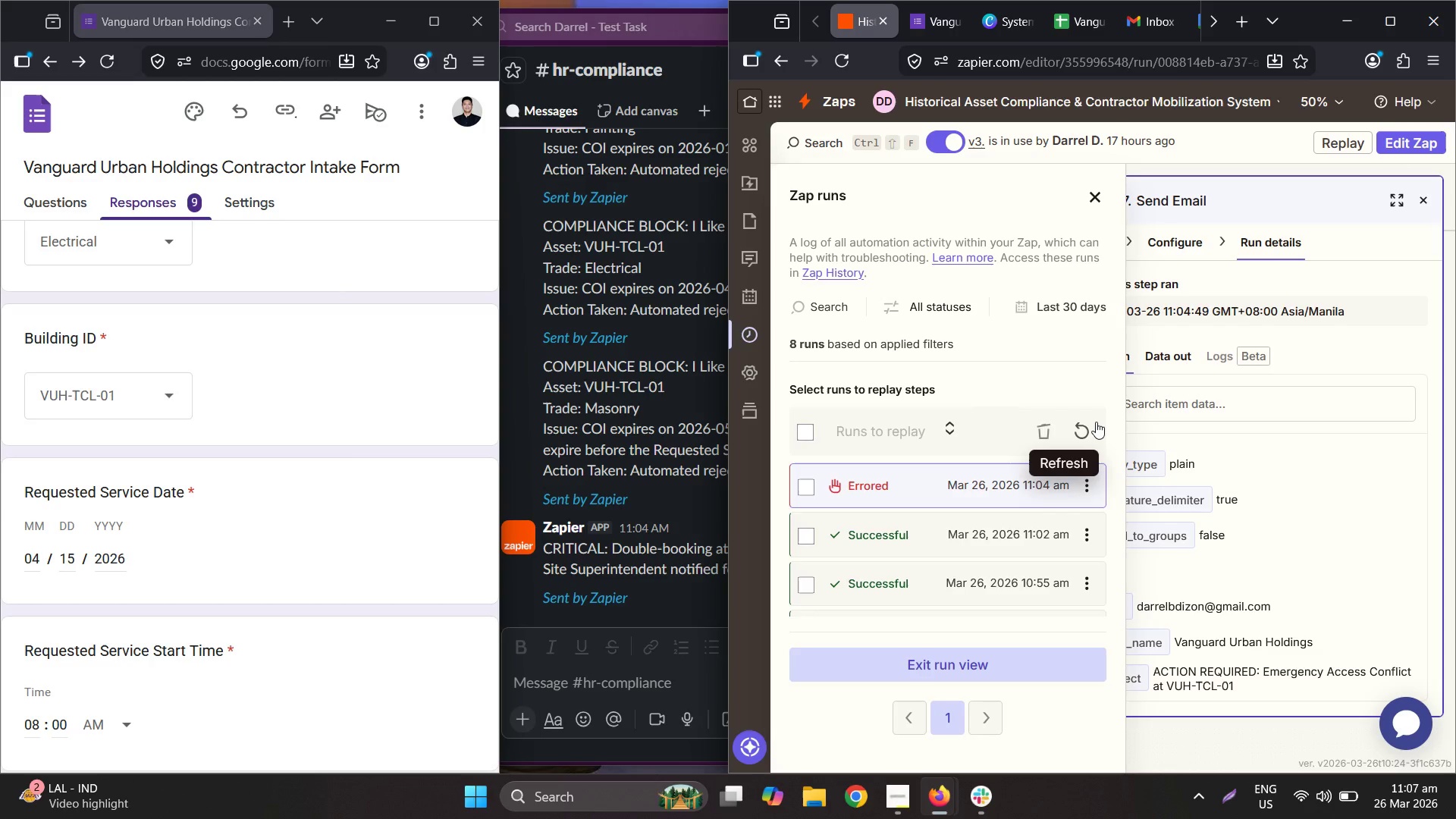 
wait(37.66)
 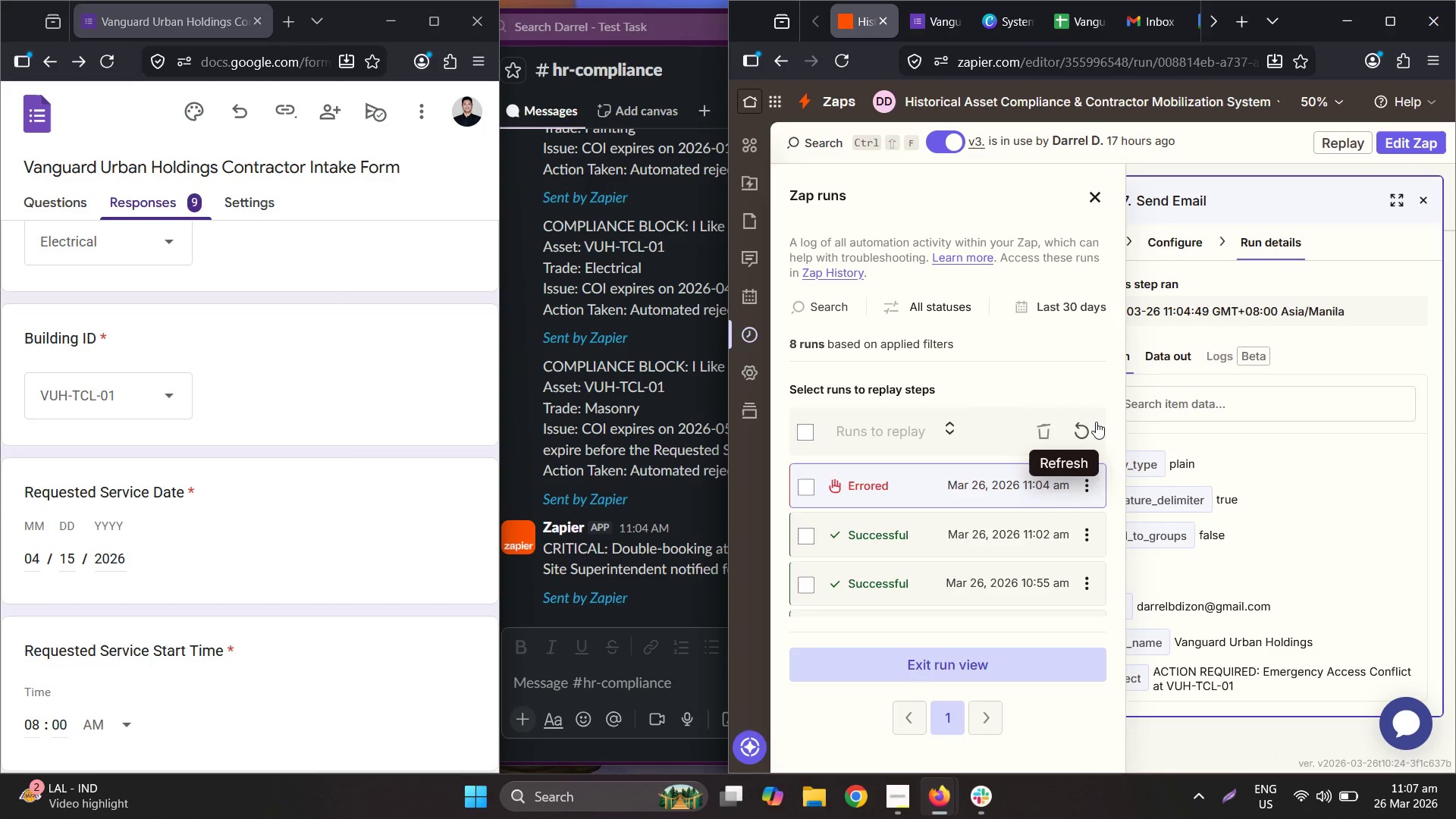 
left_click([1073, 426])
 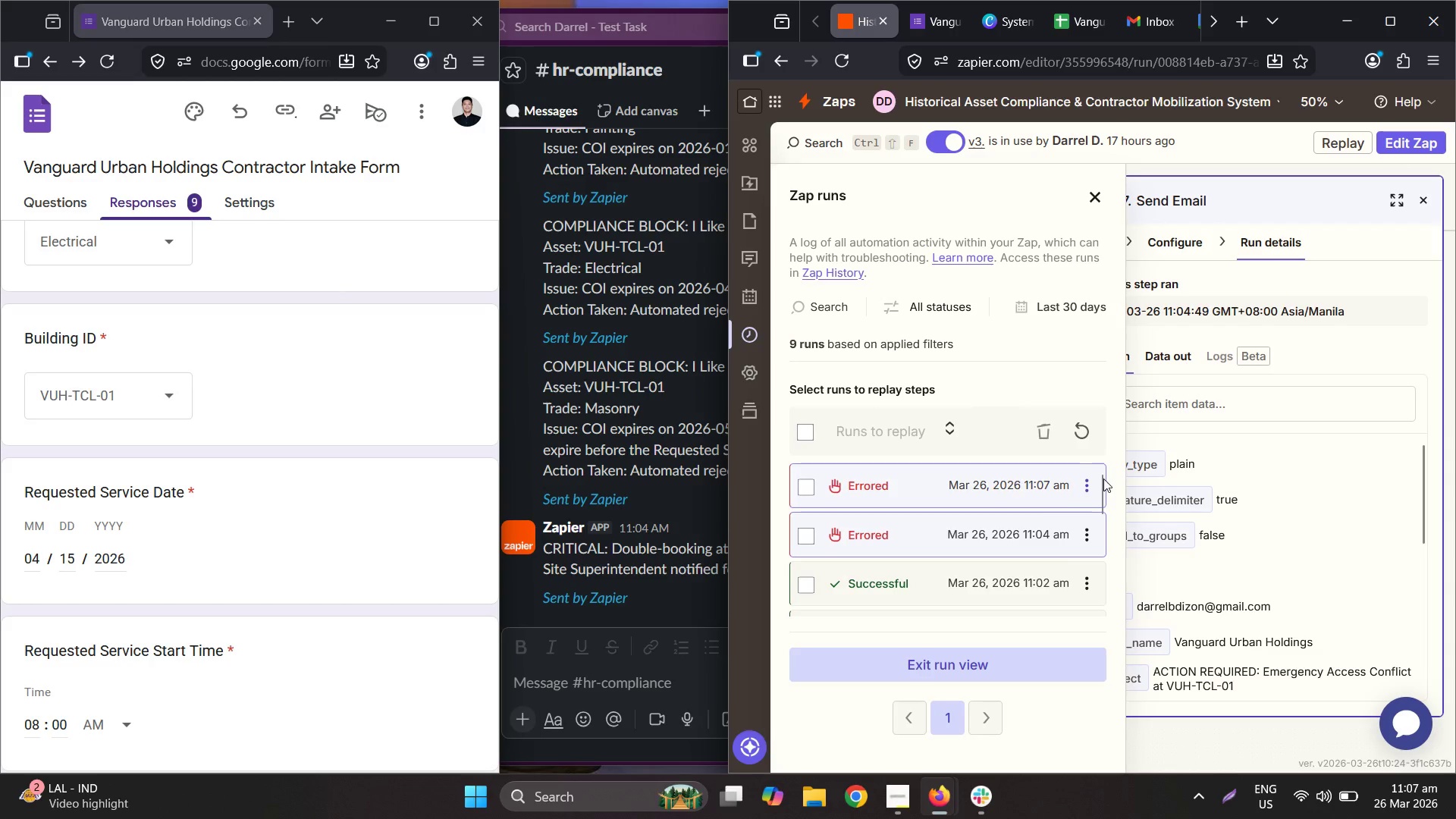 
left_click([943, 502])
 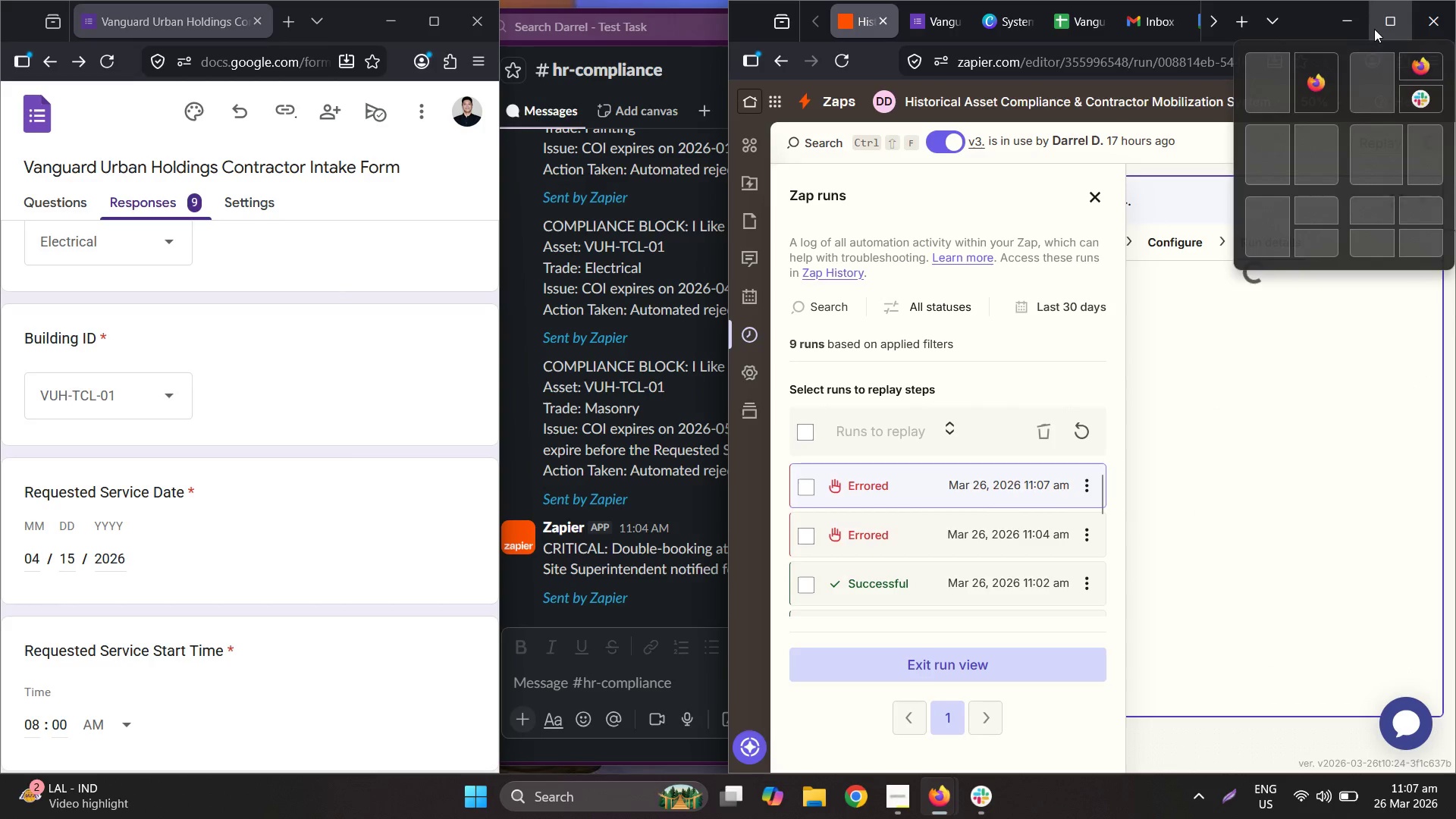 
left_click([1376, 29])
 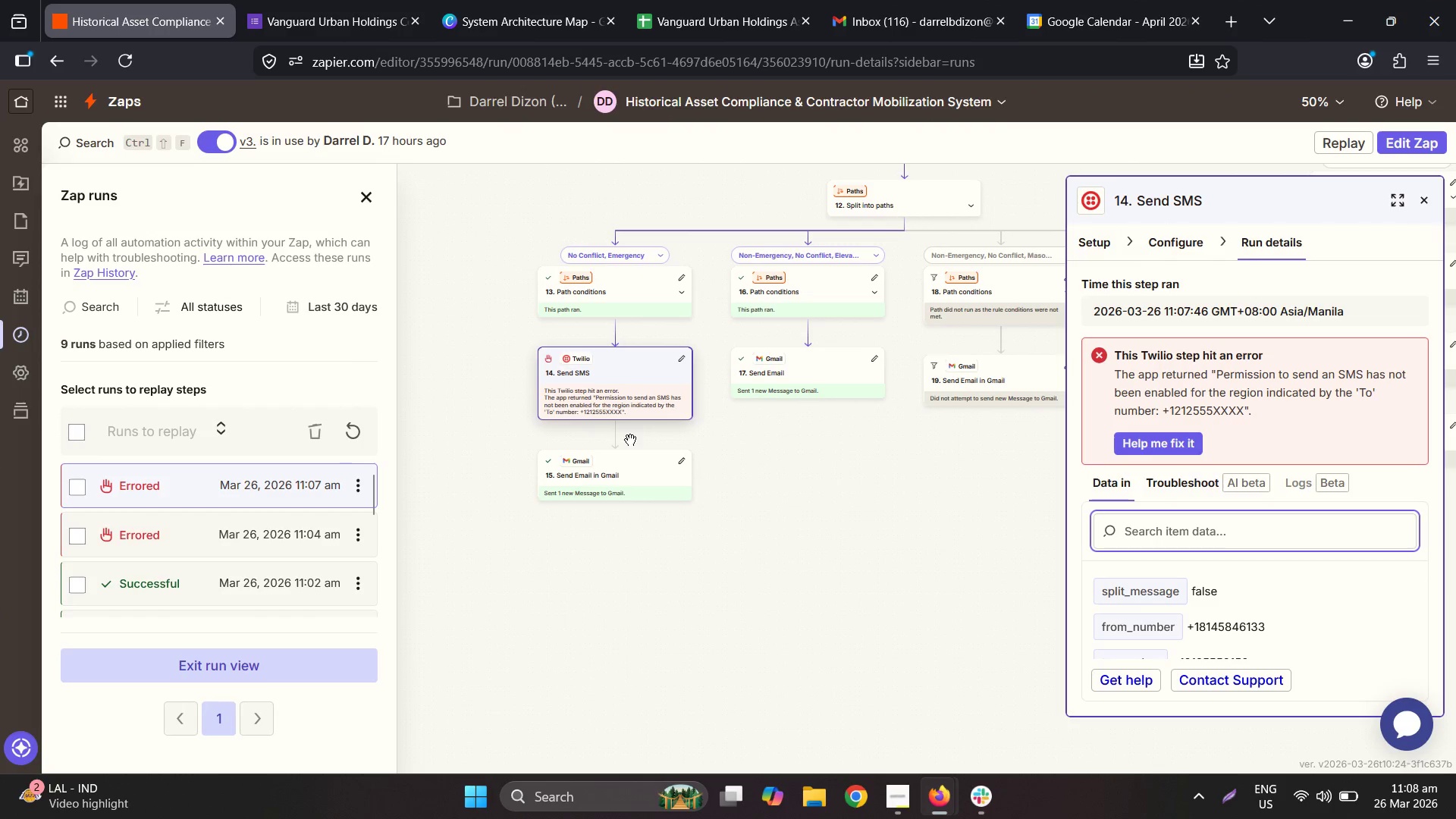 
left_click([962, 2])
 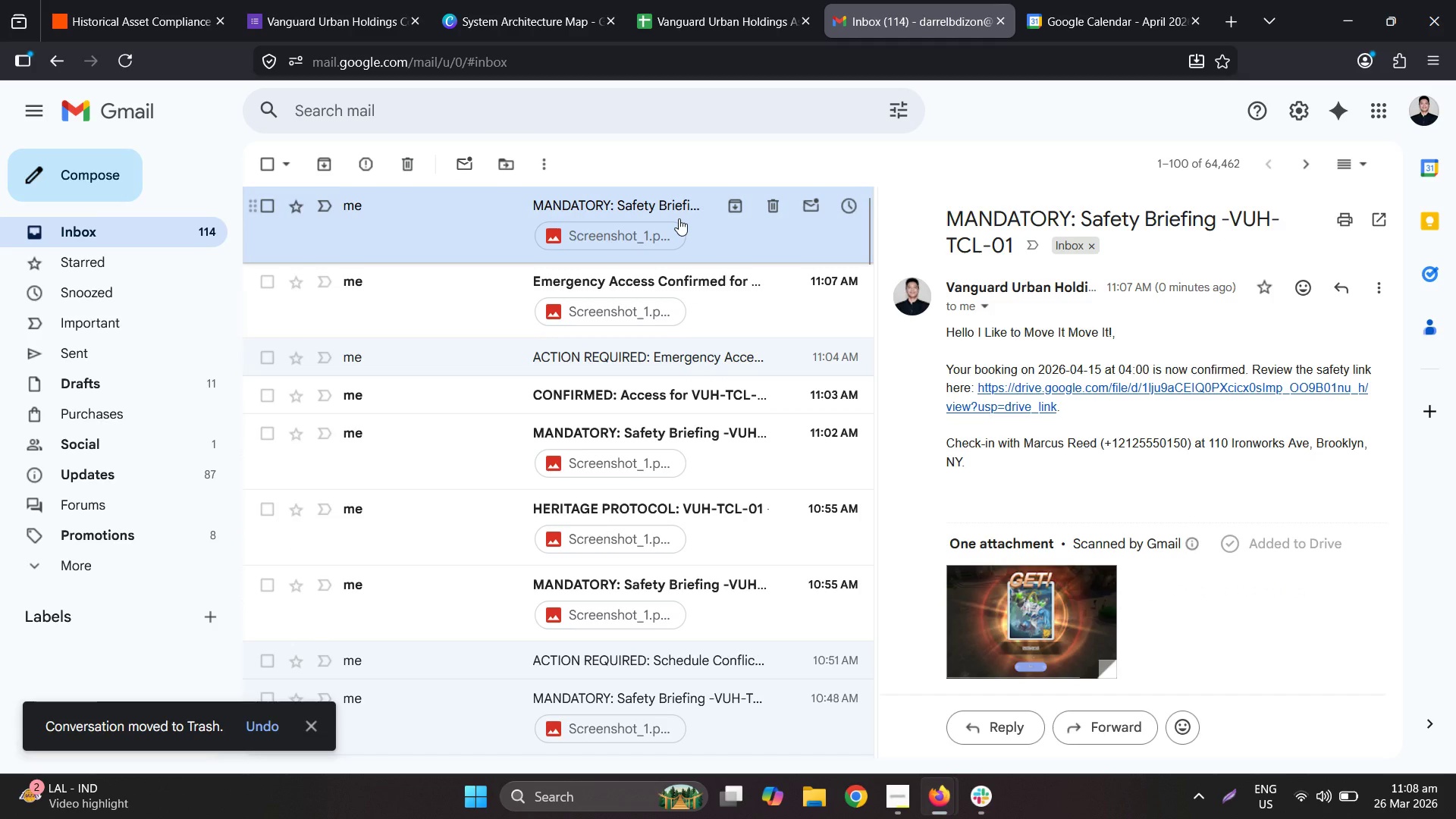 
wait(13.19)
 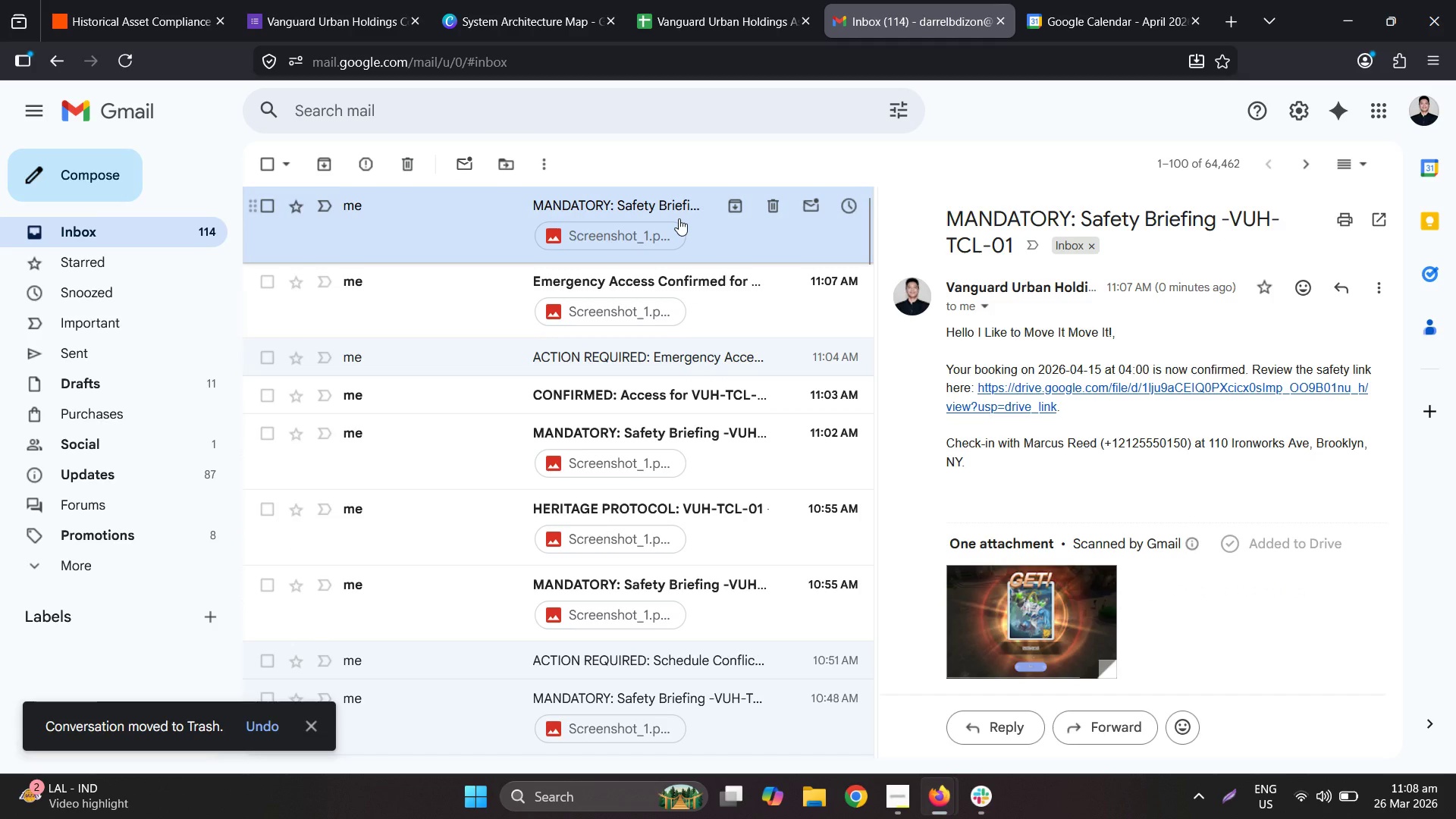 
left_click([602, 287])
 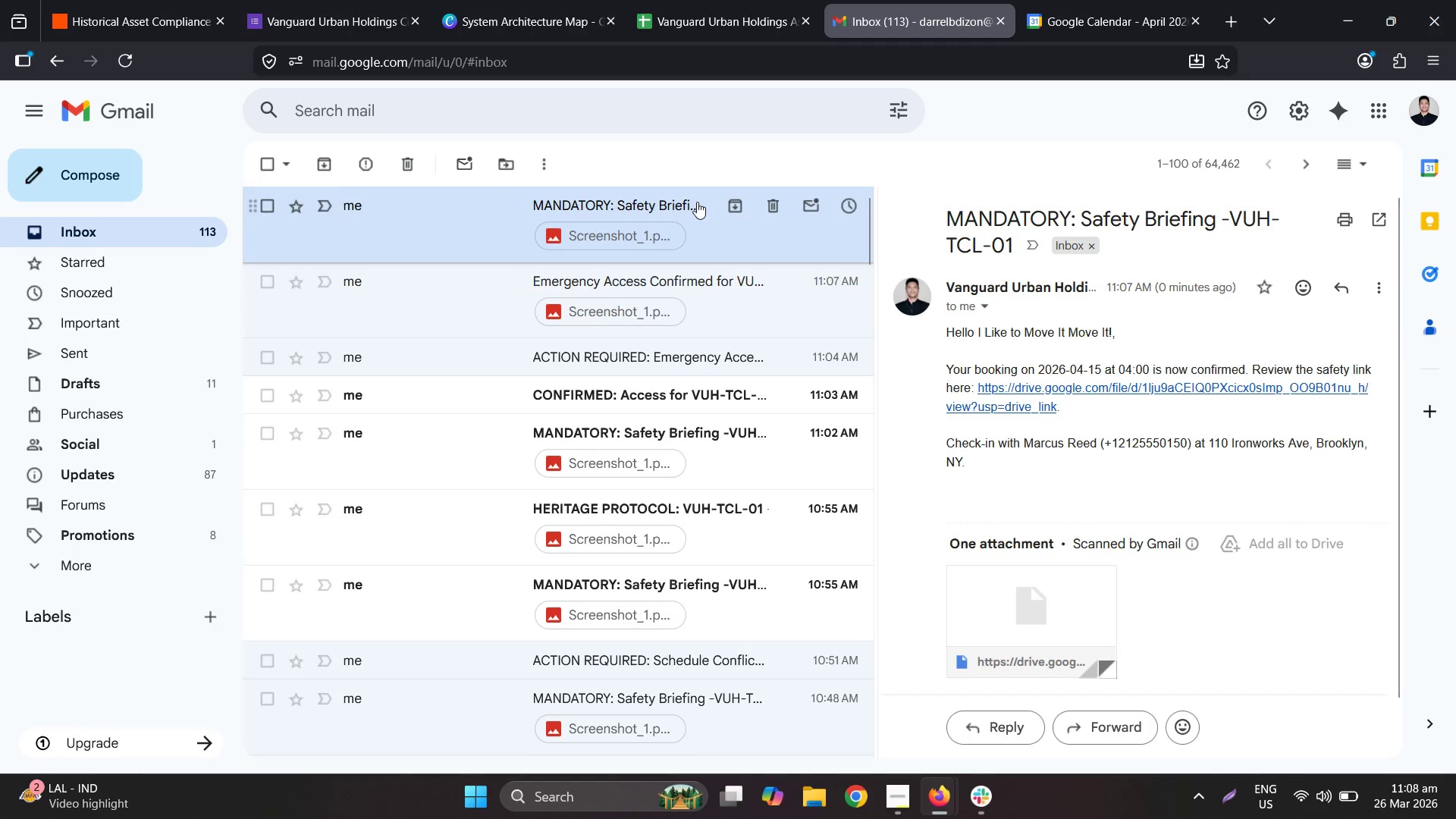 
wait(13.79)
 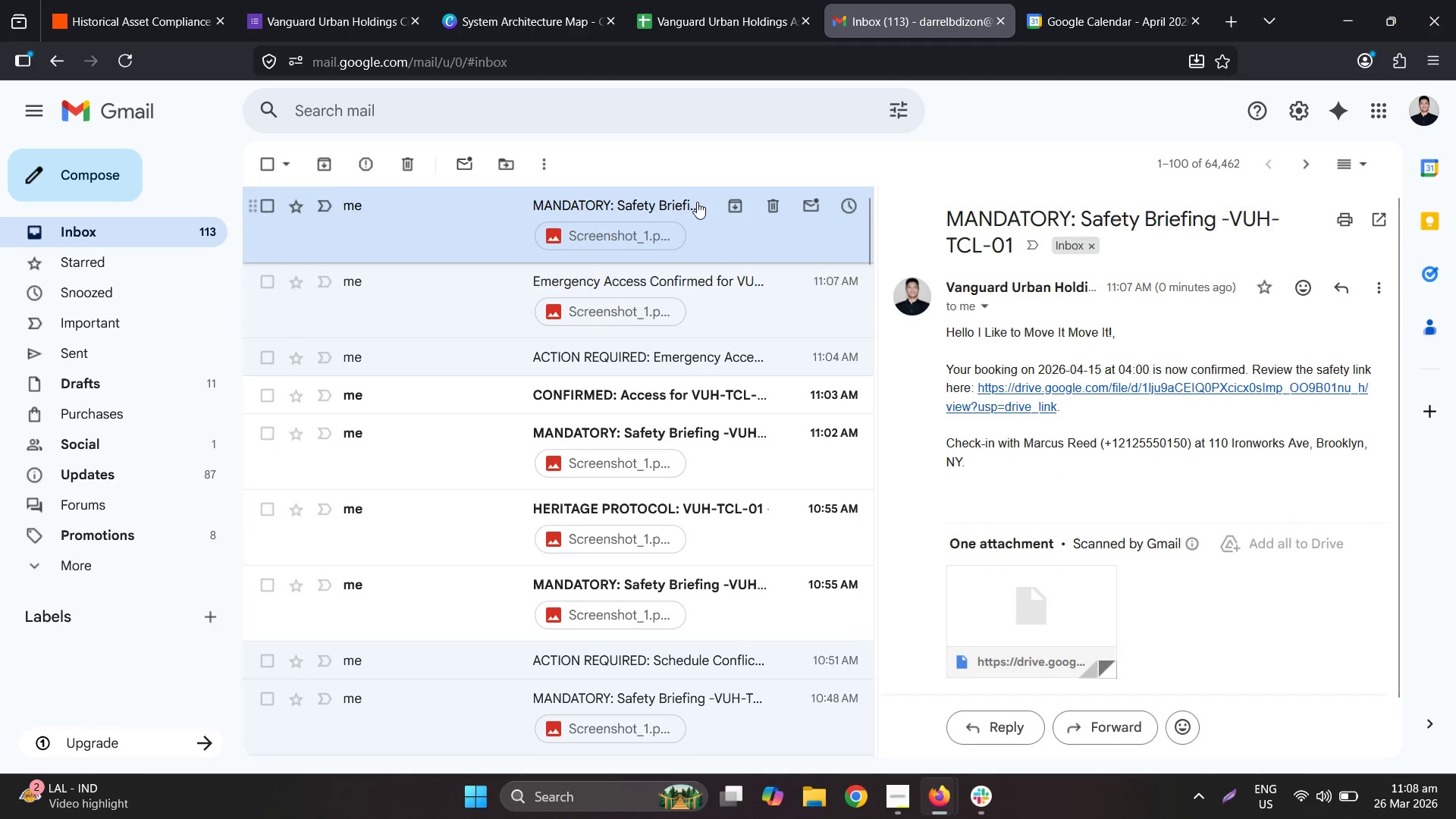 
mouse_move([689, 234])
 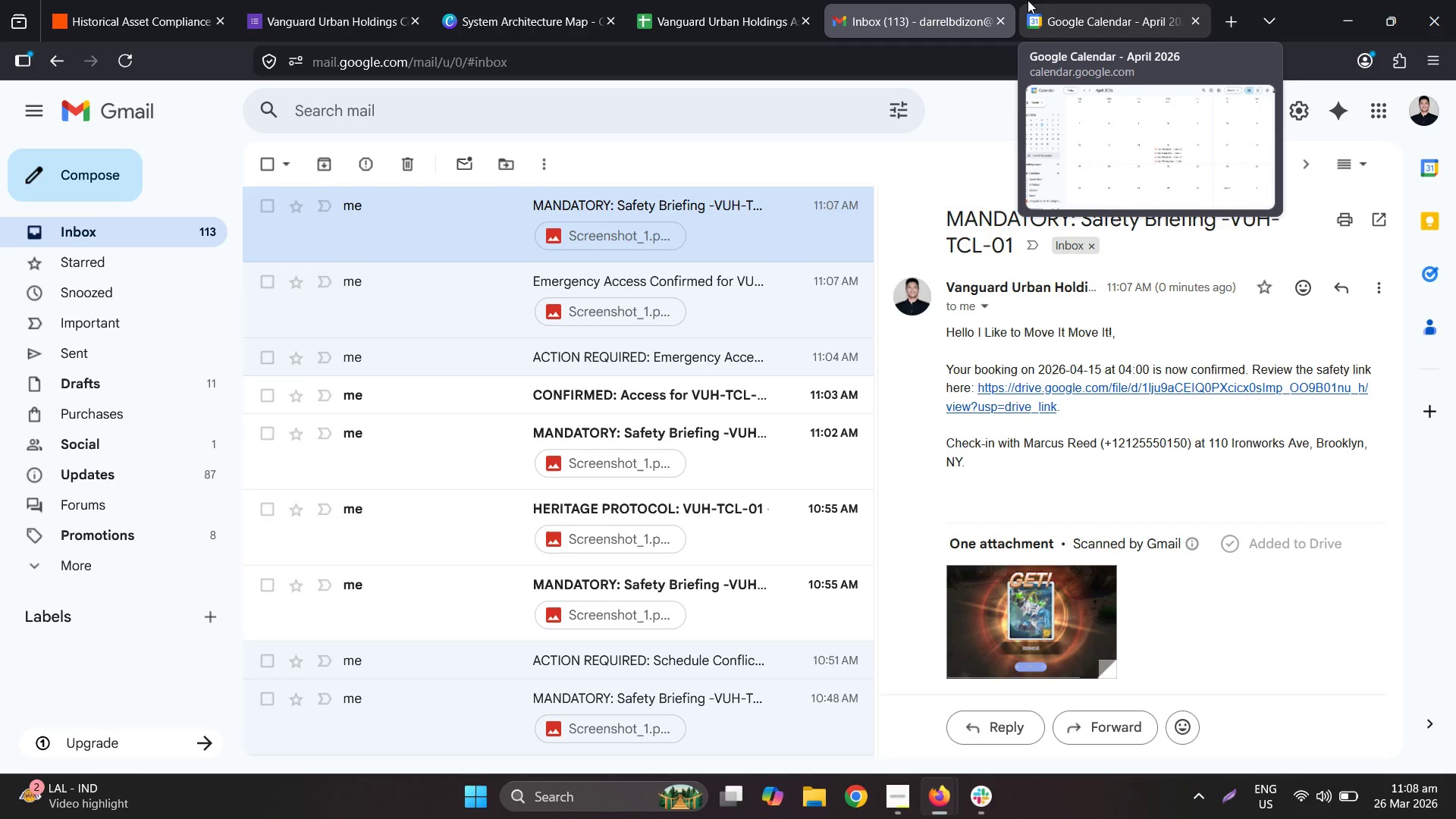 
left_click([1028, 0])
 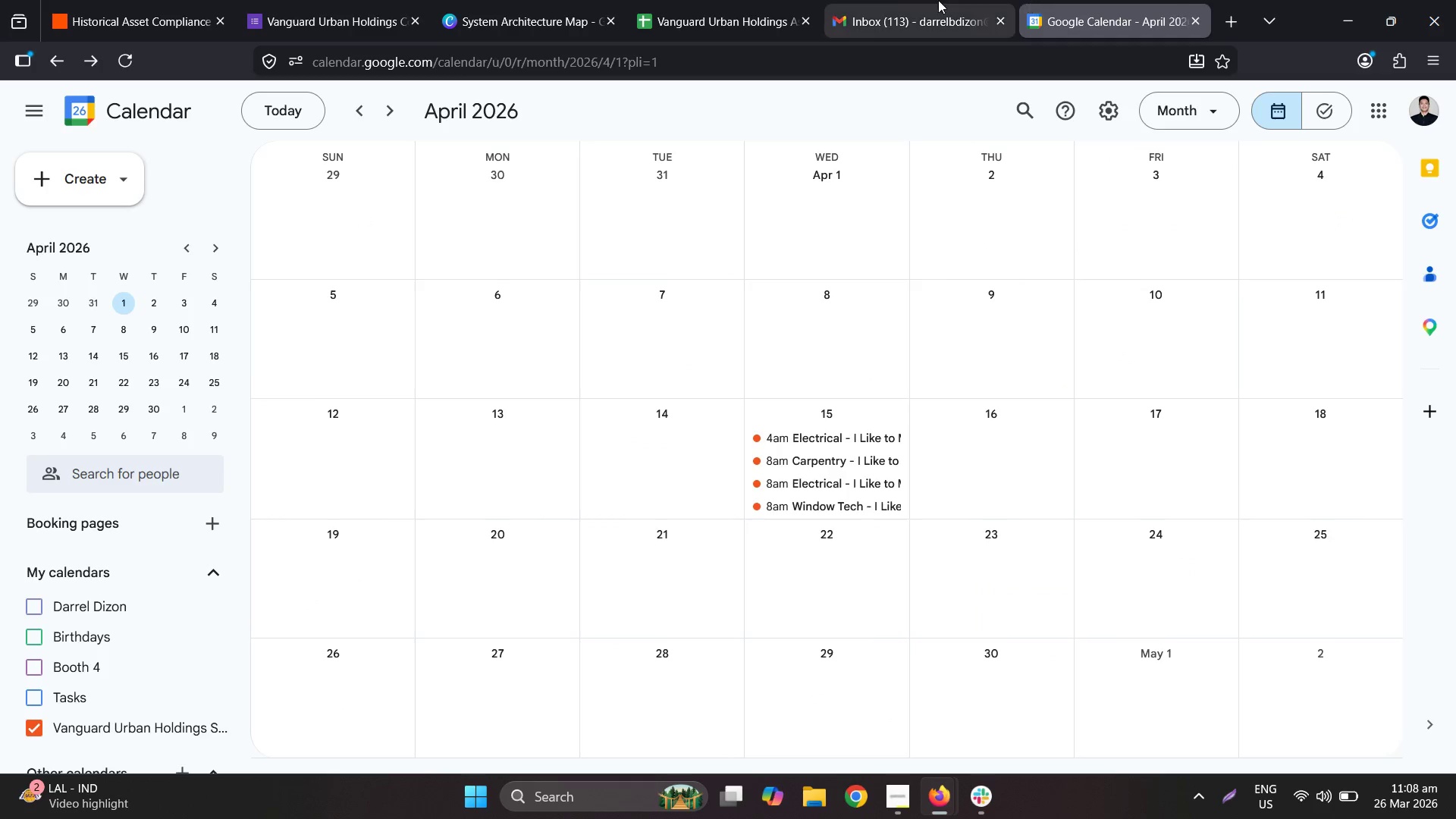 
left_click([889, 0])
 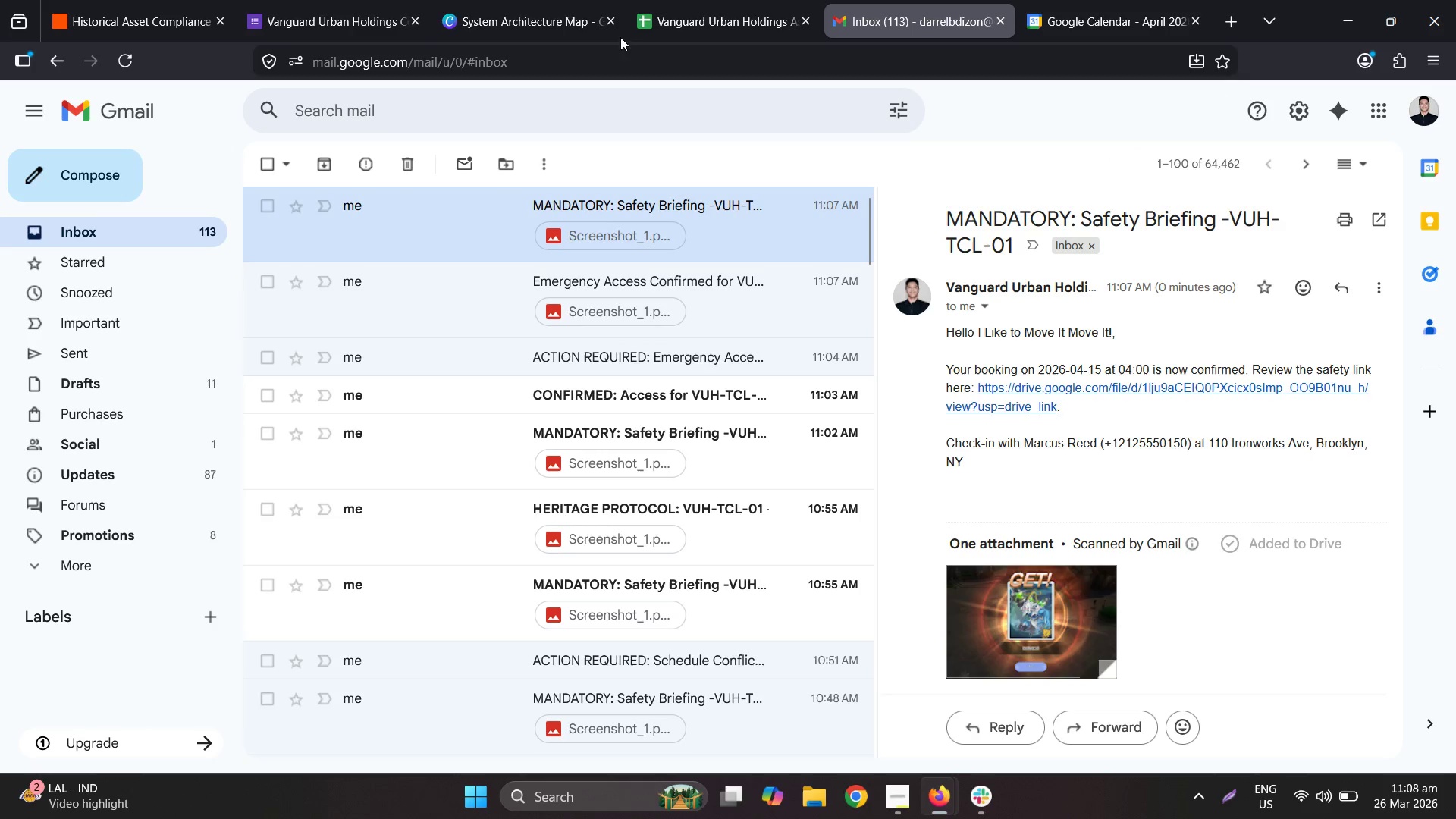 
left_click([256, 0])
 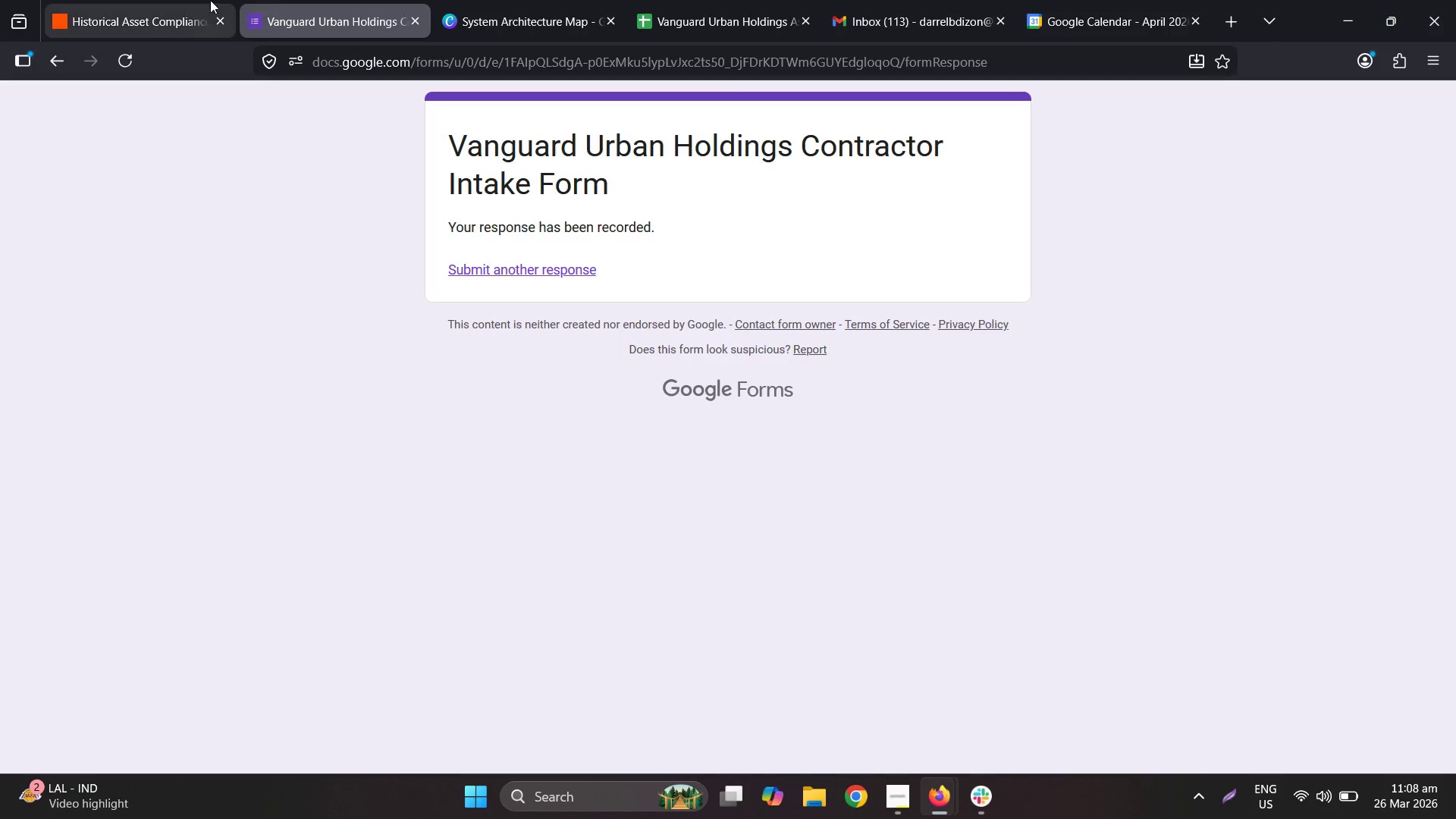 
left_click([154, 0])
 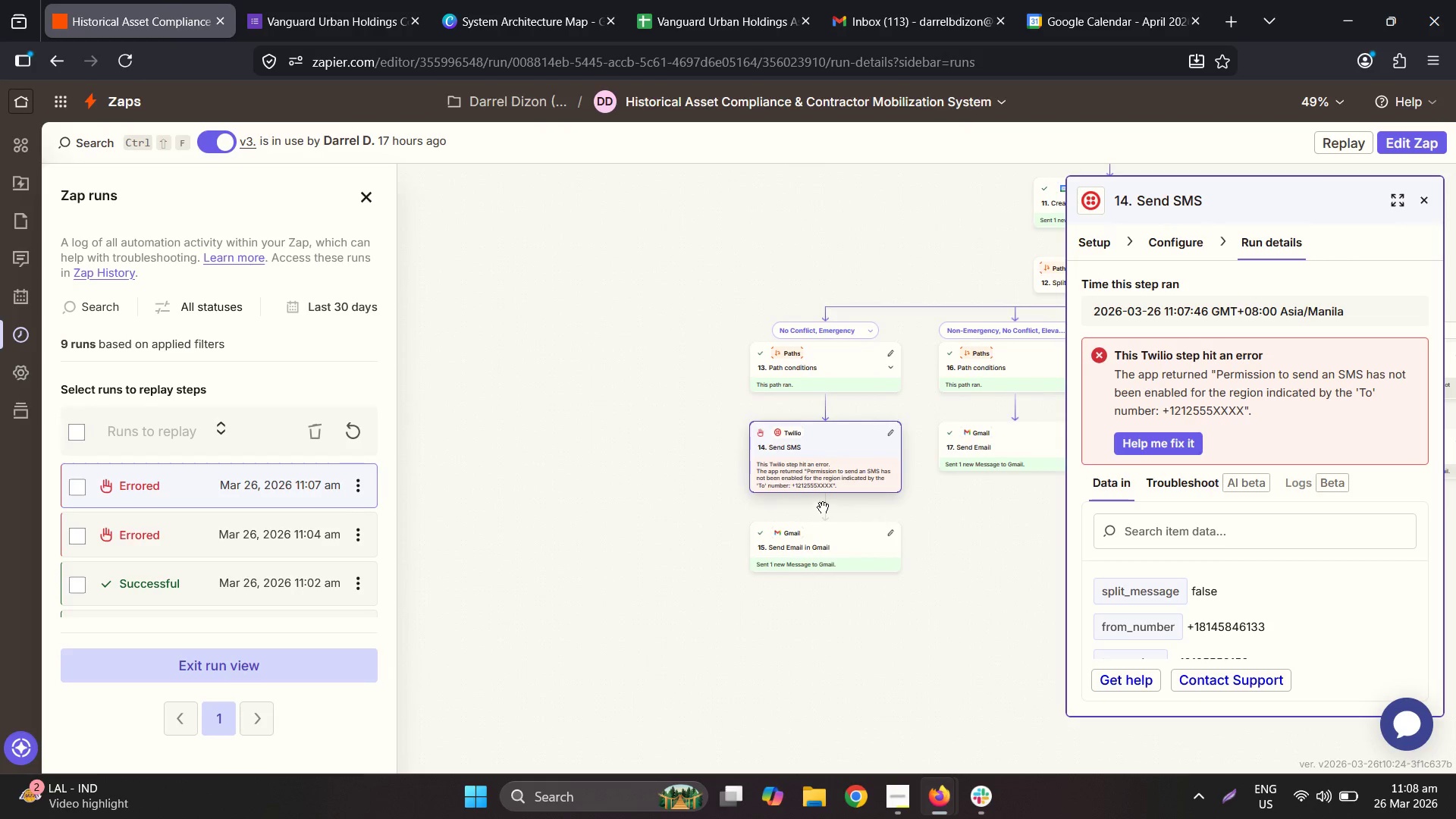 
wait(7.41)
 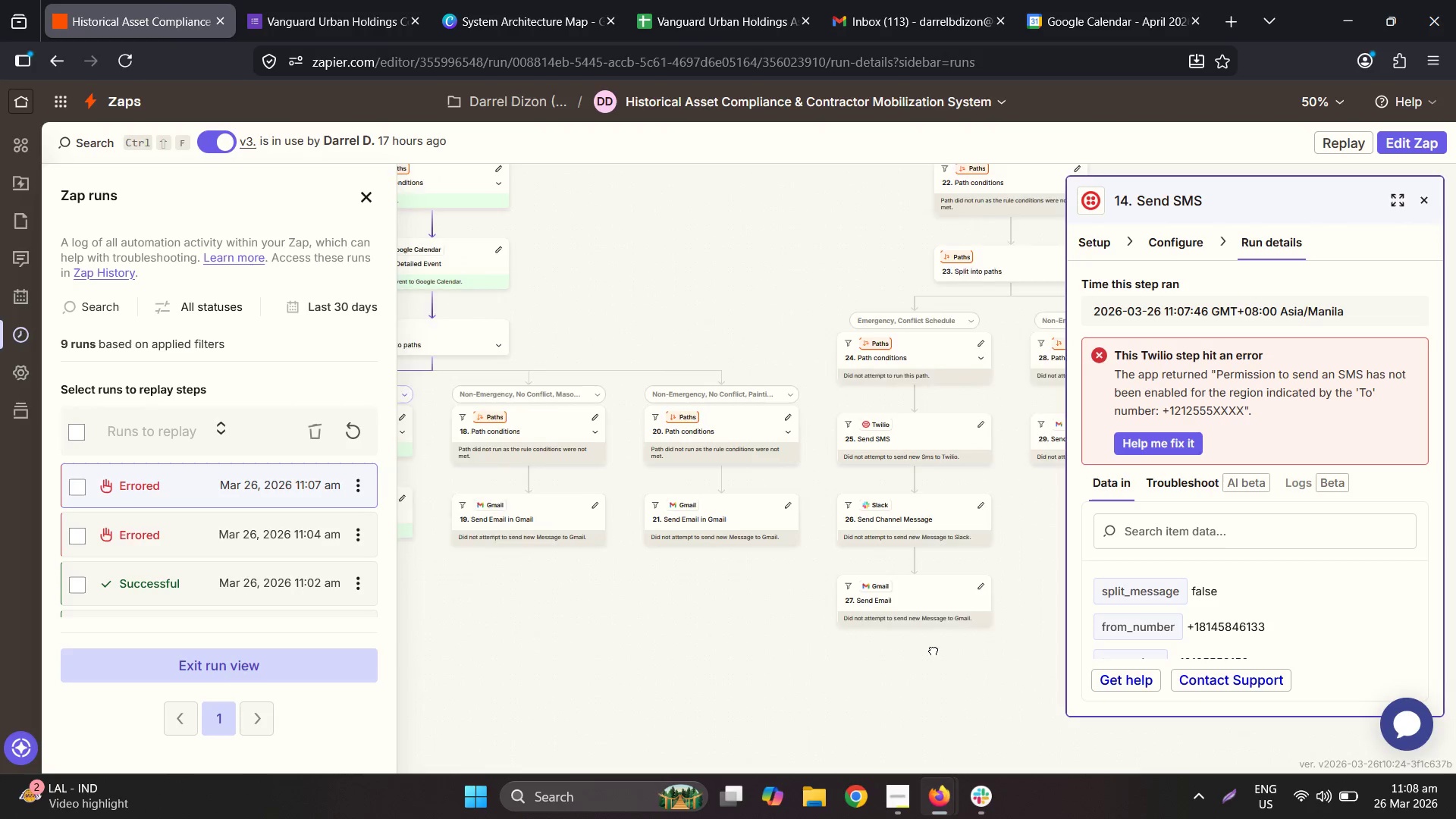 
scroll: coordinate [1351, 535], scroll_direction: down, amount: 4.0
 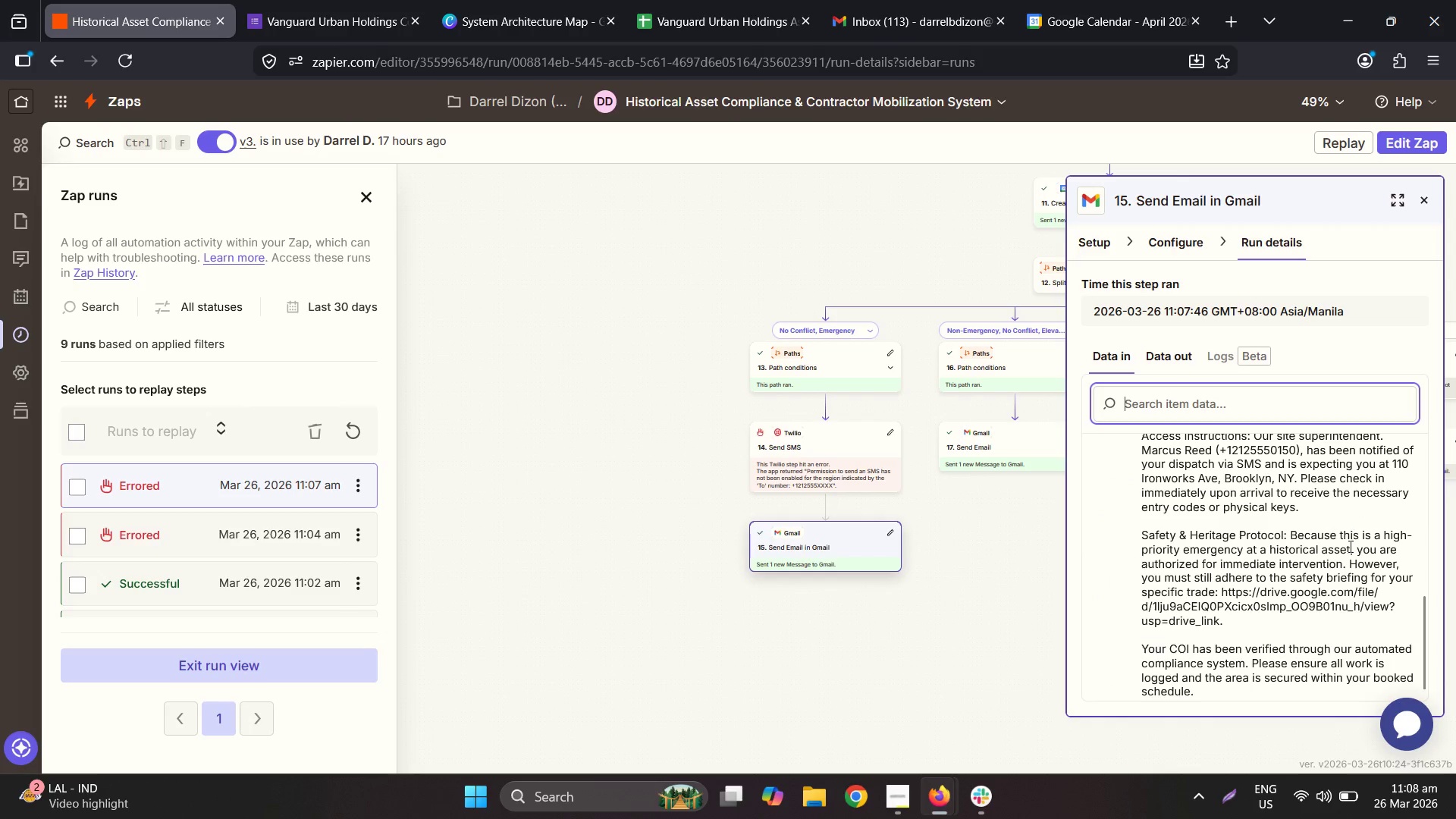 
scroll: coordinate [1349, 545], scroll_direction: up, amount: 1.0
 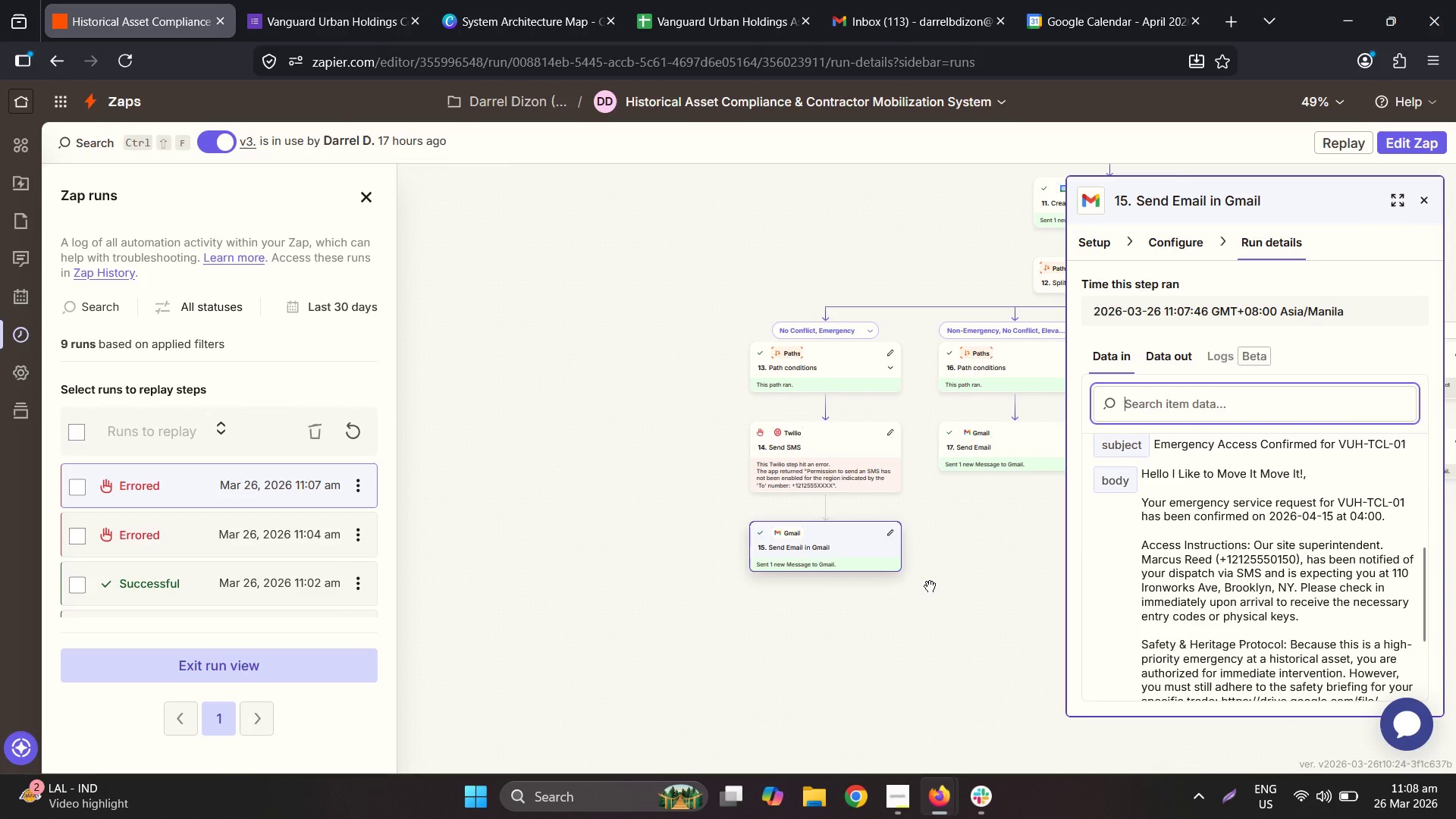 
left_click([1037, 0])
 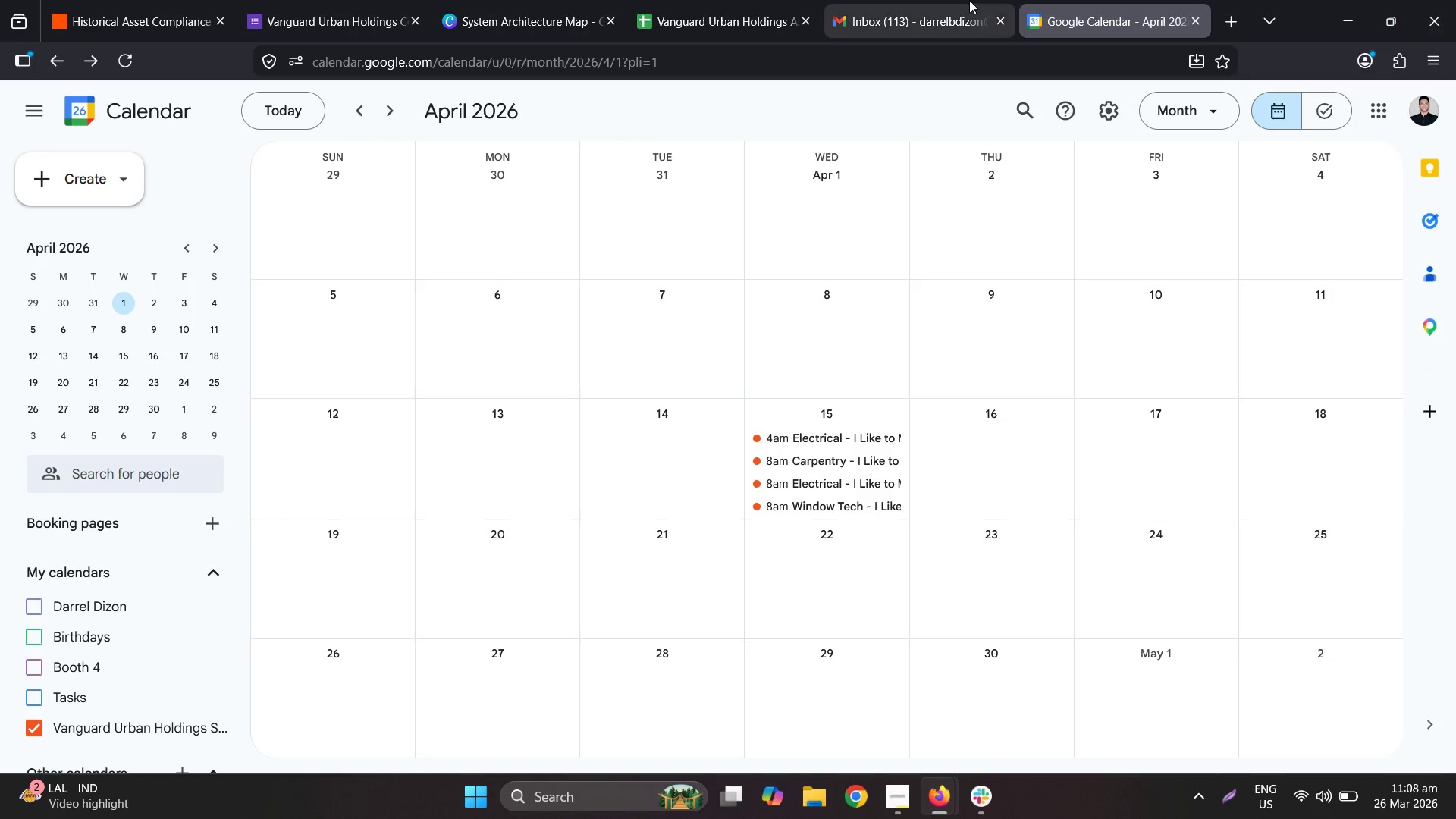 
left_click([942, 0])
 